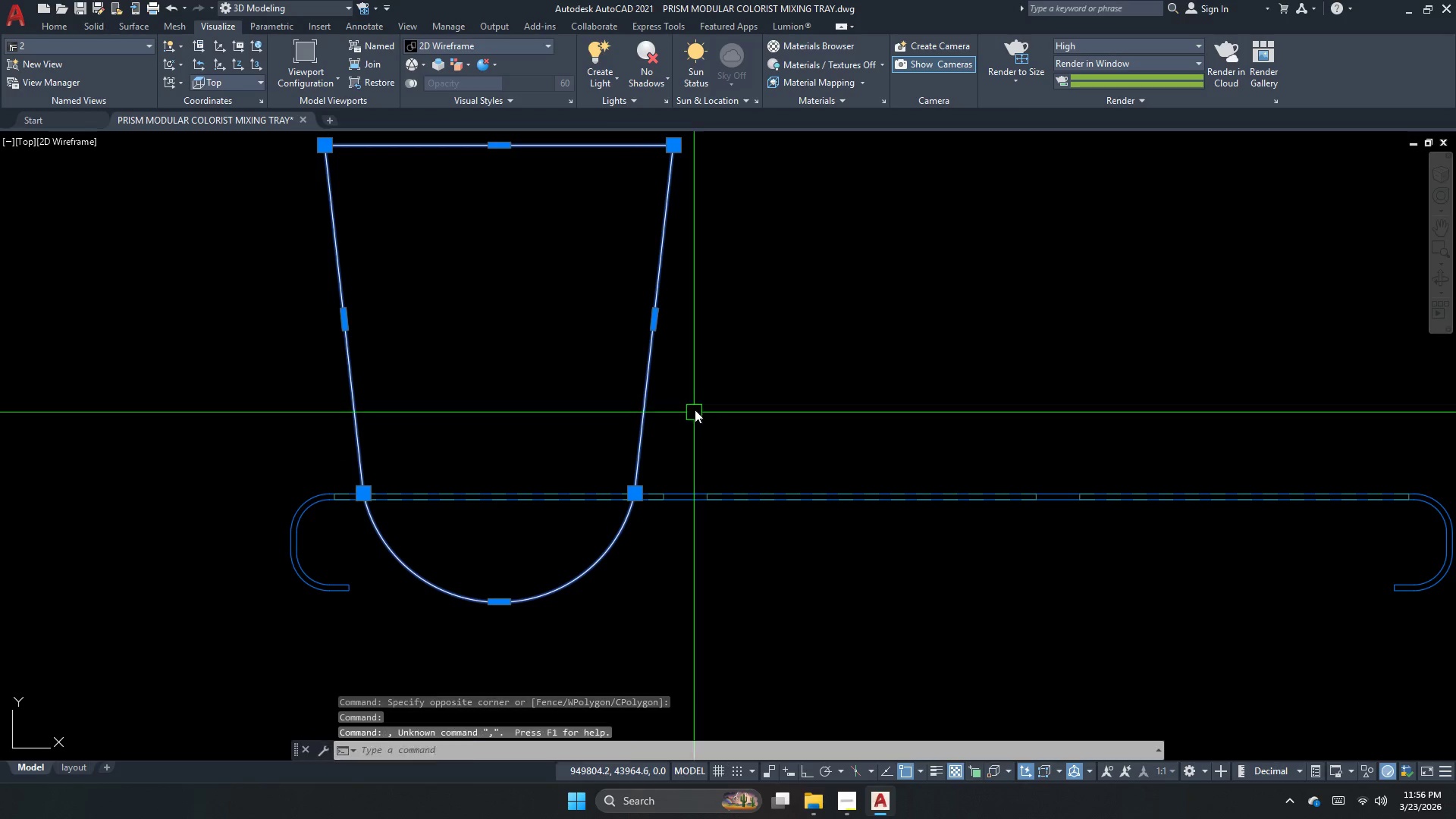 
left_click_drag(start_coordinate=[695, 410], to_coordinate=[695, 394])
 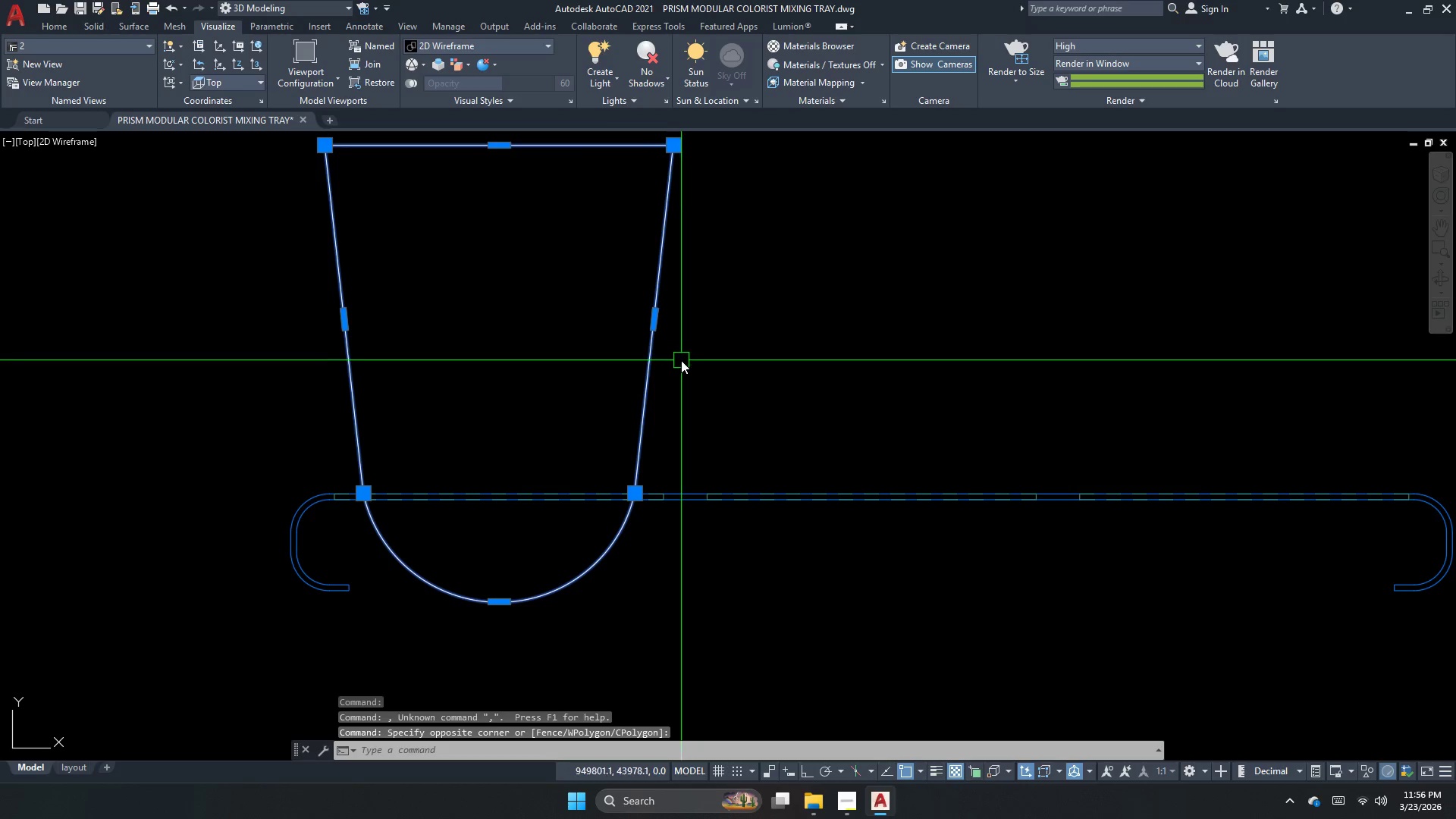 
key(M)
 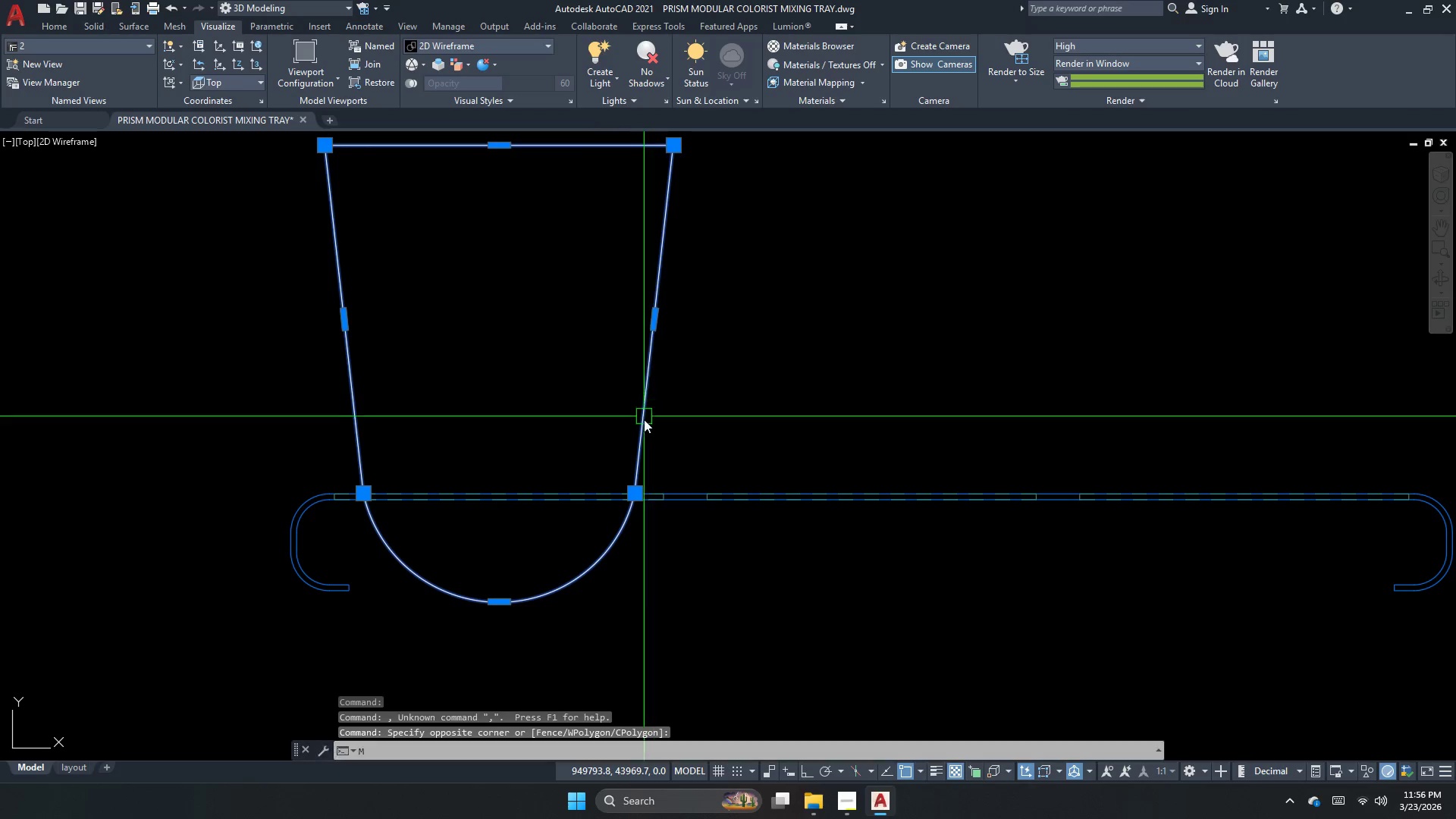 
key(Space)
 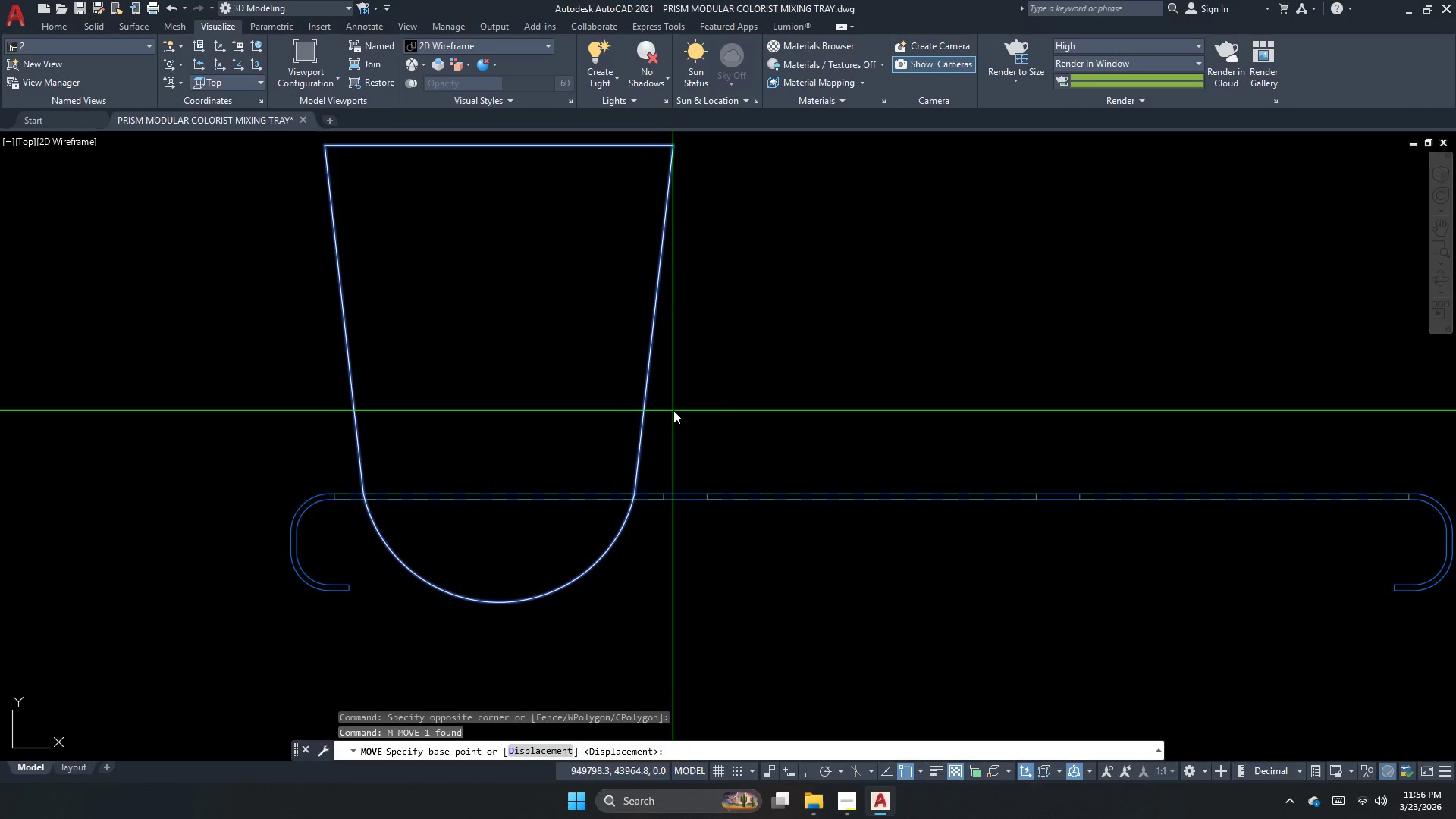 
left_click_drag(start_coordinate=[673, 409], to_coordinate=[673, 400])
 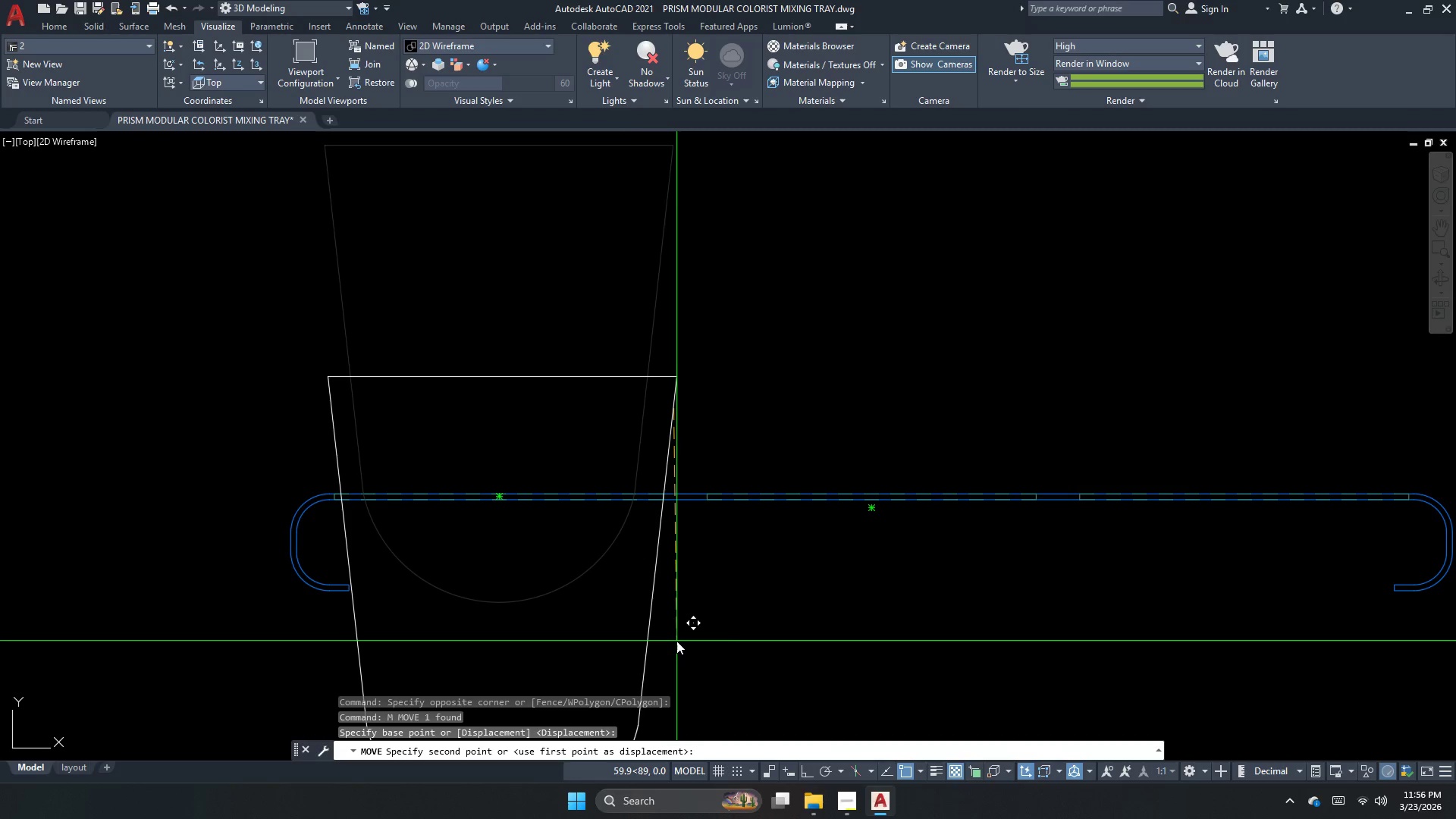 
wait(5.45)
 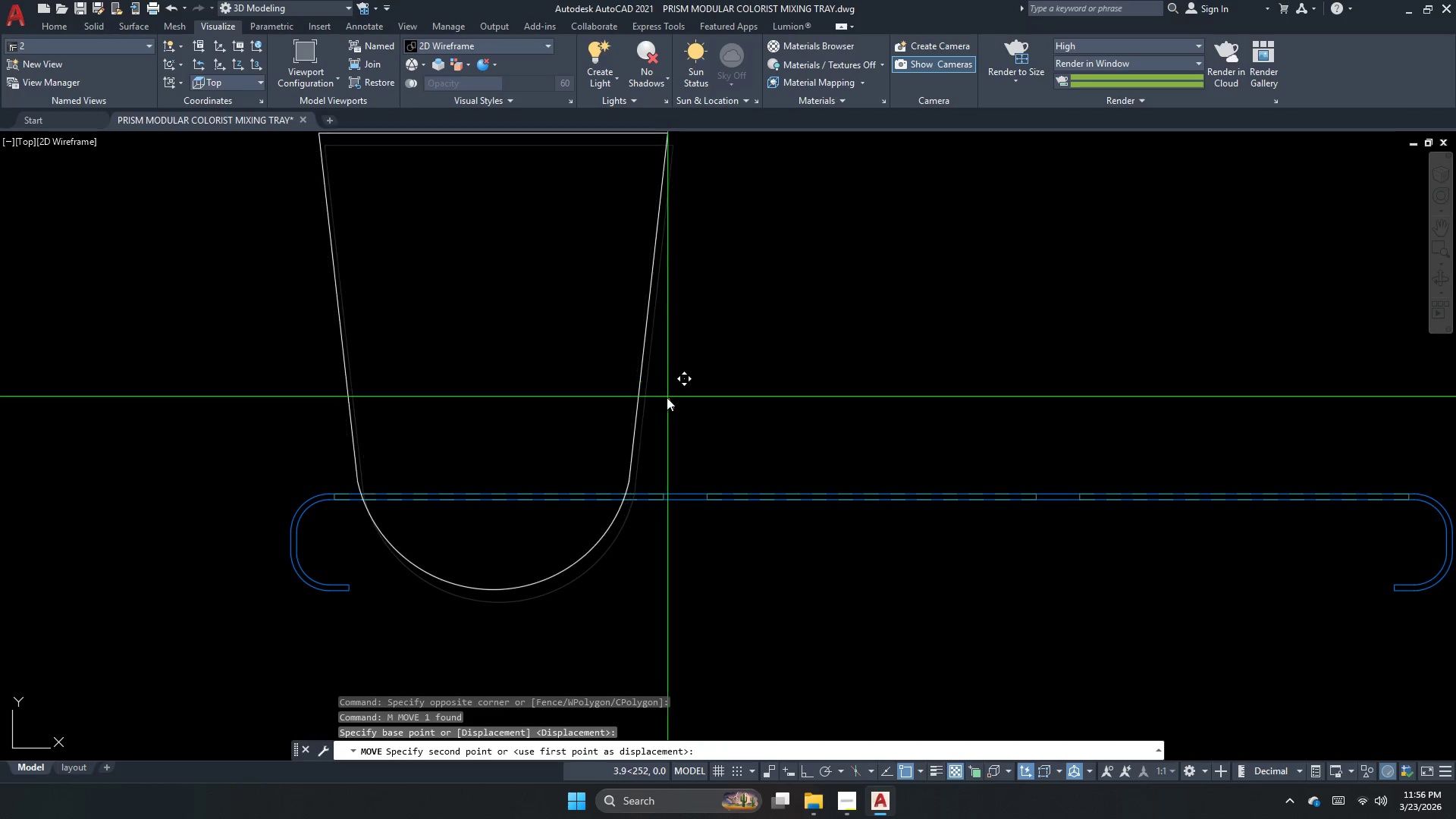 
key(Escape)
 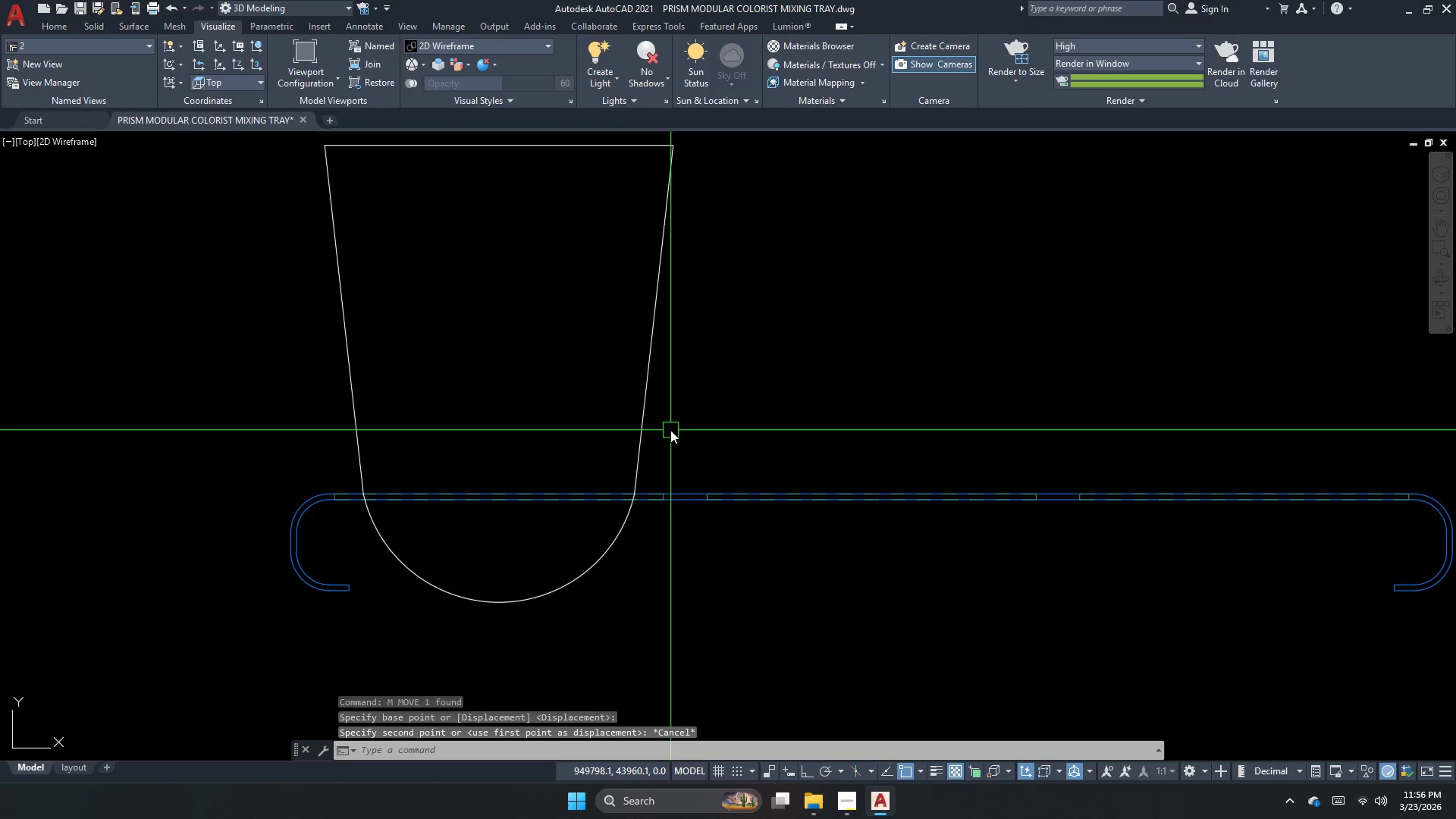 
key(Control+Z)
 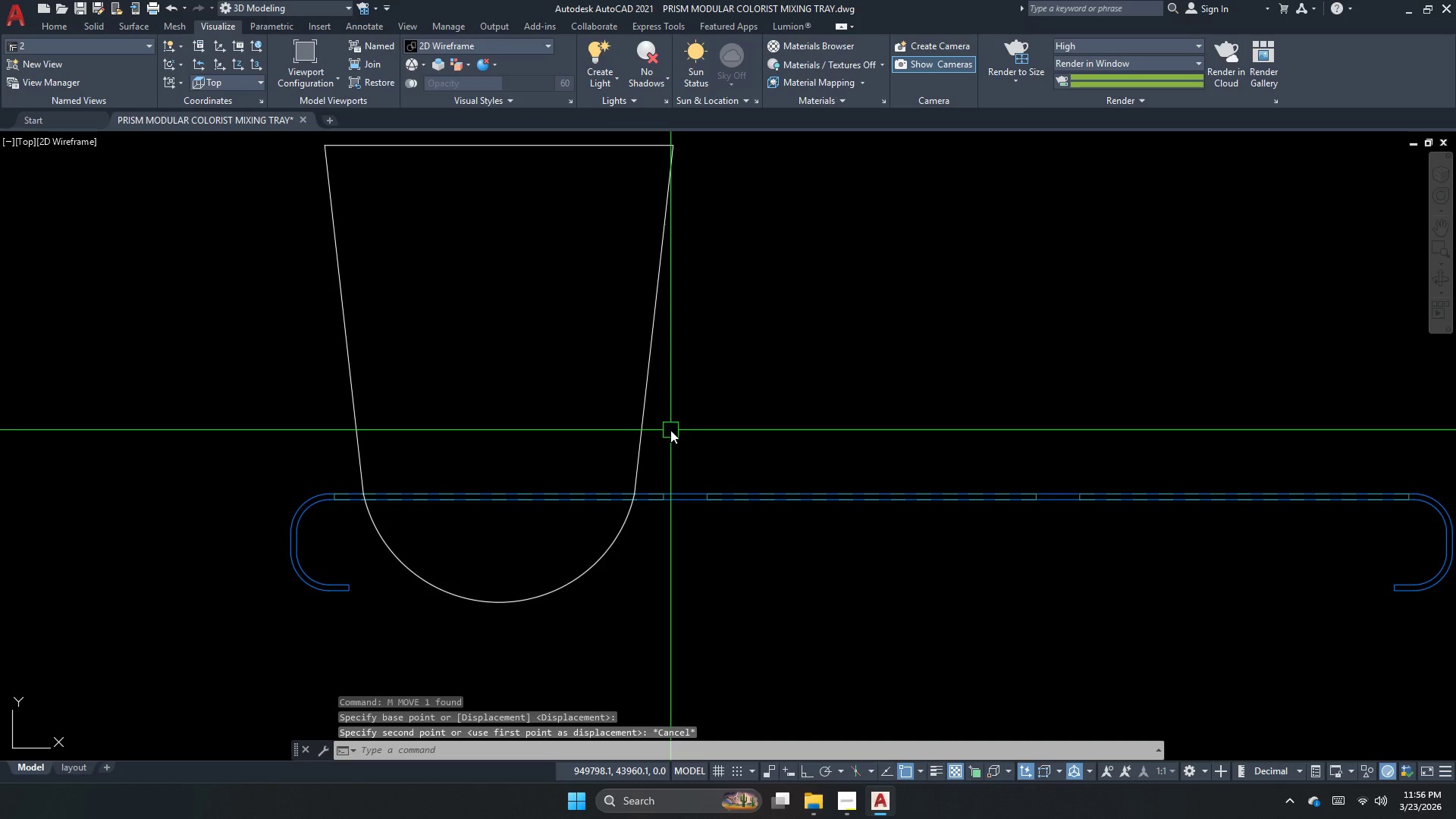 
key(Control+Z)
 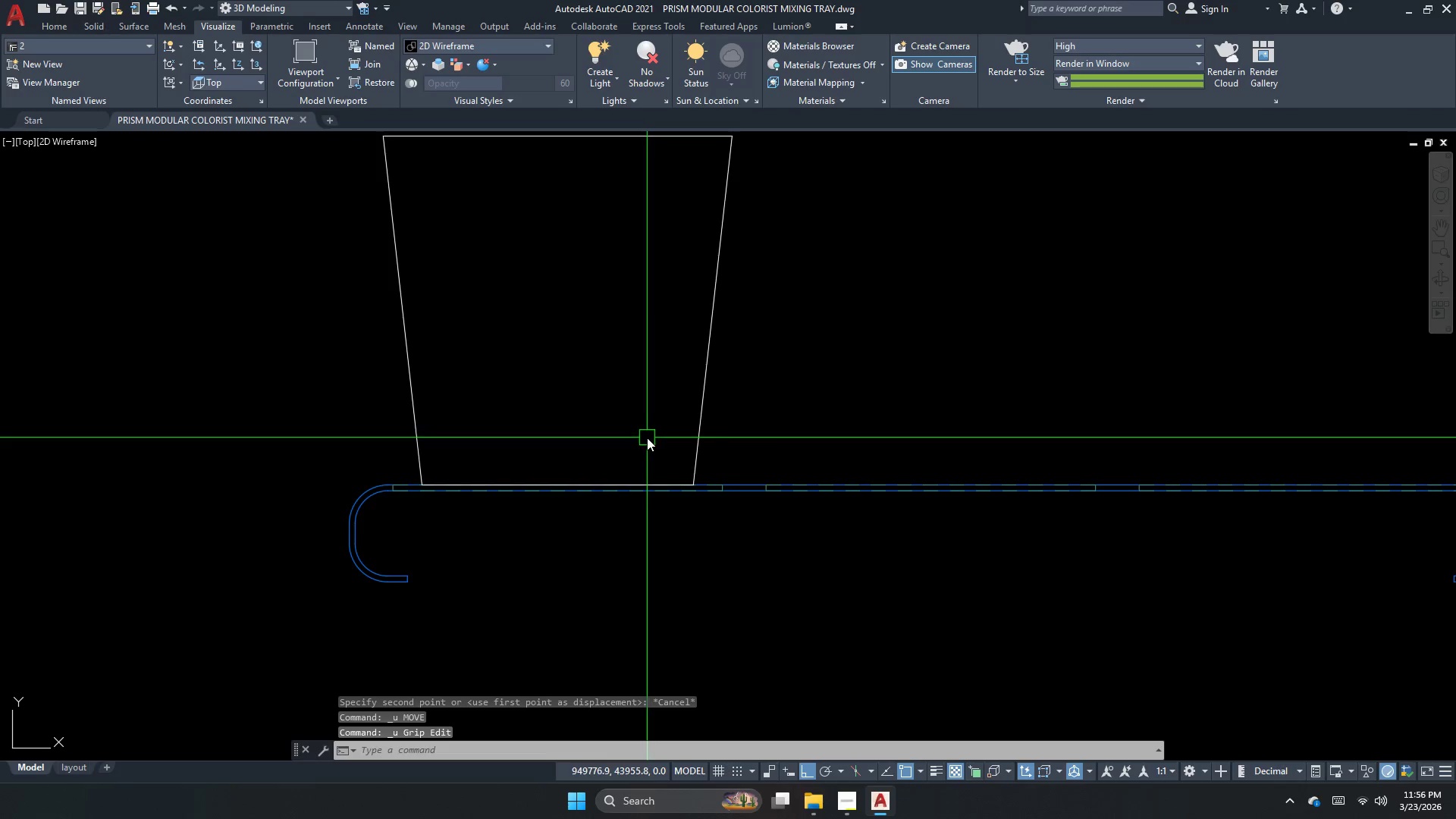 
key(Control+Z)
 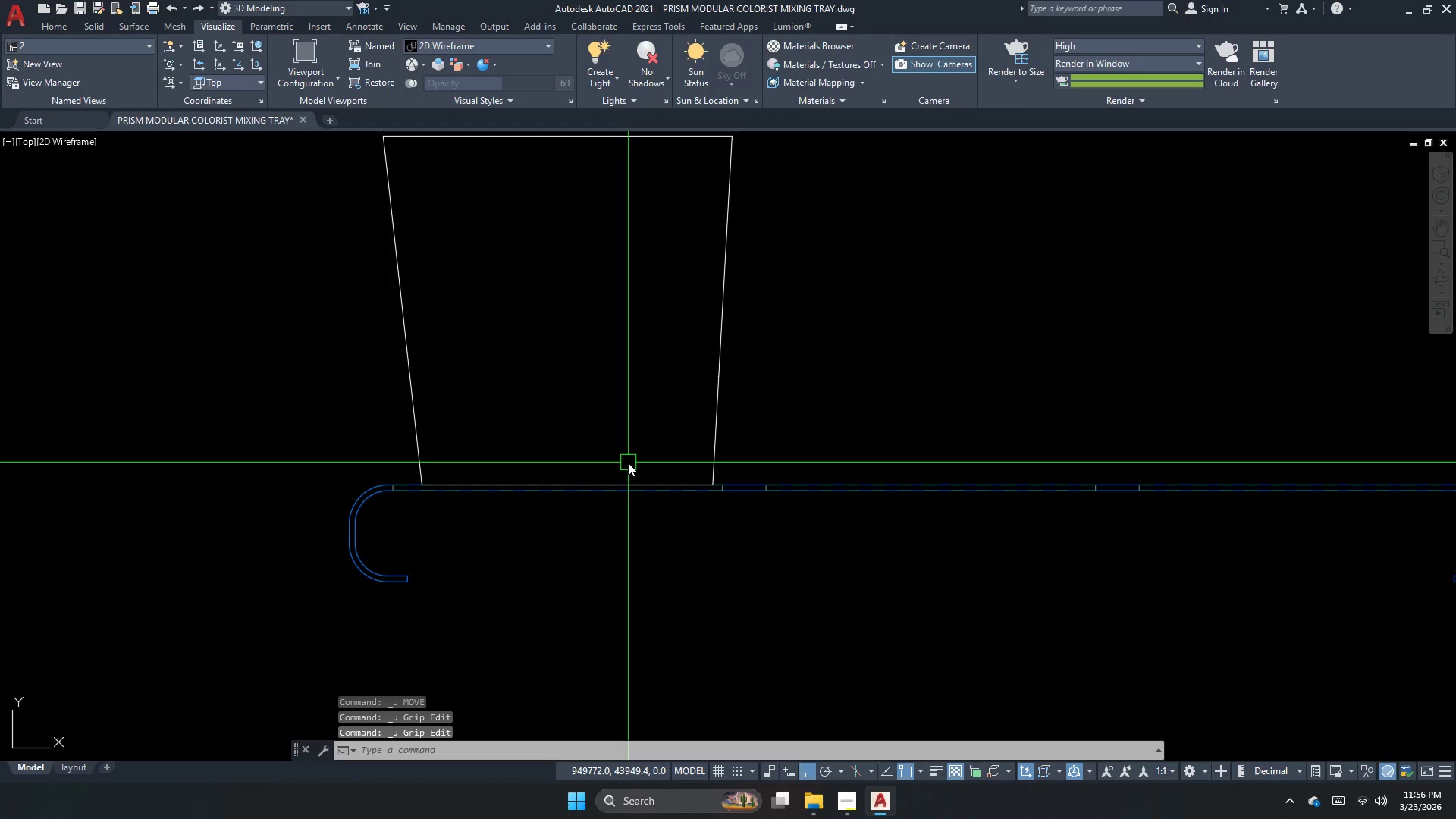 
key(Control+Z)
 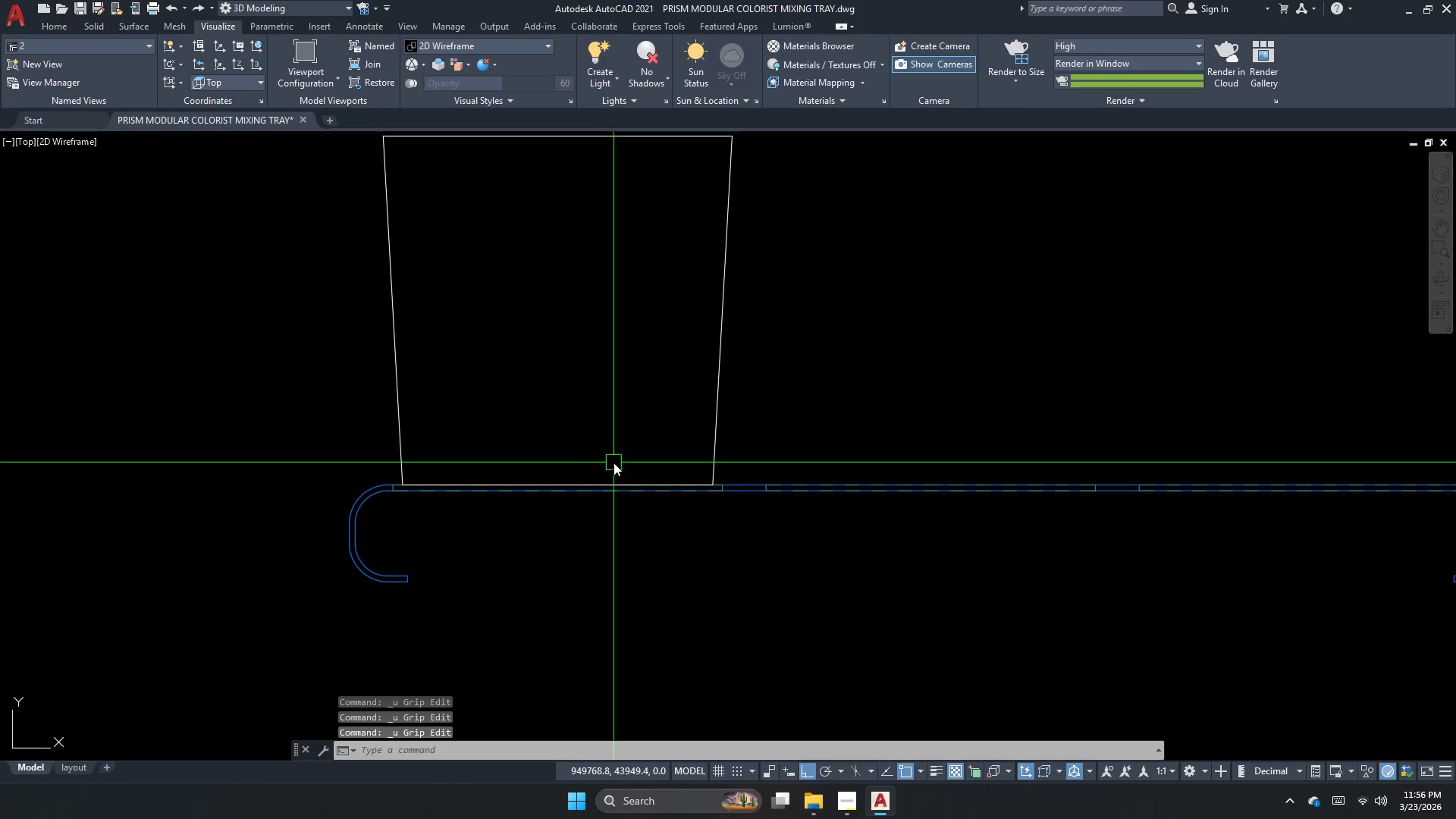 
key(Escape)
 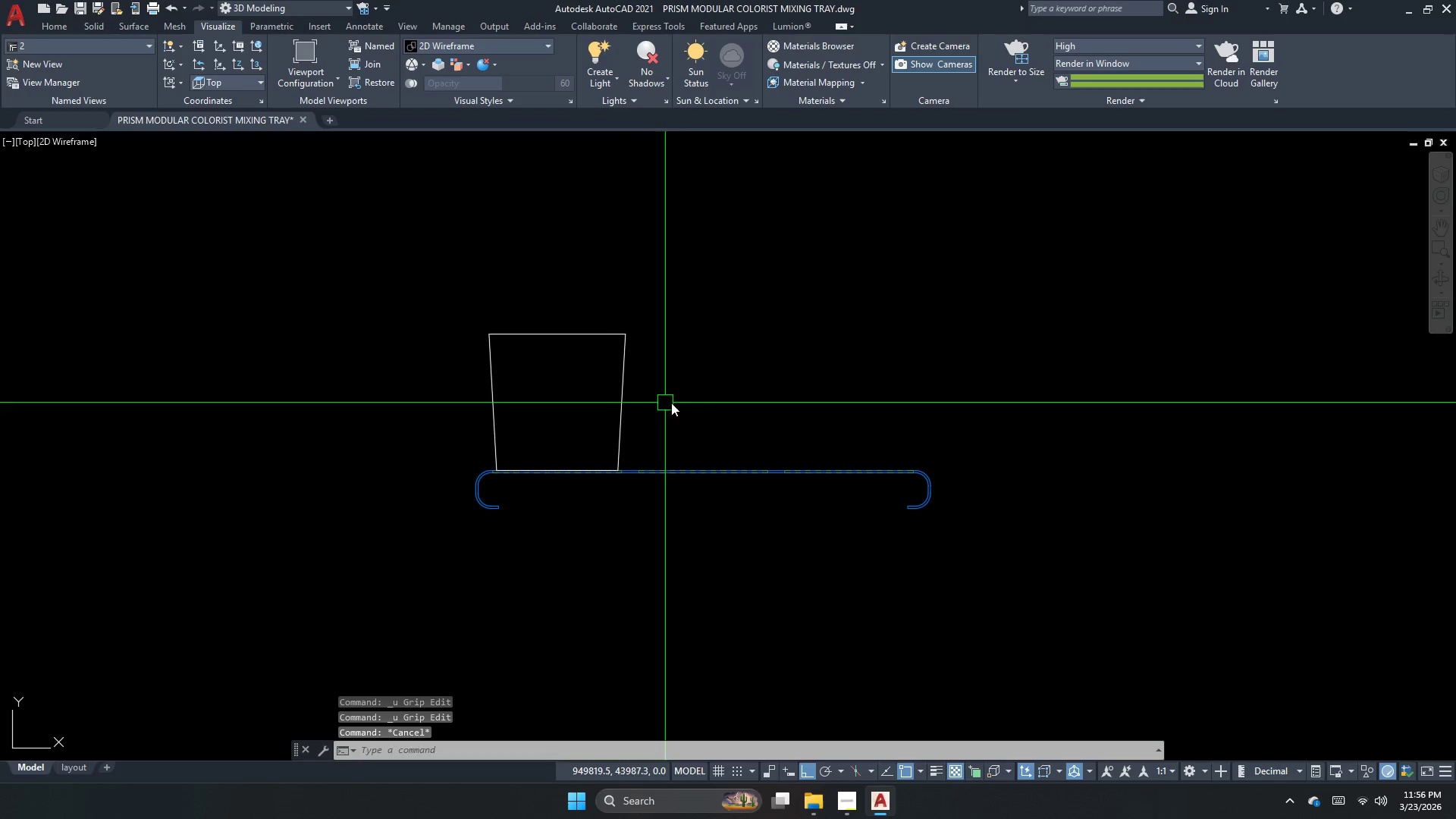 
scroll: coordinate [554, 463], scroll_direction: down, amount: 2.0
 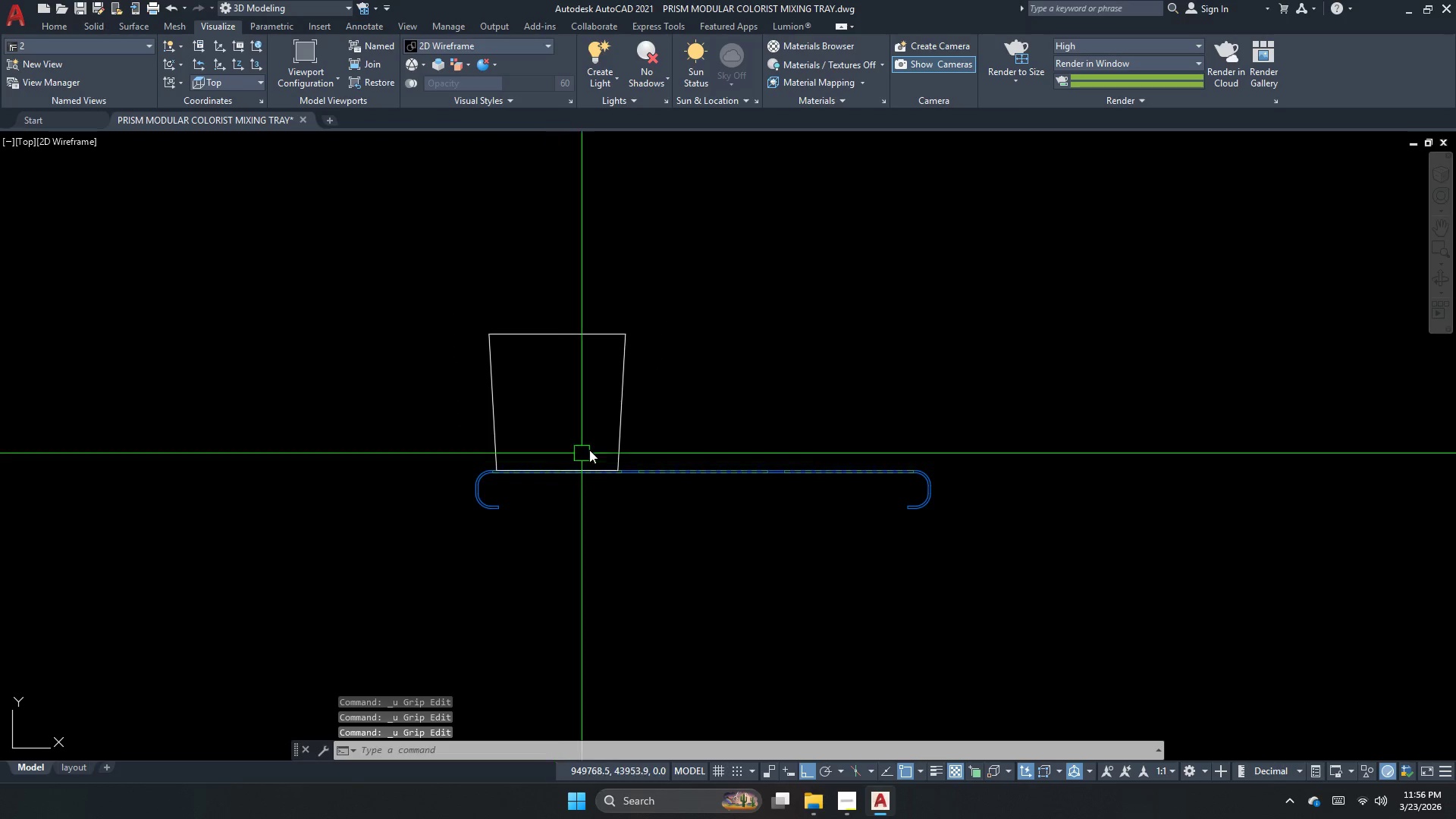 
key(S)
 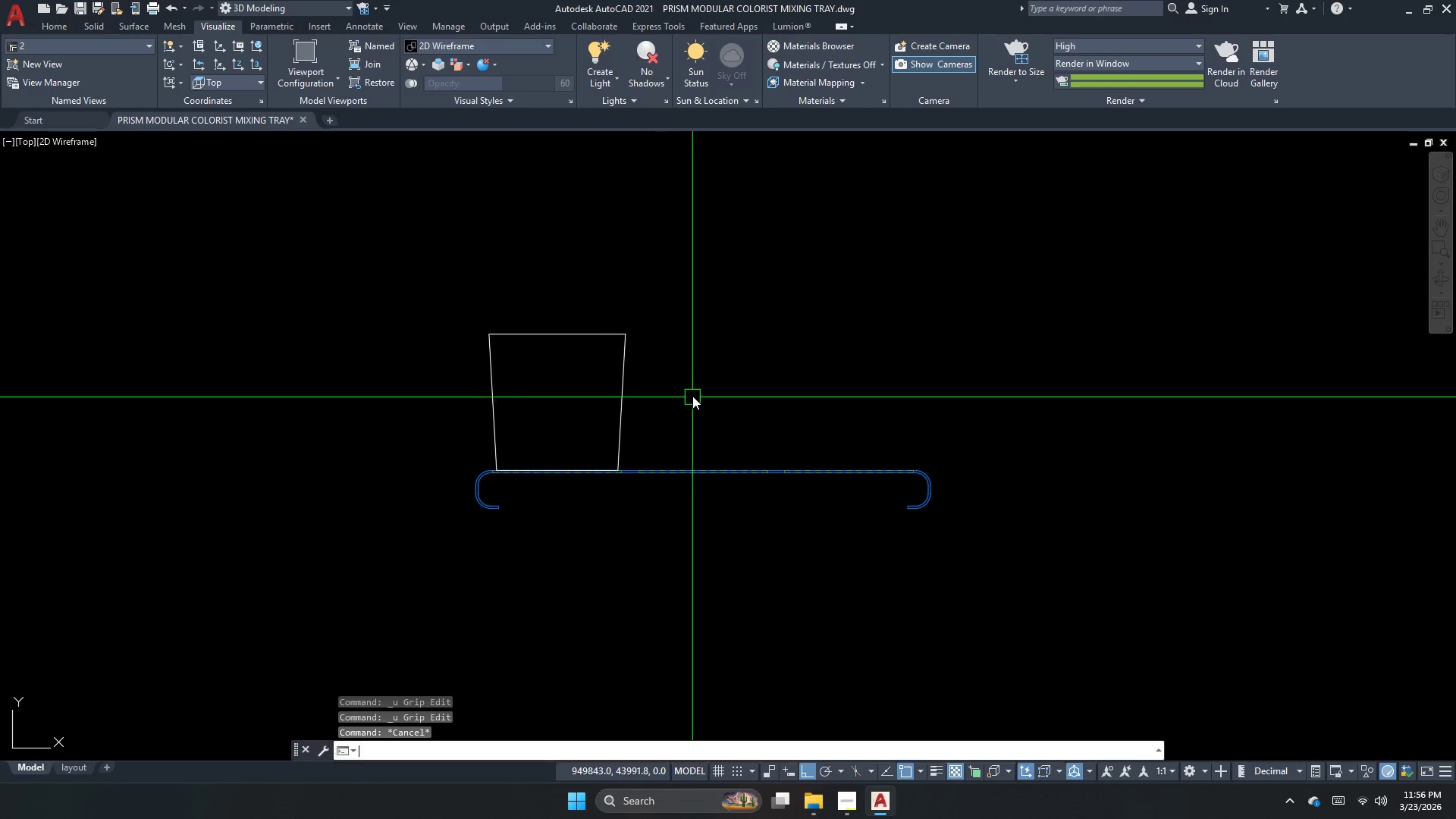 
key(Space)
 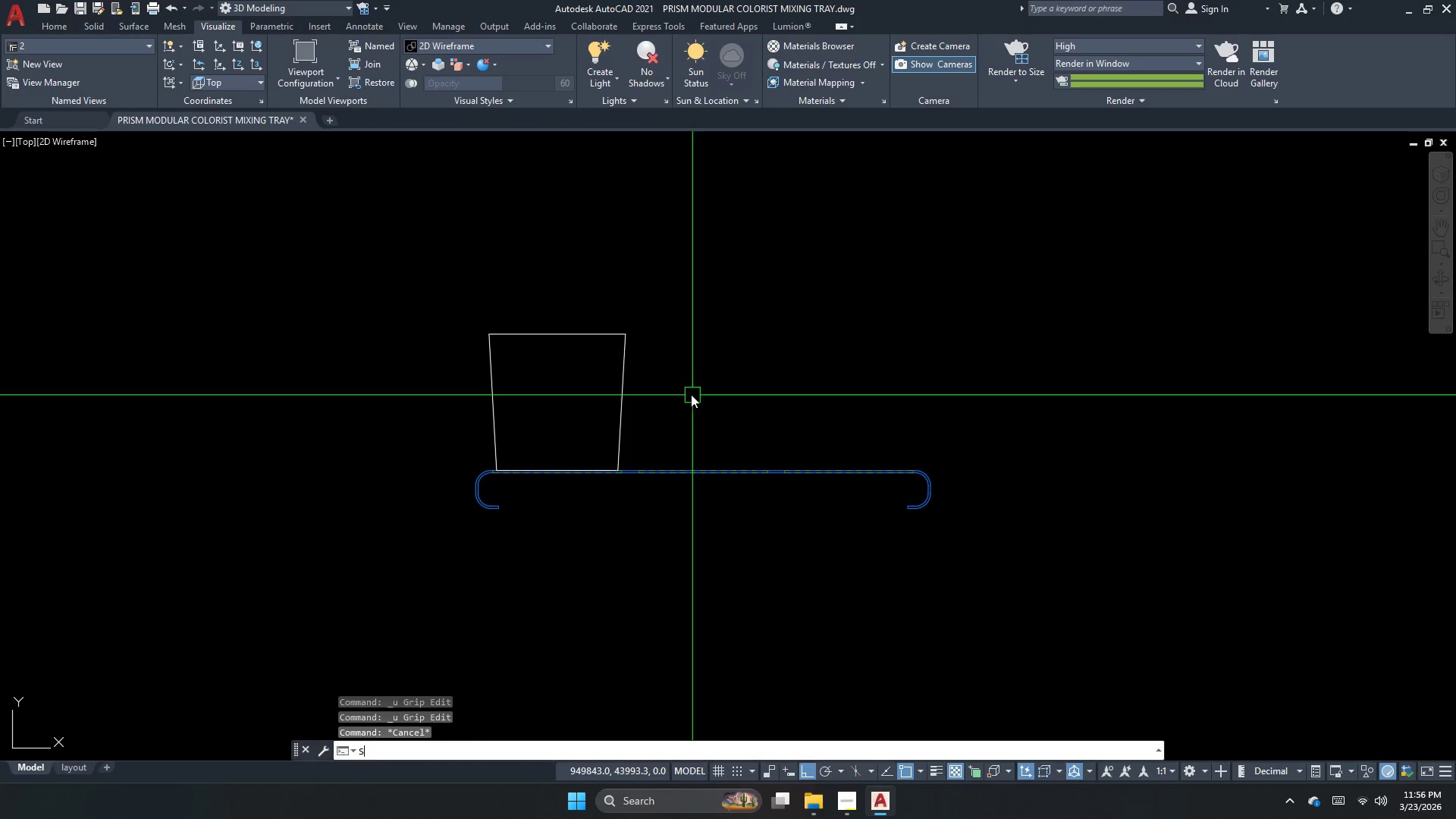 
left_click_drag(start_coordinate=[685, 393], to_coordinate=[652, 377])
 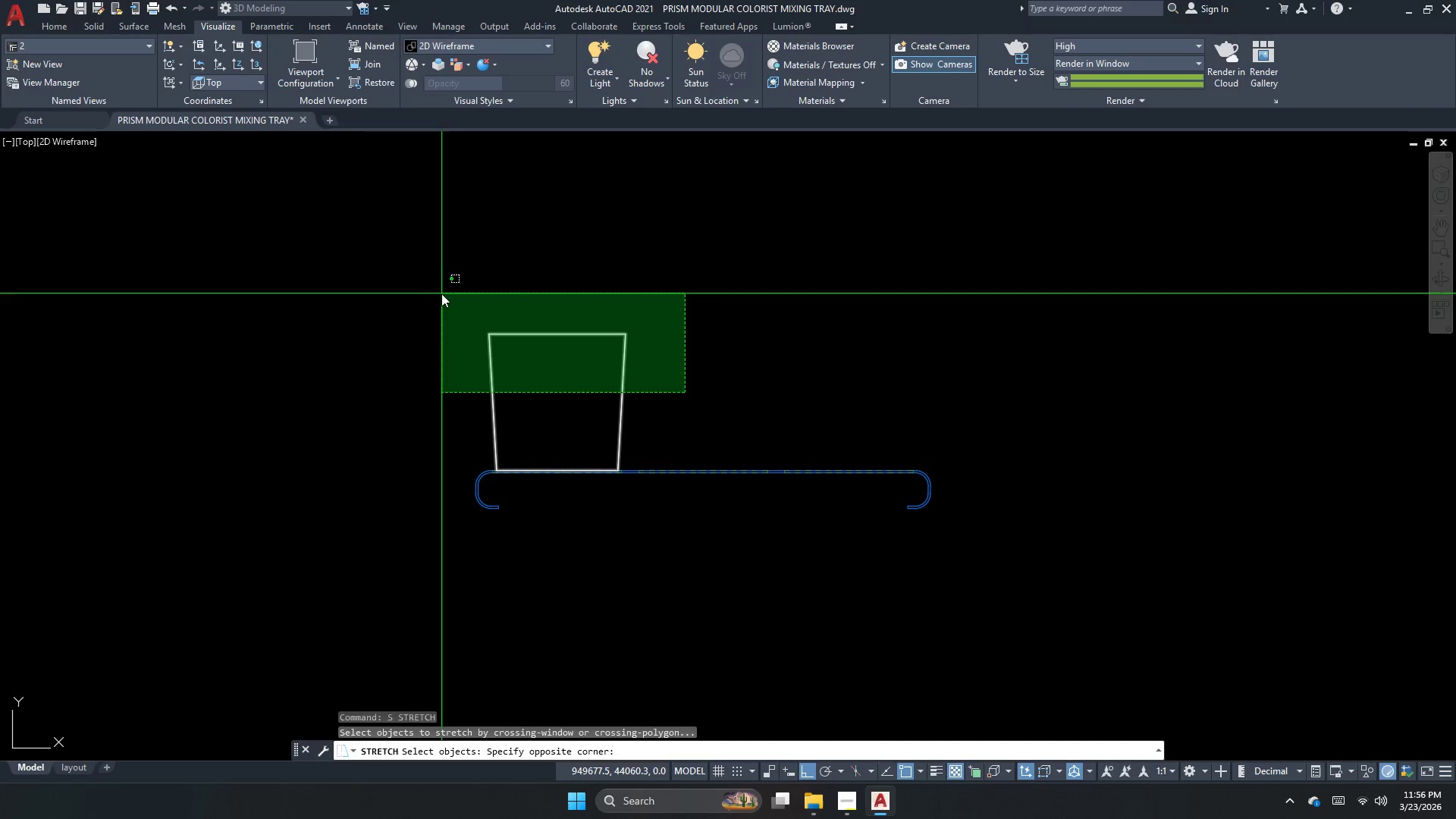 
left_click_drag(start_coordinate=[436, 293], to_coordinate=[416, 317])
 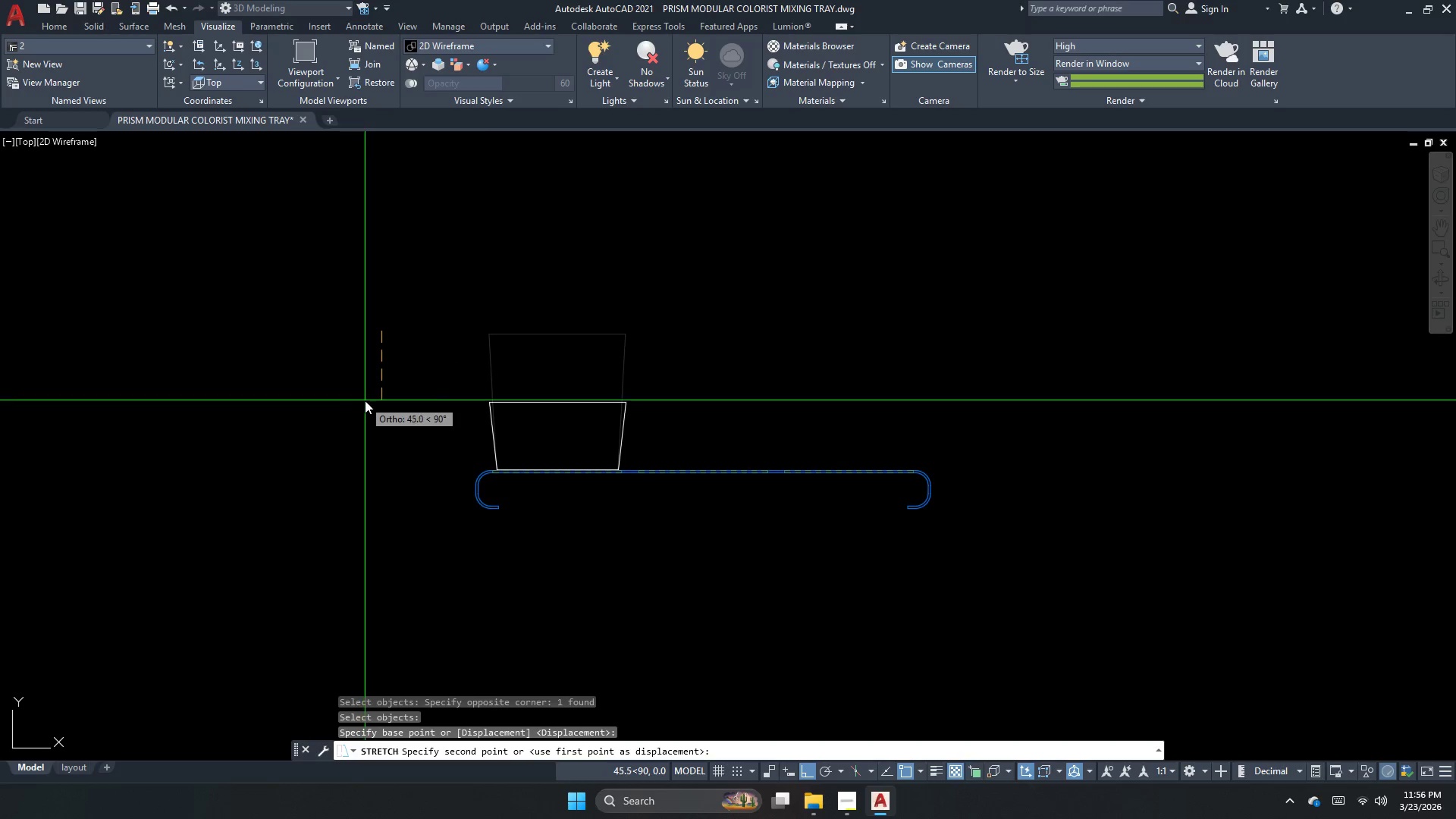 
key(Space)
 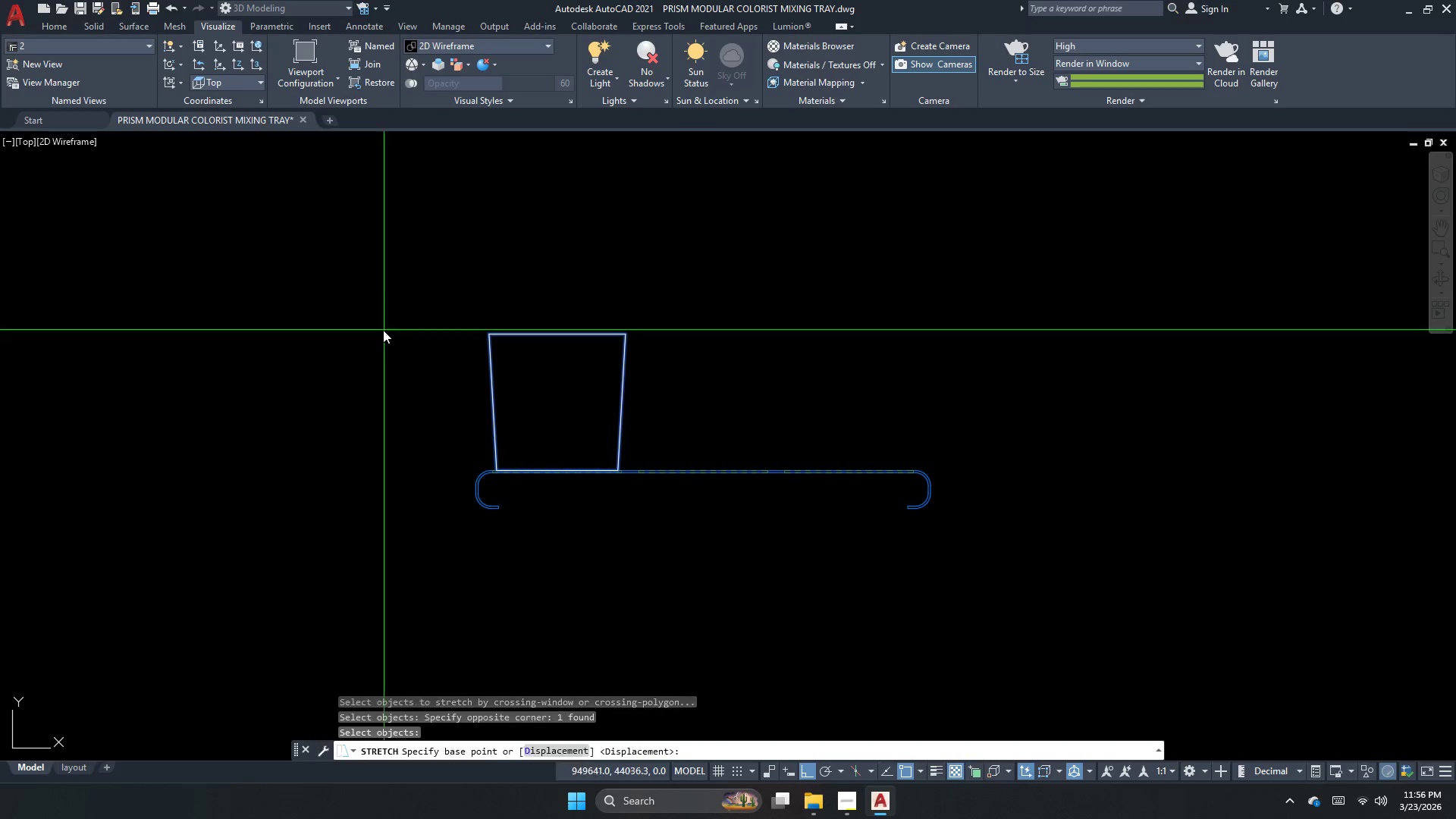 
left_click_drag(start_coordinate=[381, 331], to_coordinate=[367, 366])
 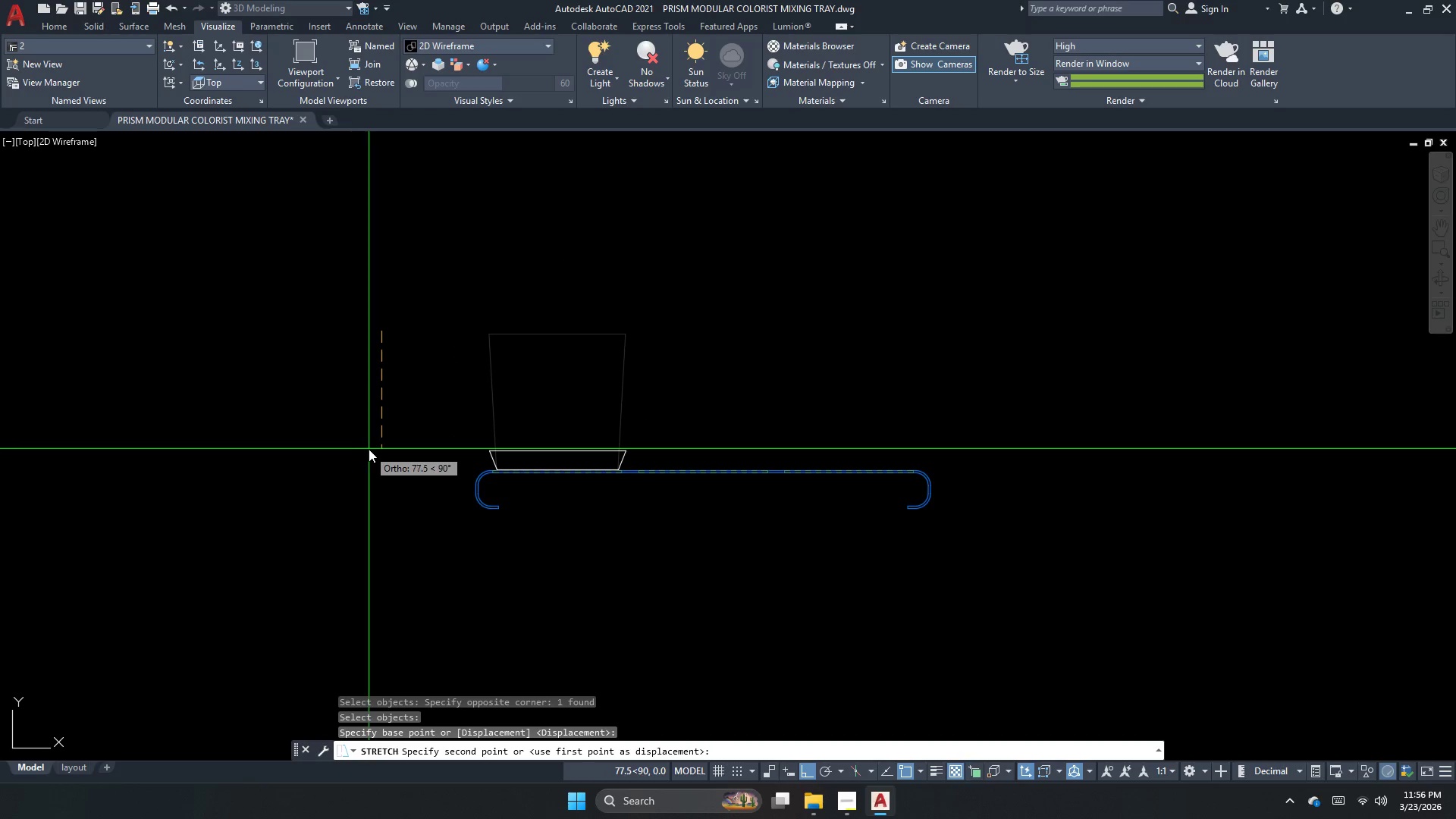 
left_click([371, 449])
 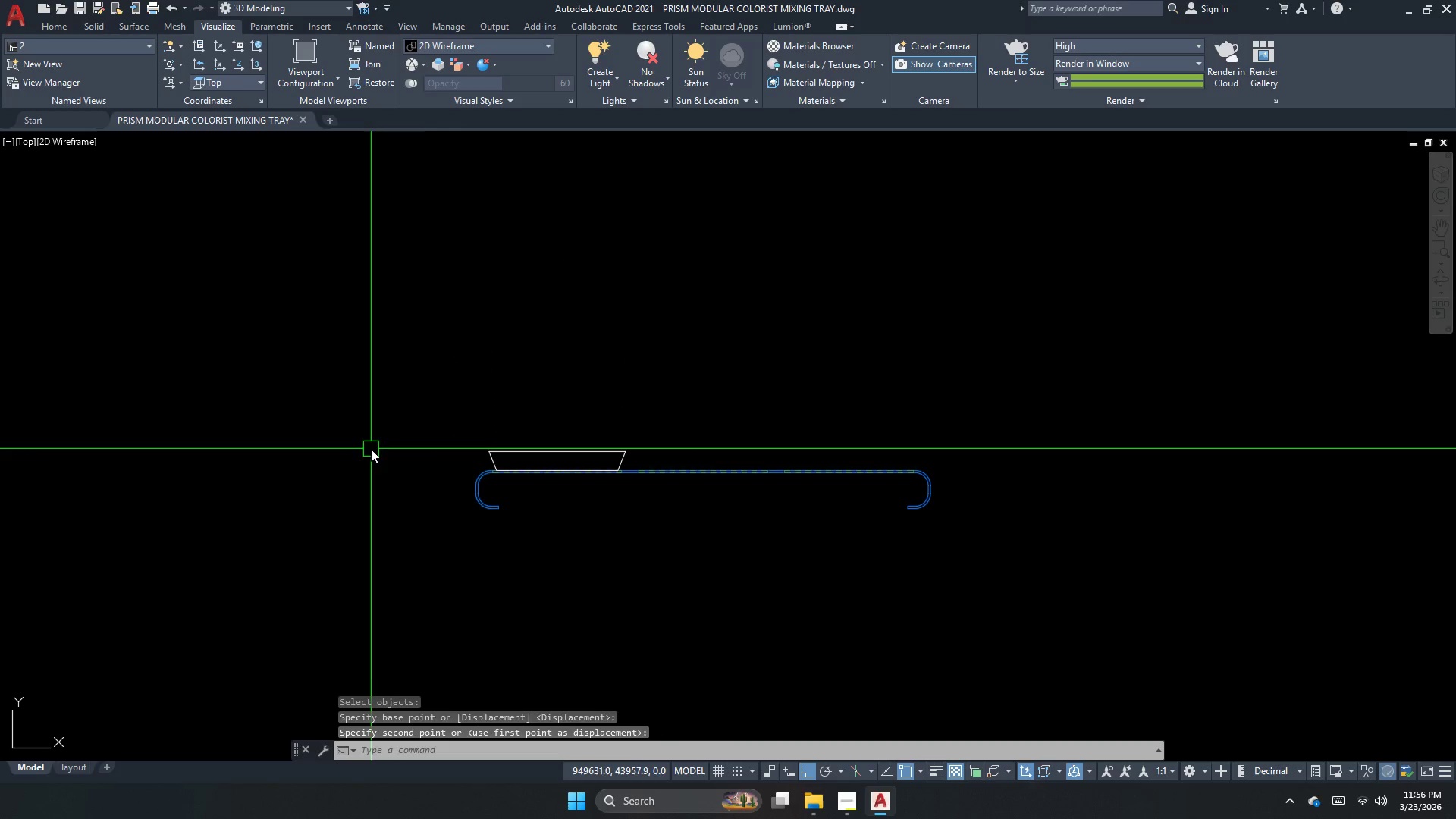 
key(Escape)
 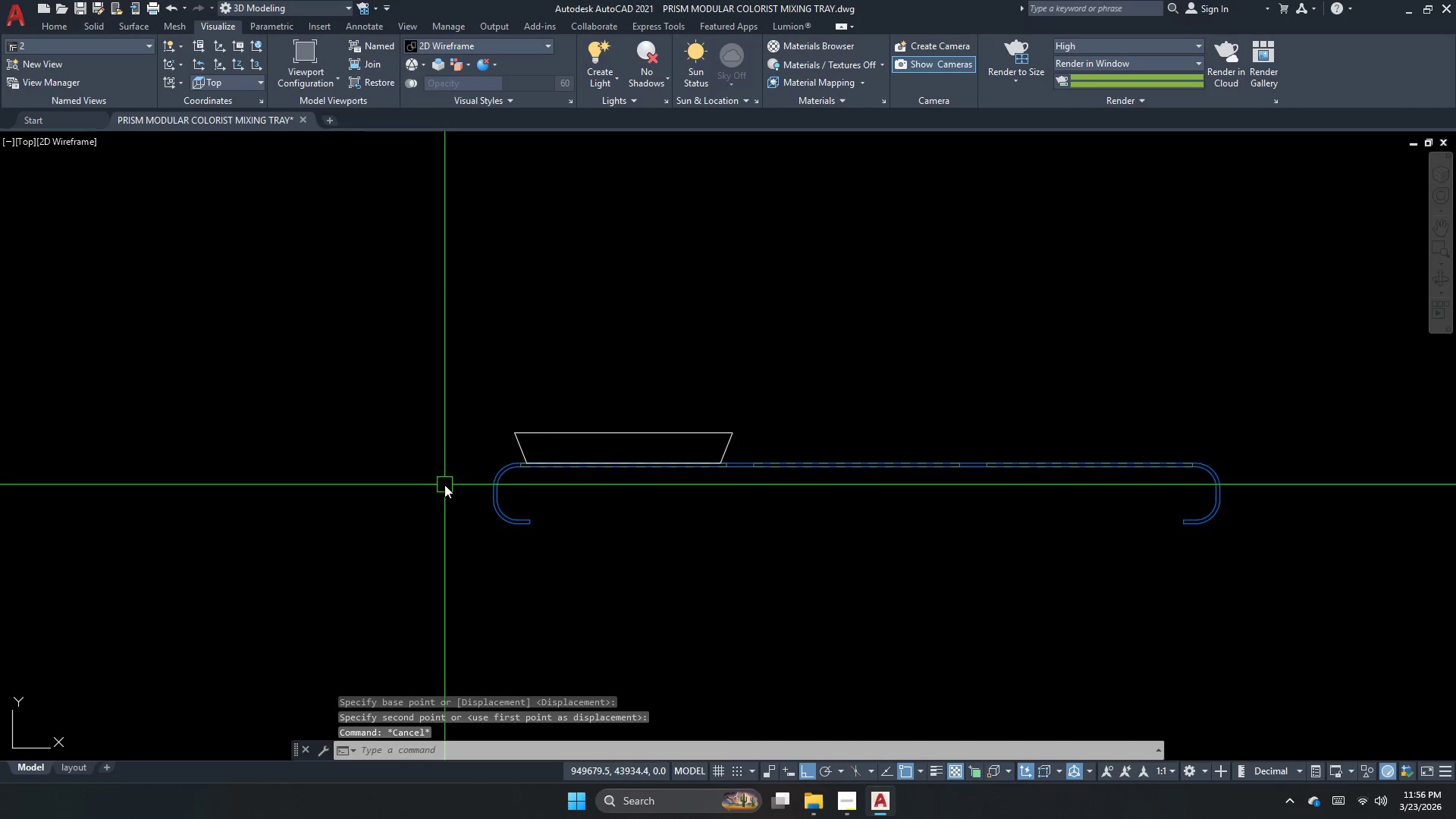 
scroll: coordinate [441, 482], scroll_direction: up, amount: 2.0
 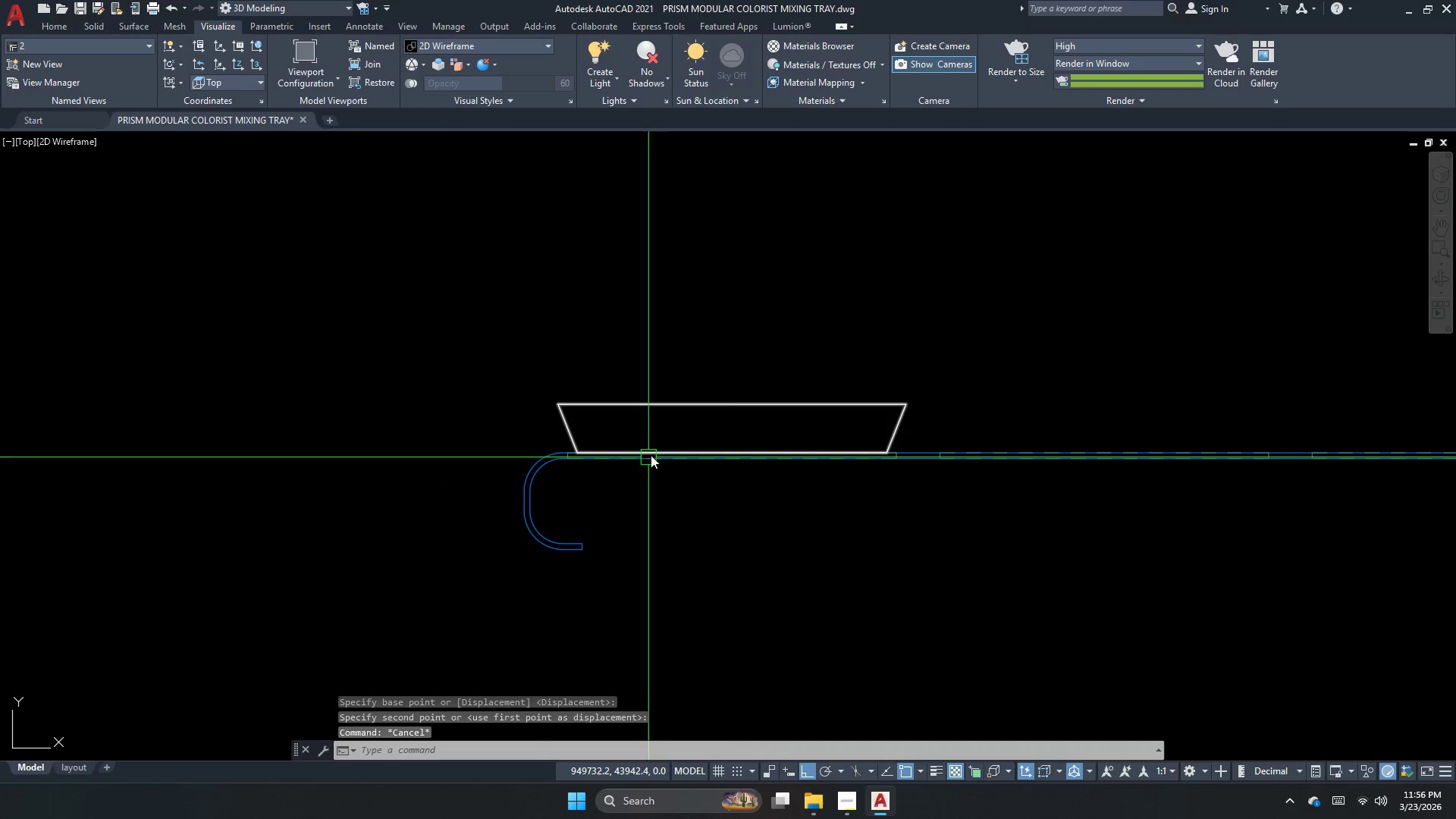 
left_click([661, 448])
 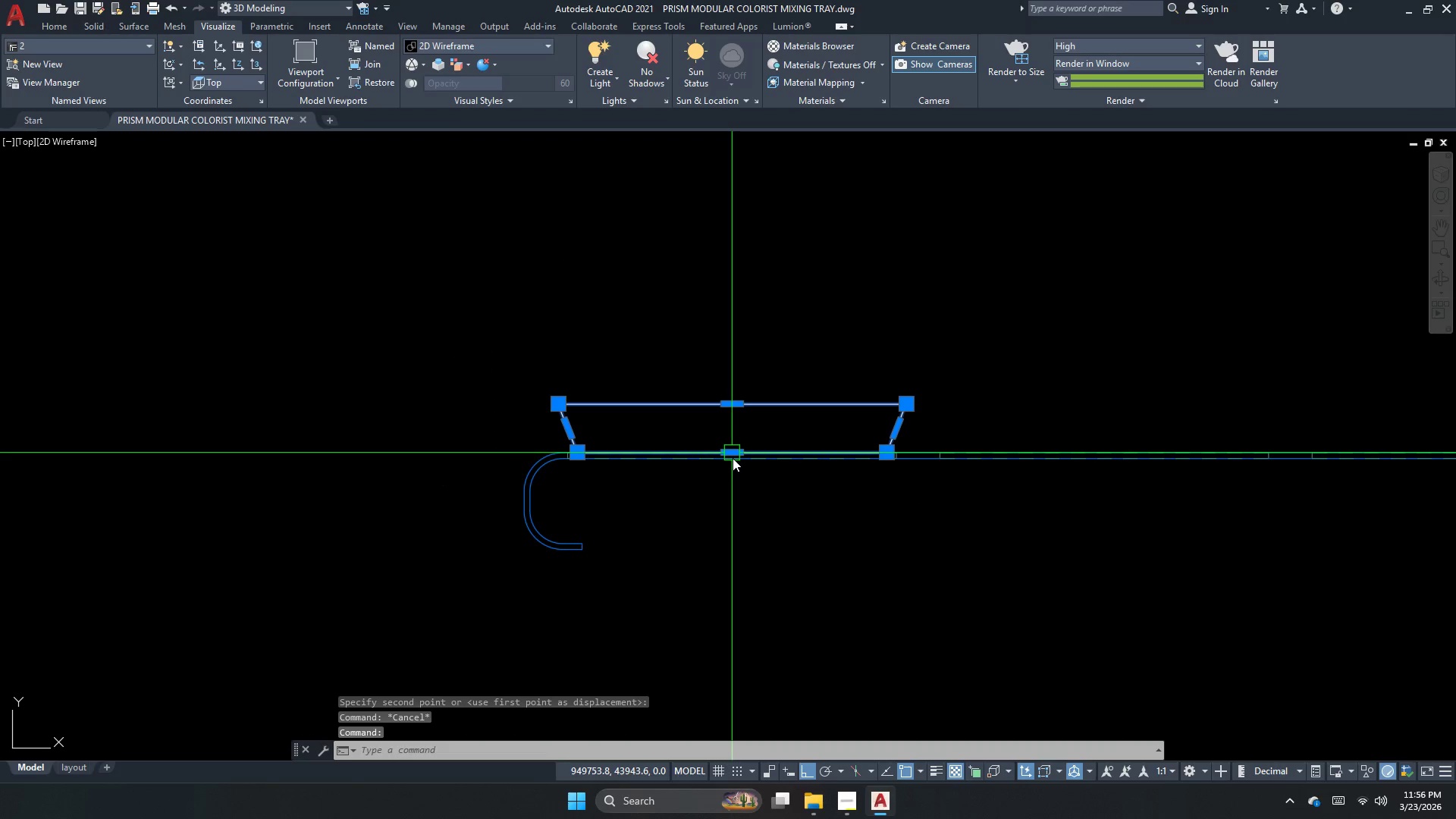 
left_click([733, 457])
 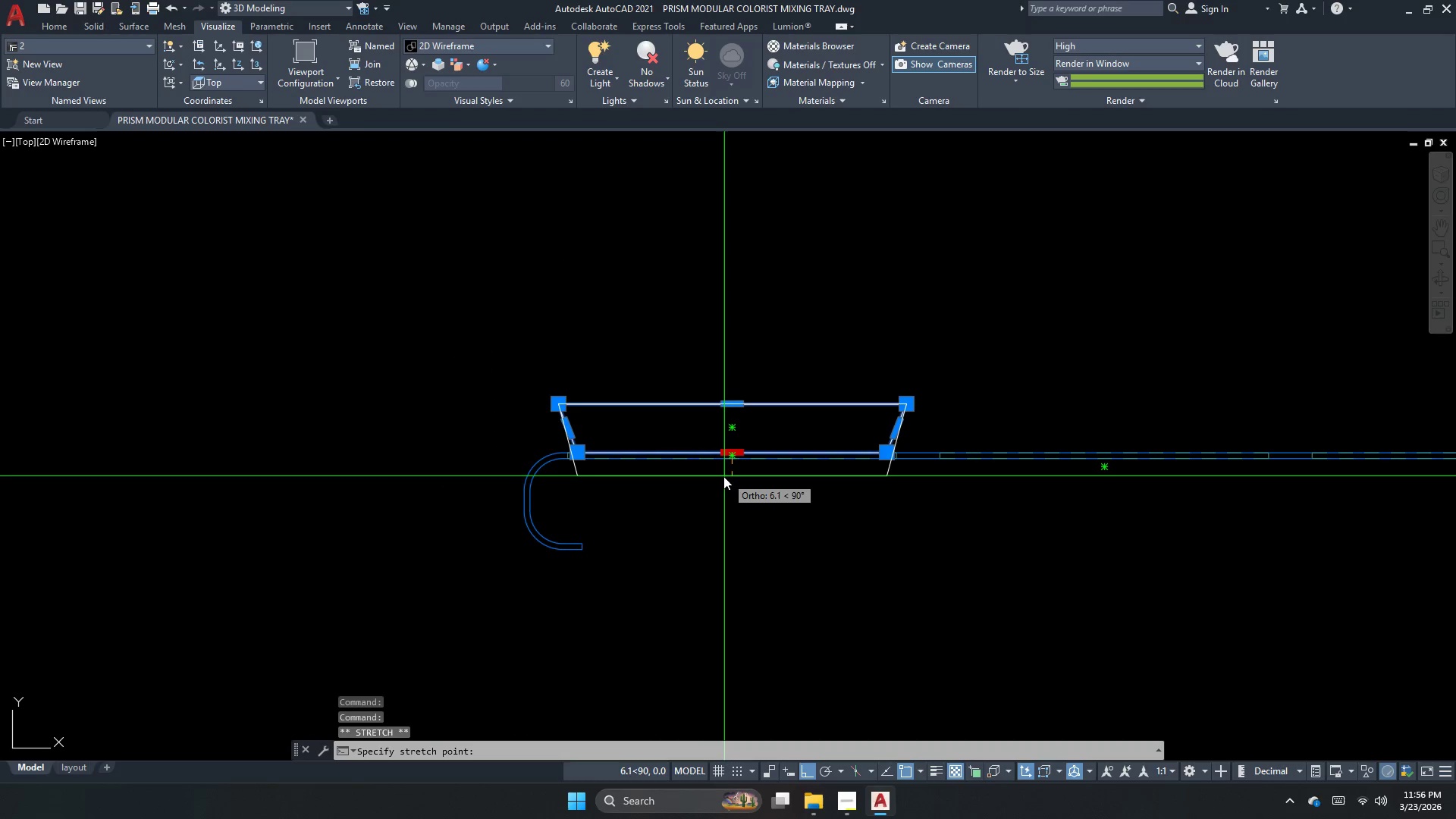 
scroll: coordinate [717, 476], scroll_direction: up, amount: 1.0
 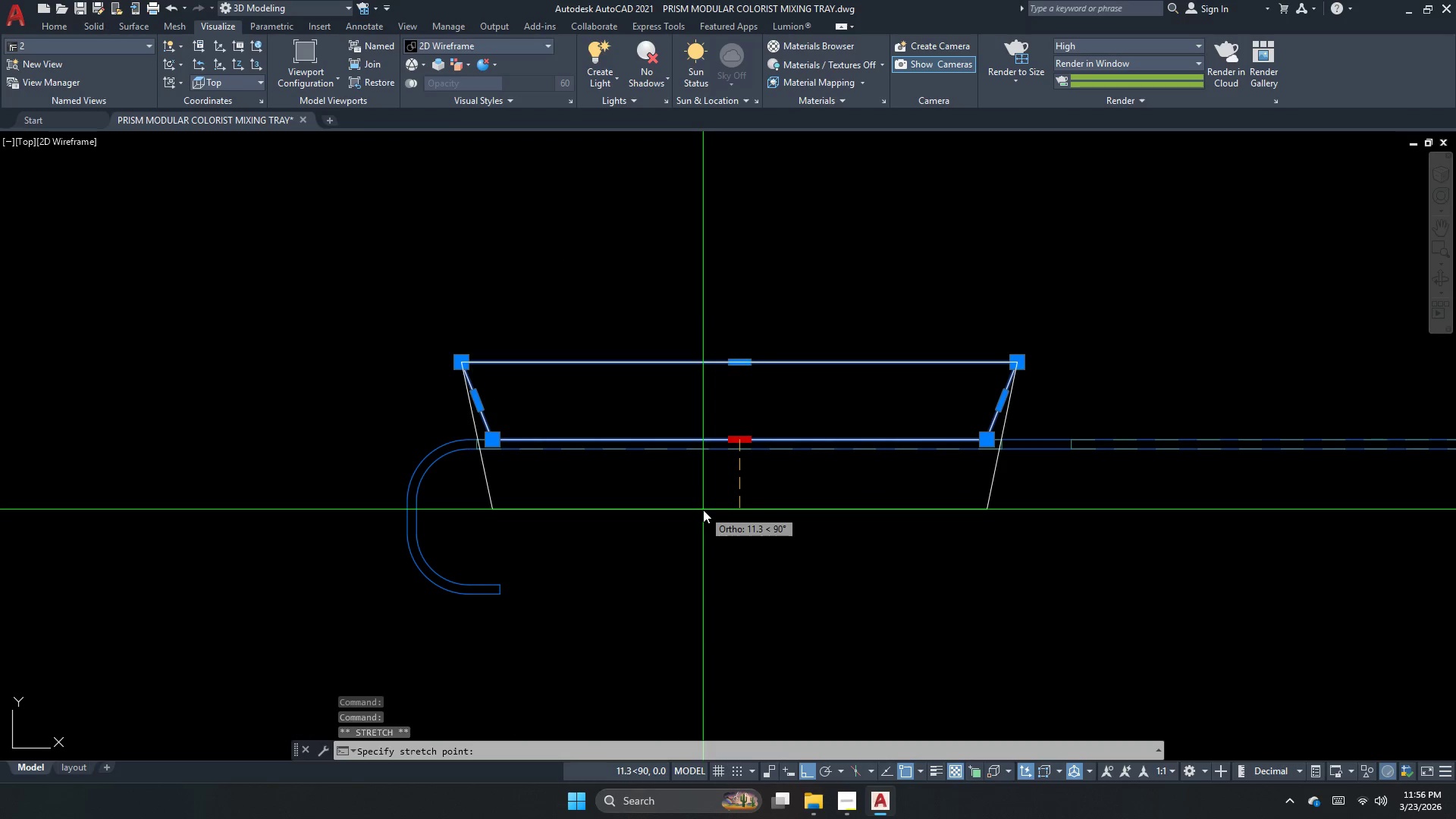 
left_click([703, 510])
 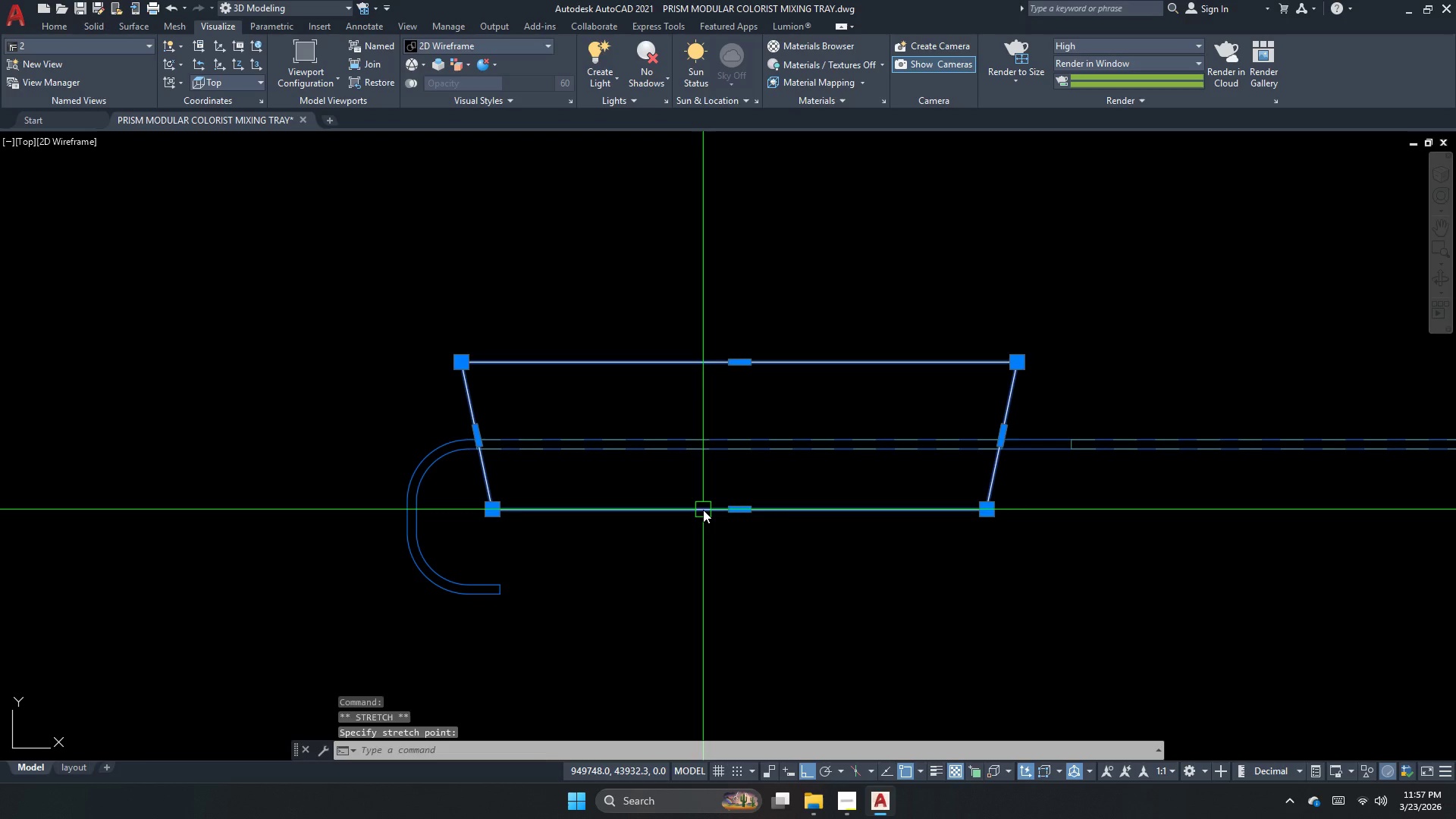 
key(Escape)
 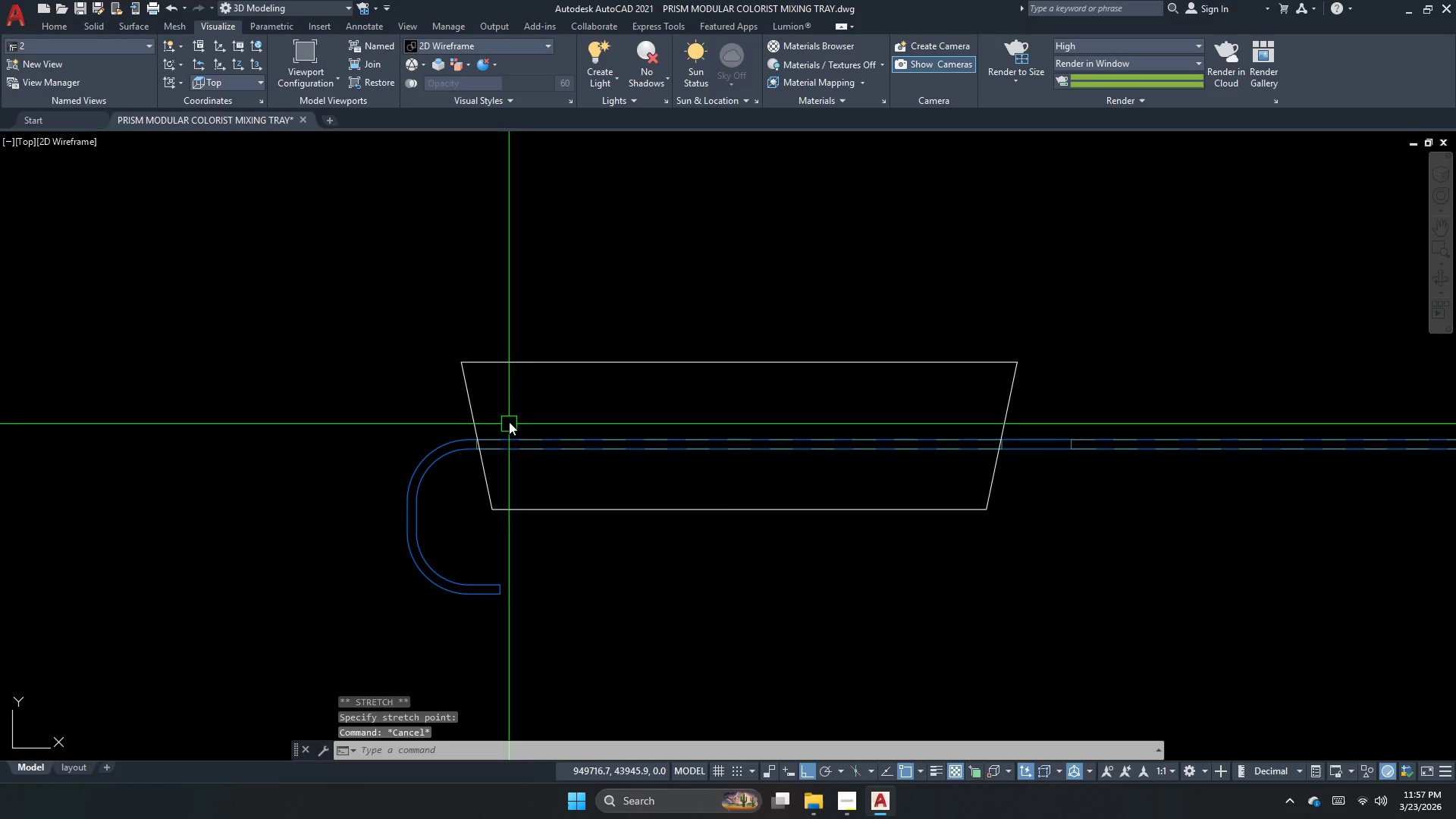 
scroll: coordinate [431, 439], scroll_direction: up, amount: 3.0
 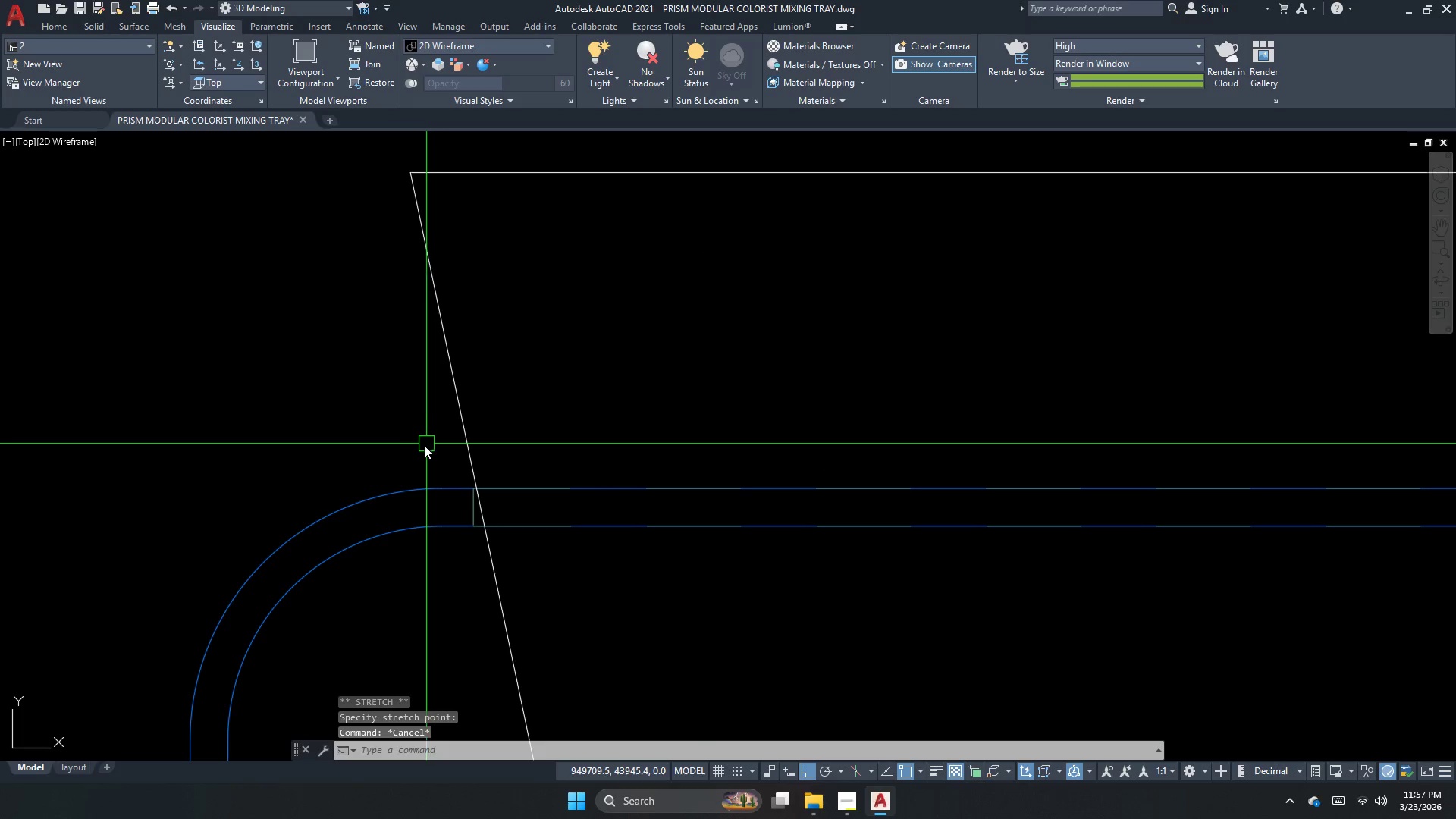 
left_click([429, 448])
 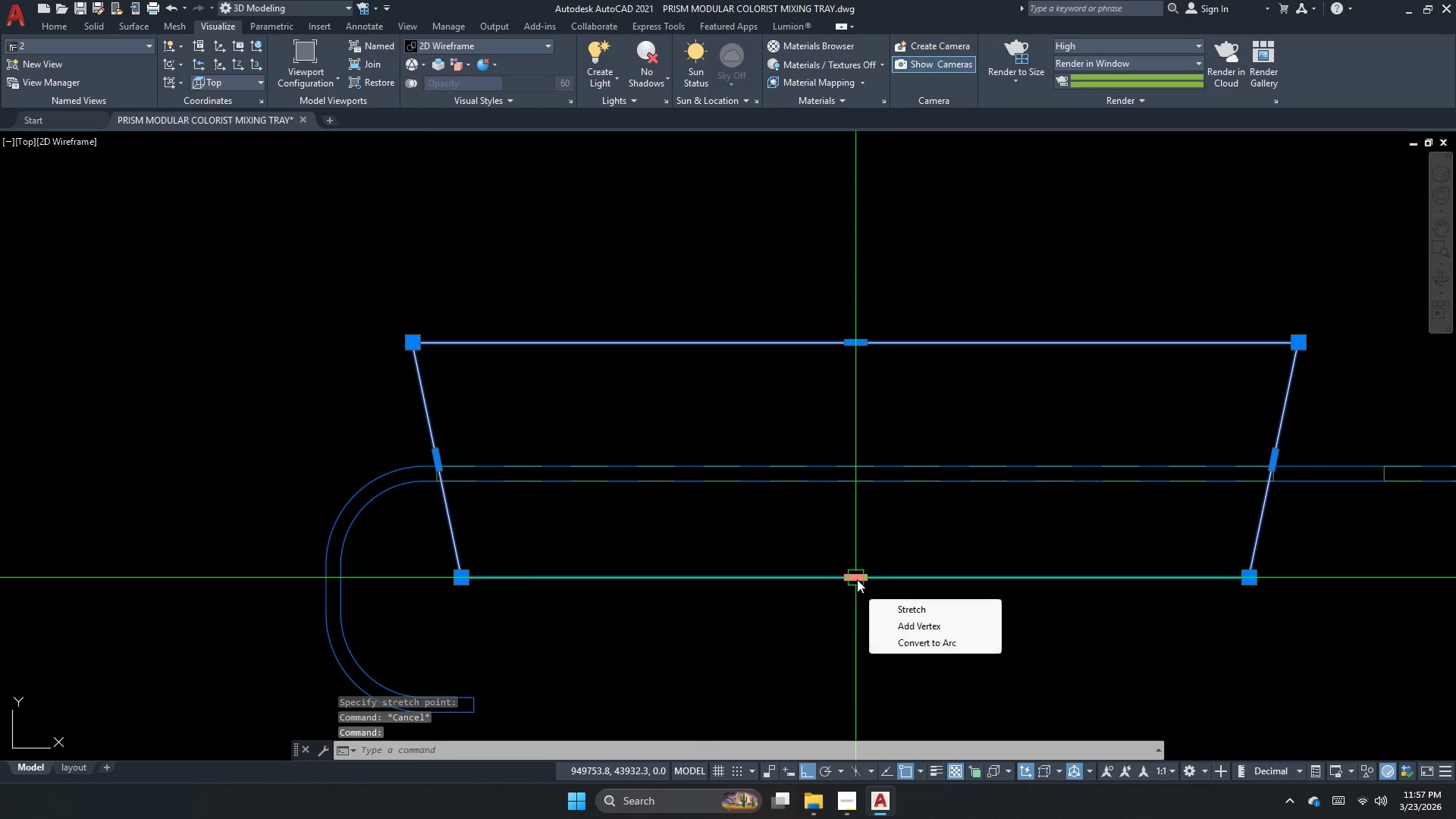 
scroll: coordinate [413, 453], scroll_direction: down, amount: 2.0
 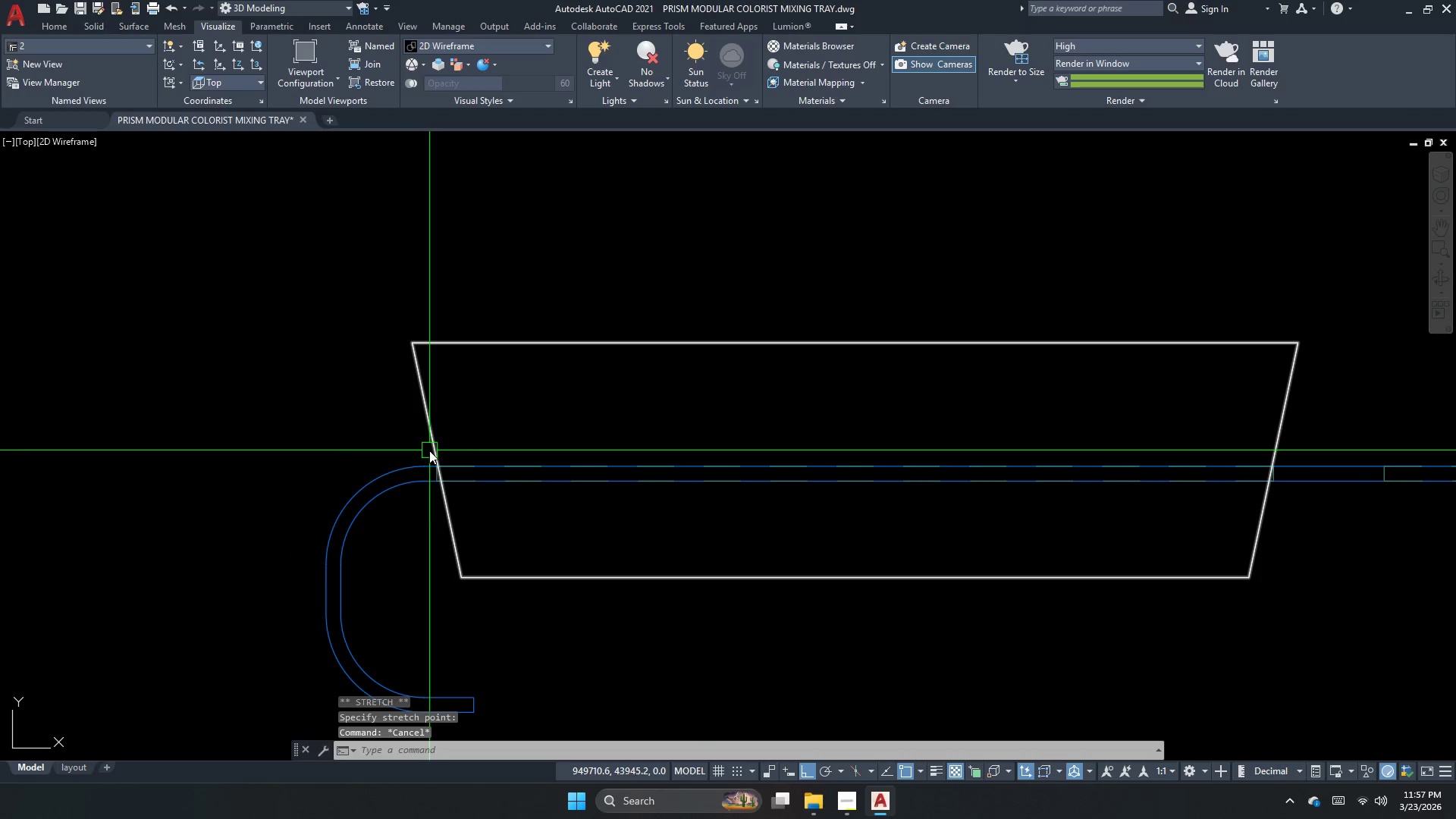 
left_click([905, 645])
 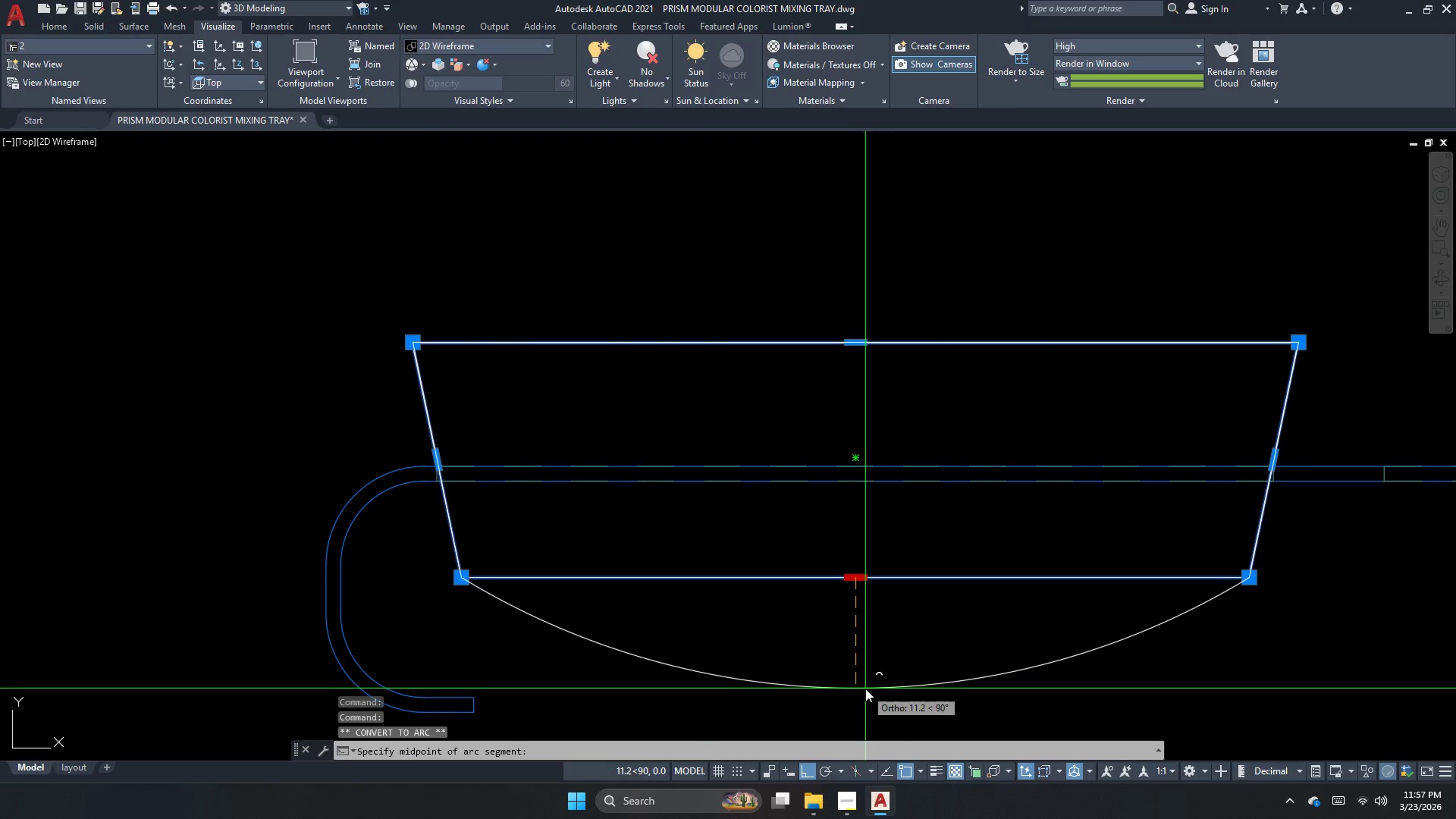 
left_click_drag(start_coordinate=[865, 689], to_coordinate=[865, 682])
 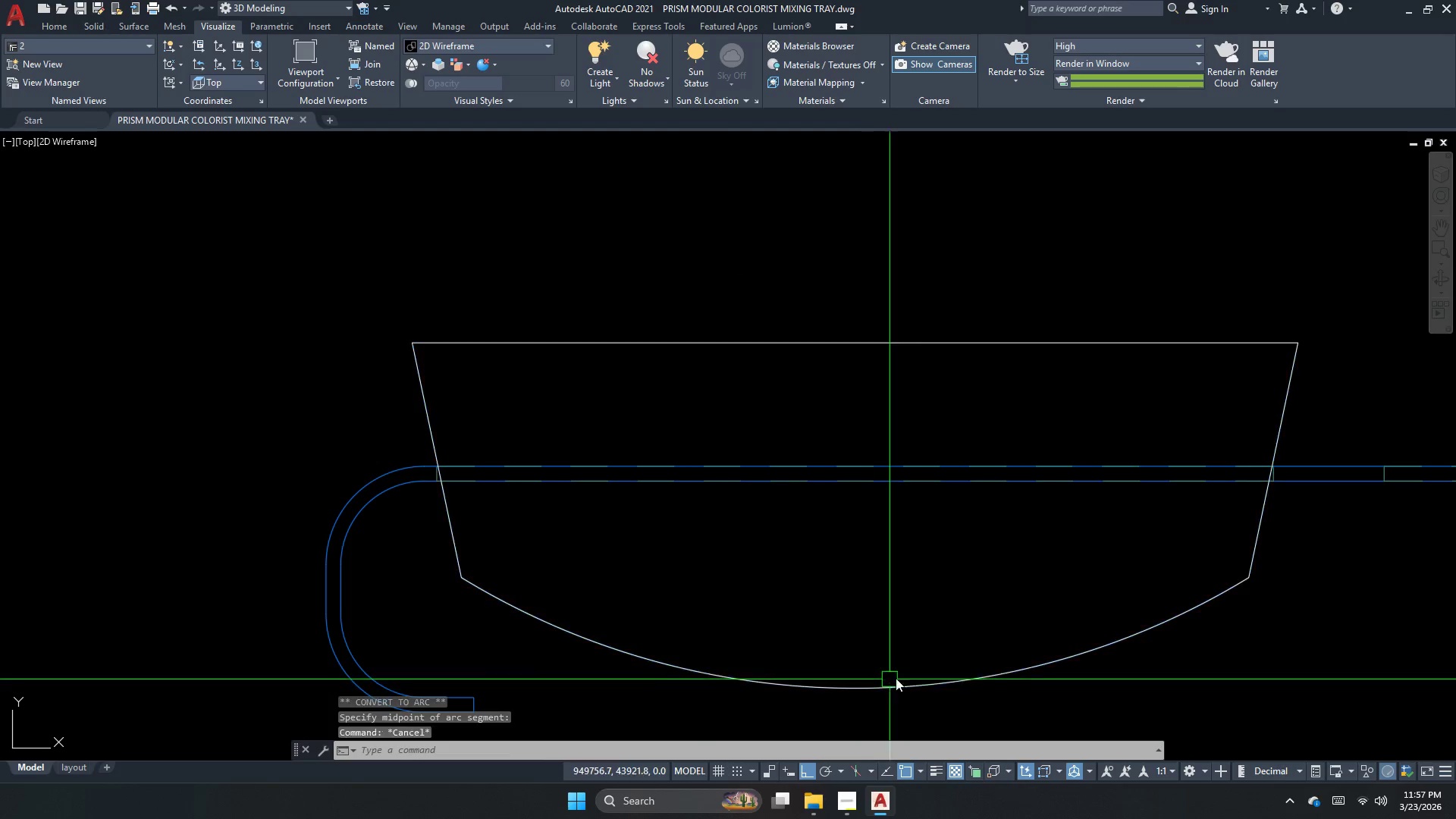 
key(Escape)
 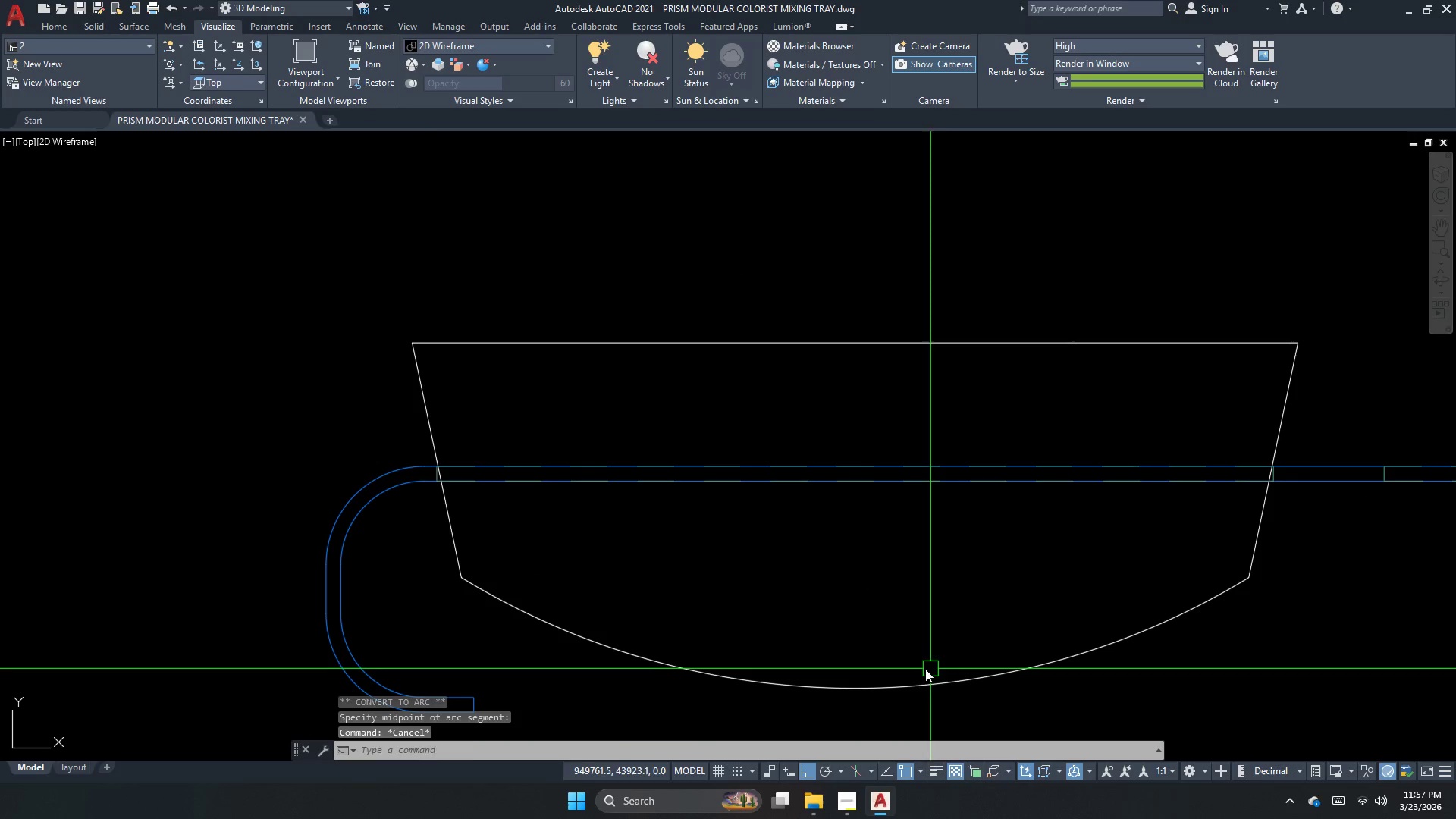 
left_click_drag(start_coordinate=[930, 669], to_coordinate=[893, 675])
 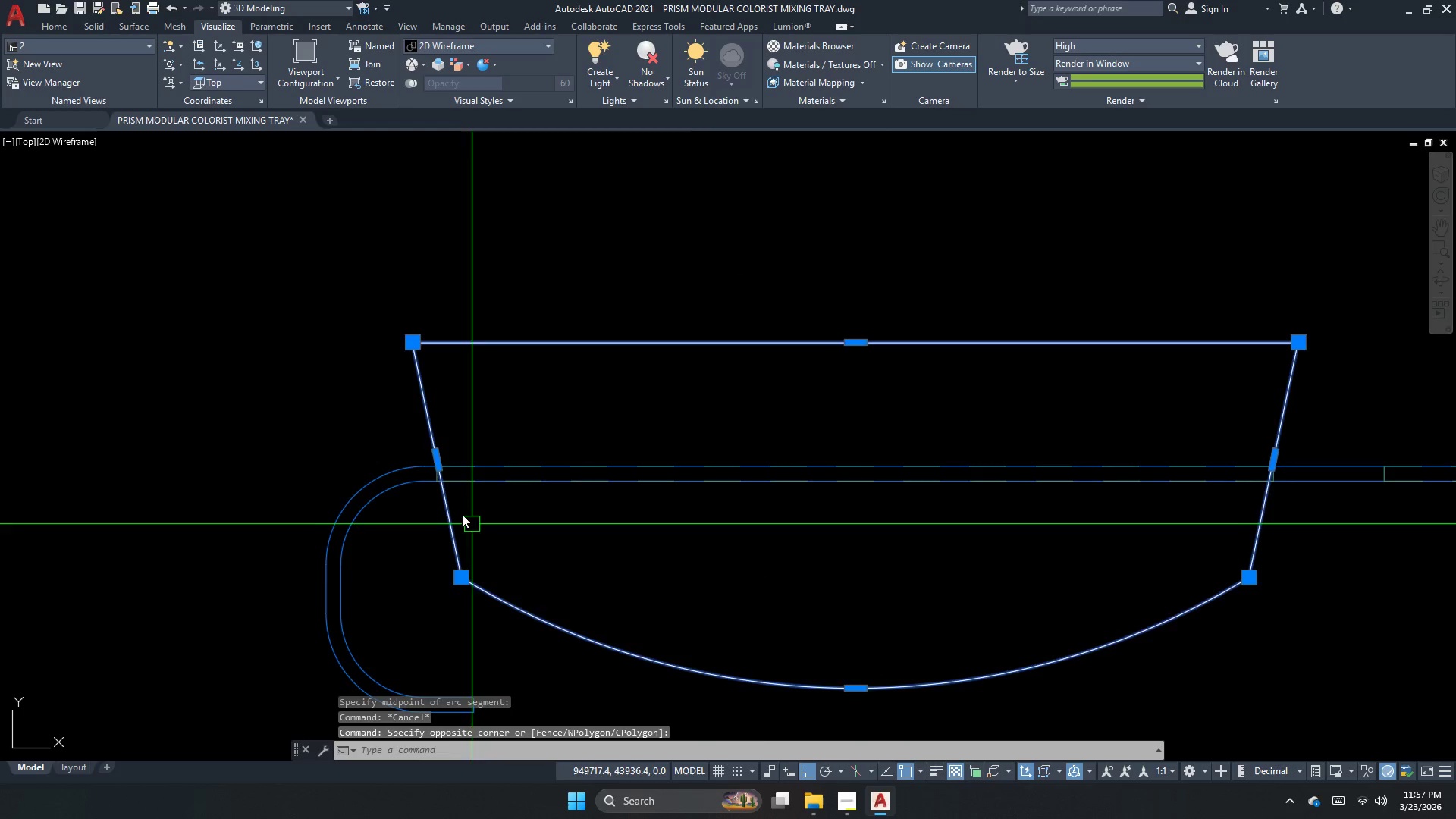 
key(M)
 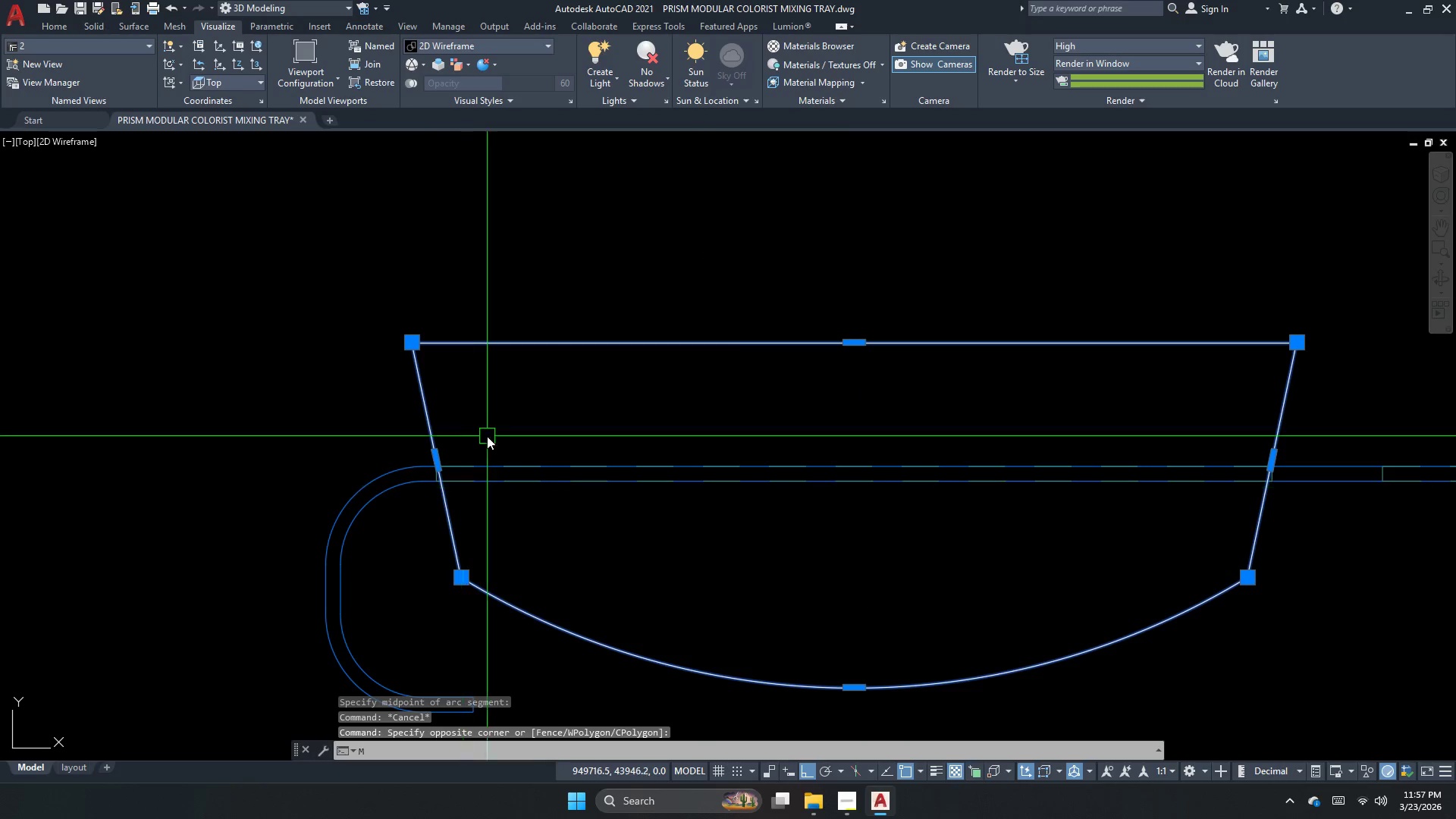 
key(Space)
 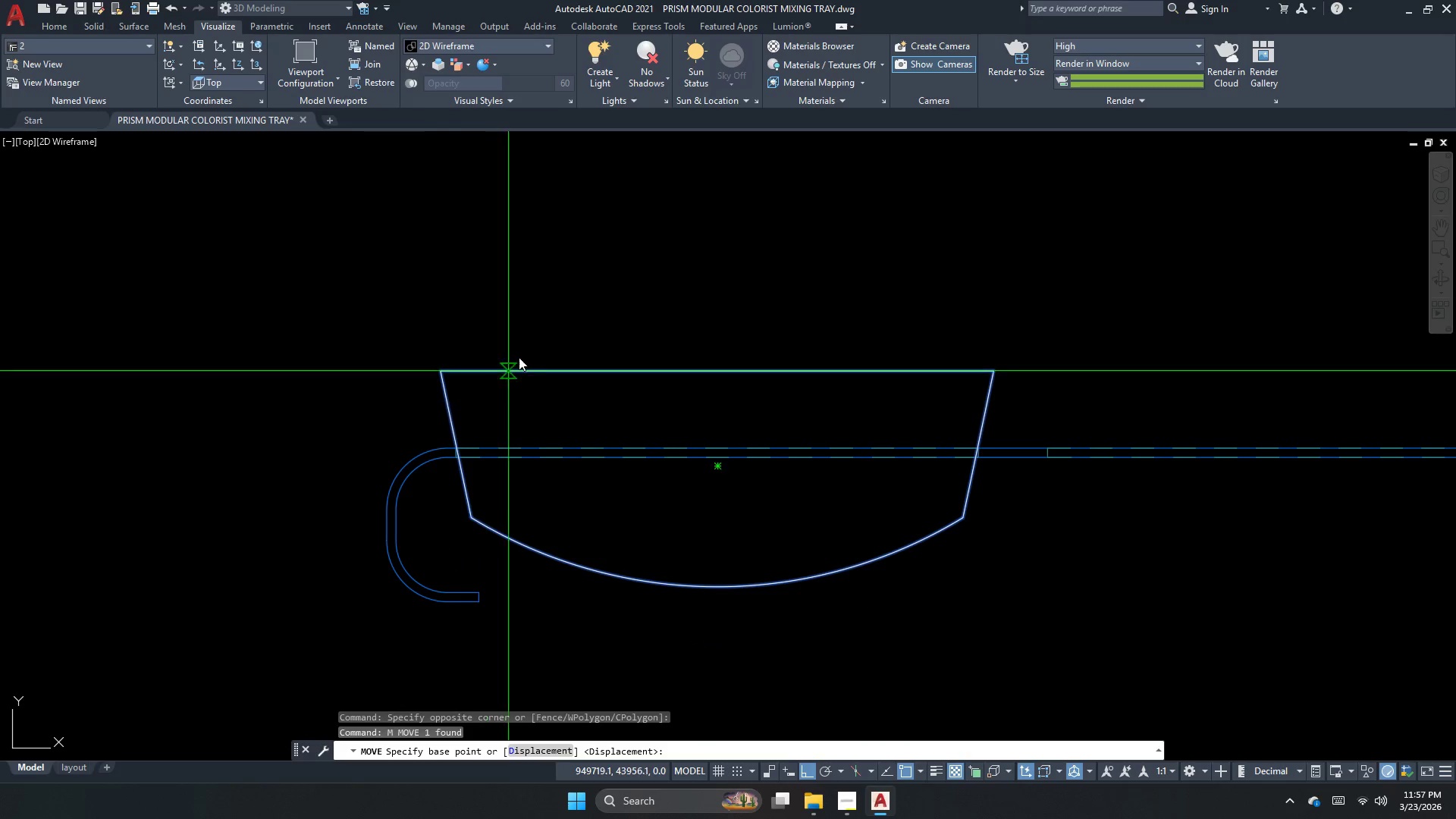 
left_click_drag(start_coordinate=[563, 306], to_coordinate=[567, 271])
 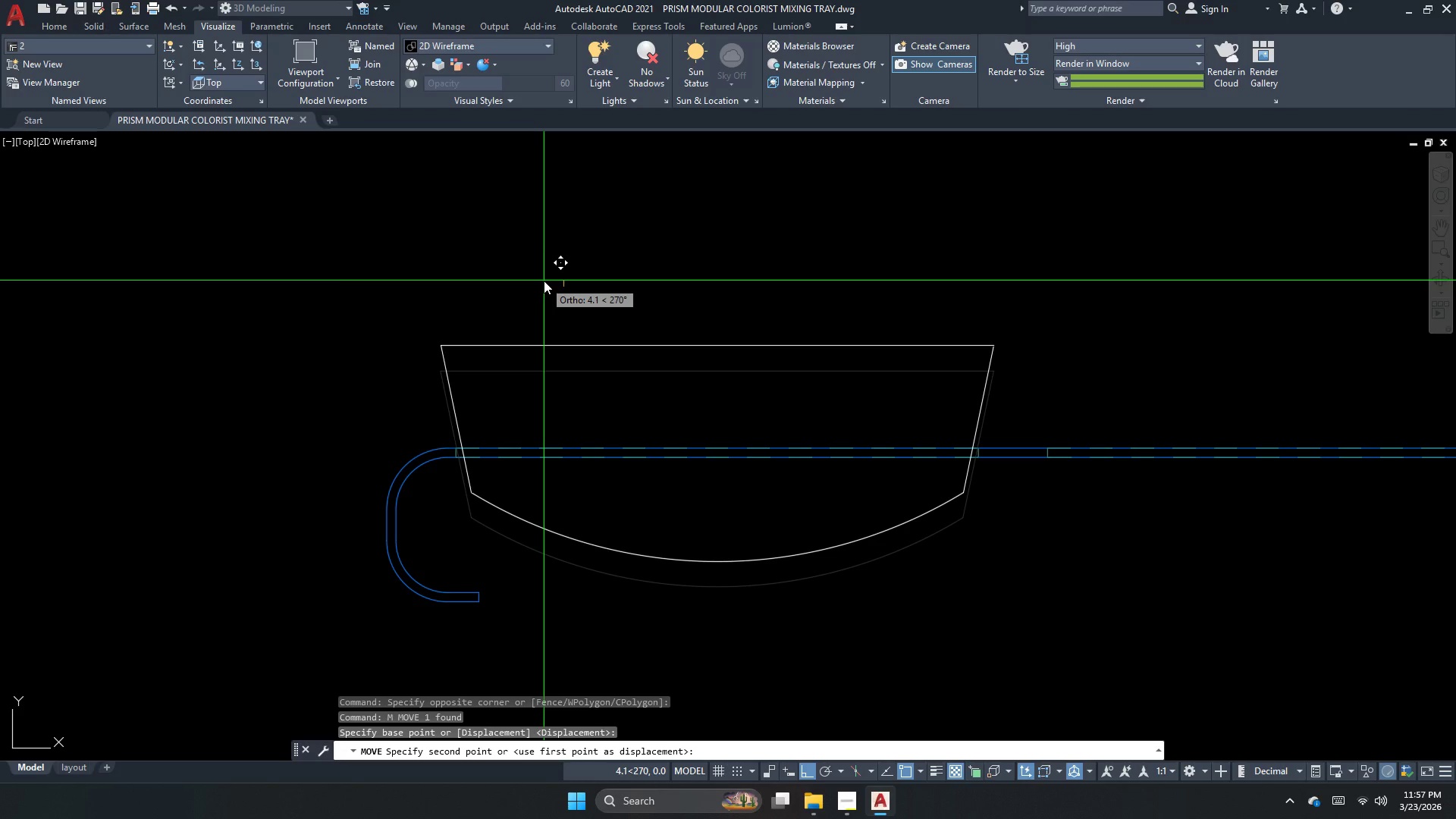 
scroll: coordinate [488, 417], scroll_direction: down, amount: 1.0
 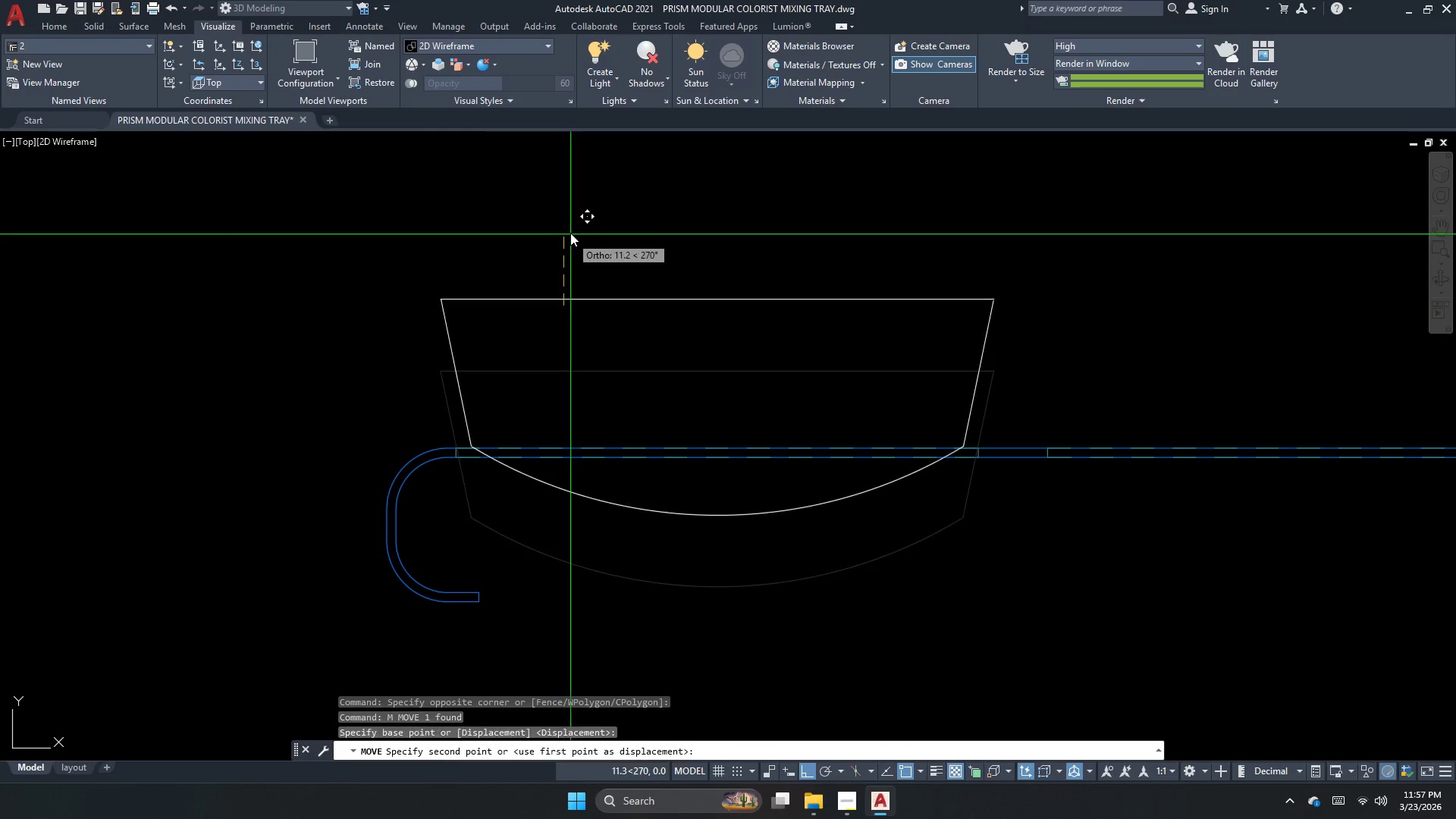 
left_click([544, 281])
 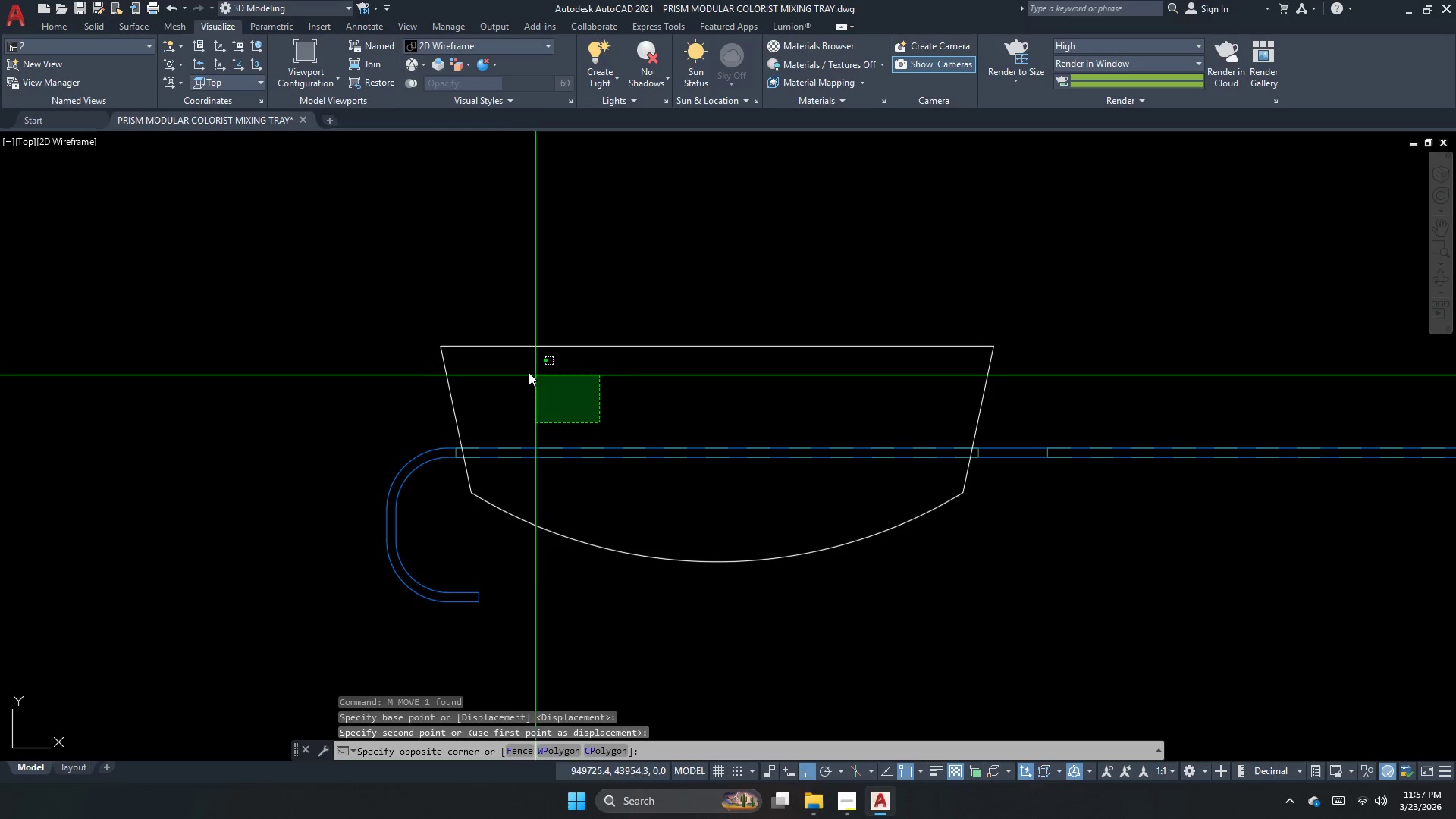 
triple_click([504, 329])
 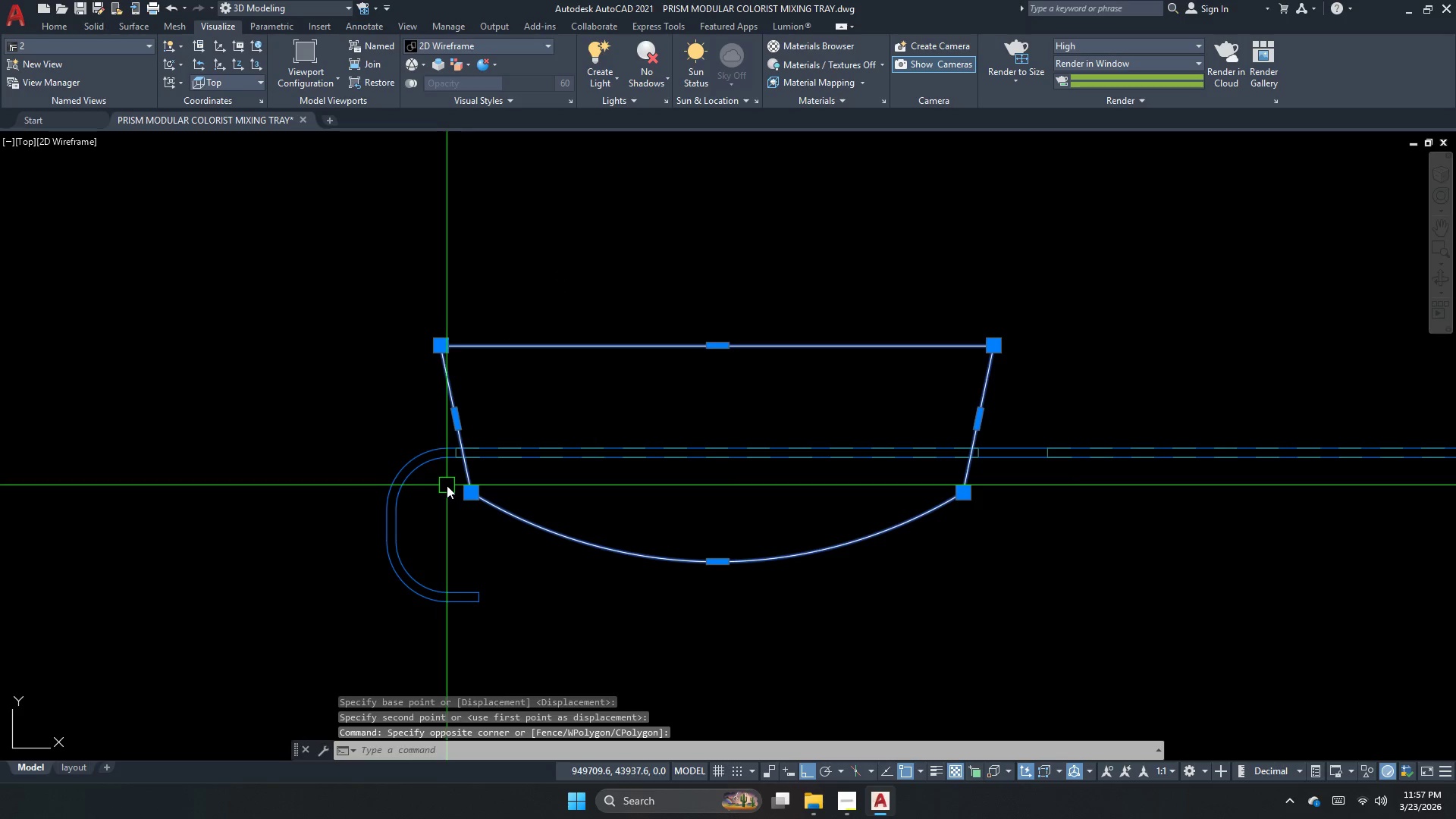 
left_click_drag(start_coordinate=[472, 496], to_coordinate=[467, 478])
 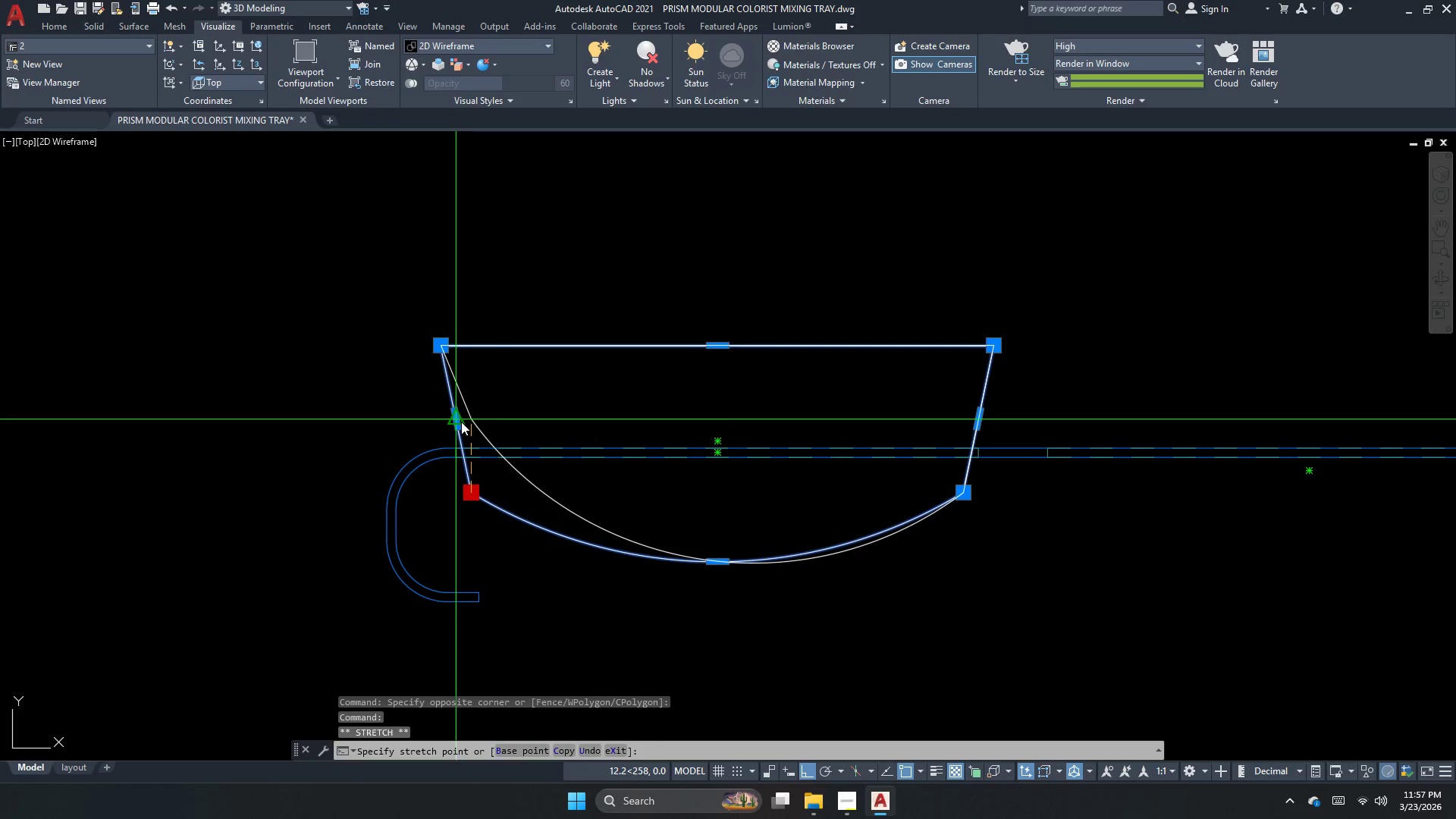 
left_click([461, 420])
 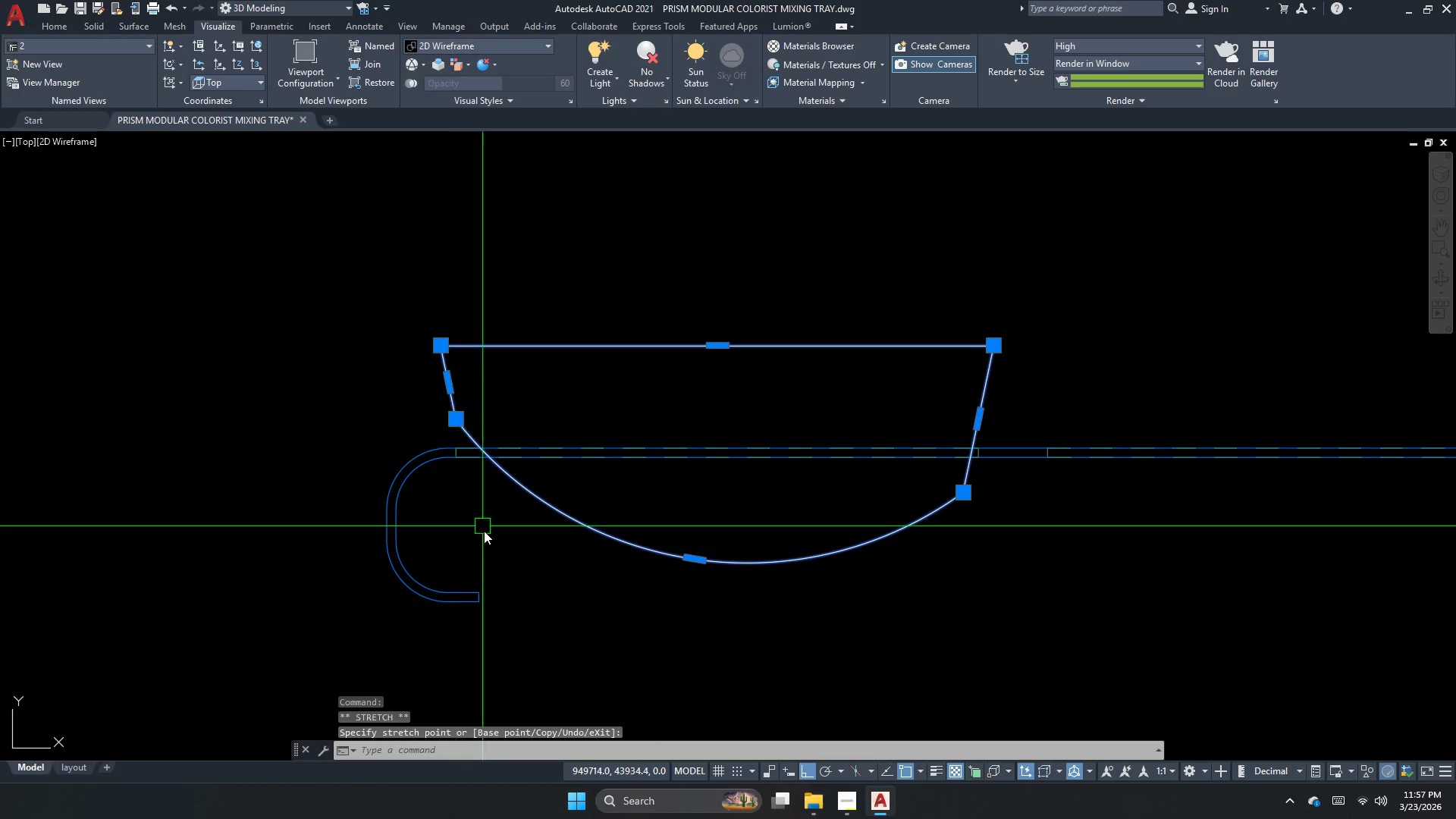 
key(Escape)
 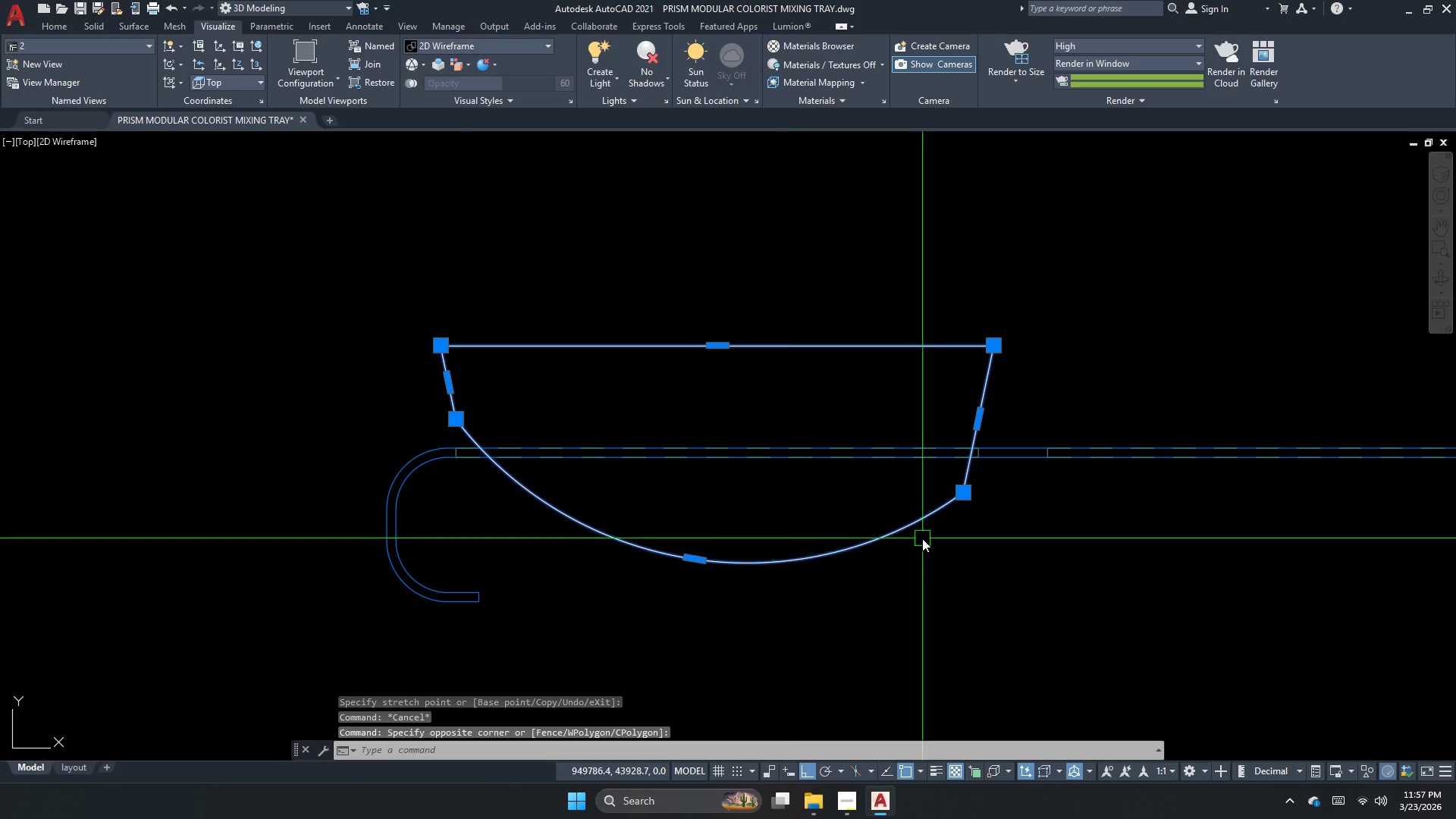 
left_click_drag(start_coordinate=[956, 488], to_coordinate=[955, 469])
 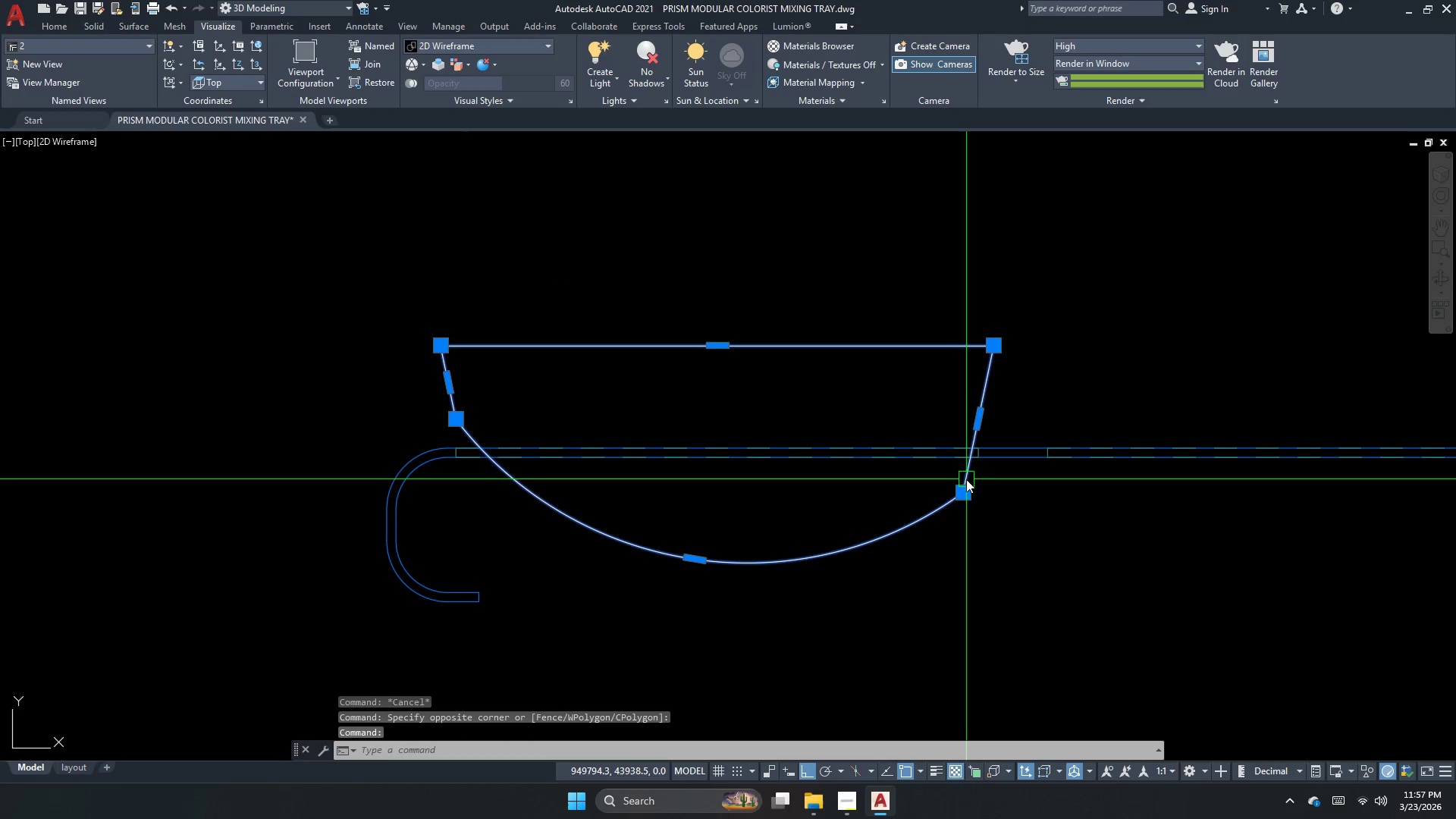 
left_click_drag(start_coordinate=[956, 499], to_coordinate=[968, 440])
 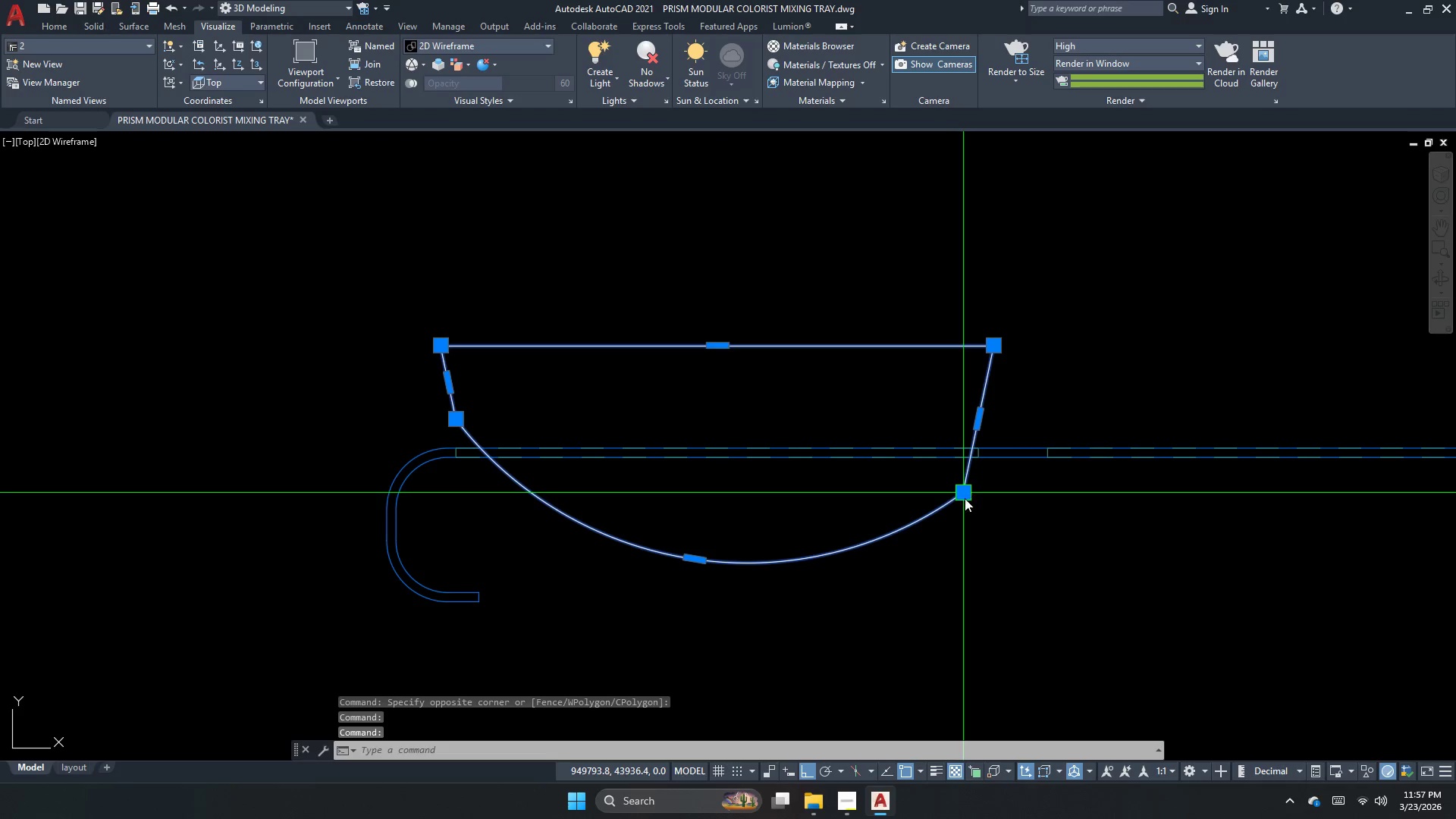 
left_click_drag(start_coordinate=[962, 501], to_coordinate=[969, 477])
 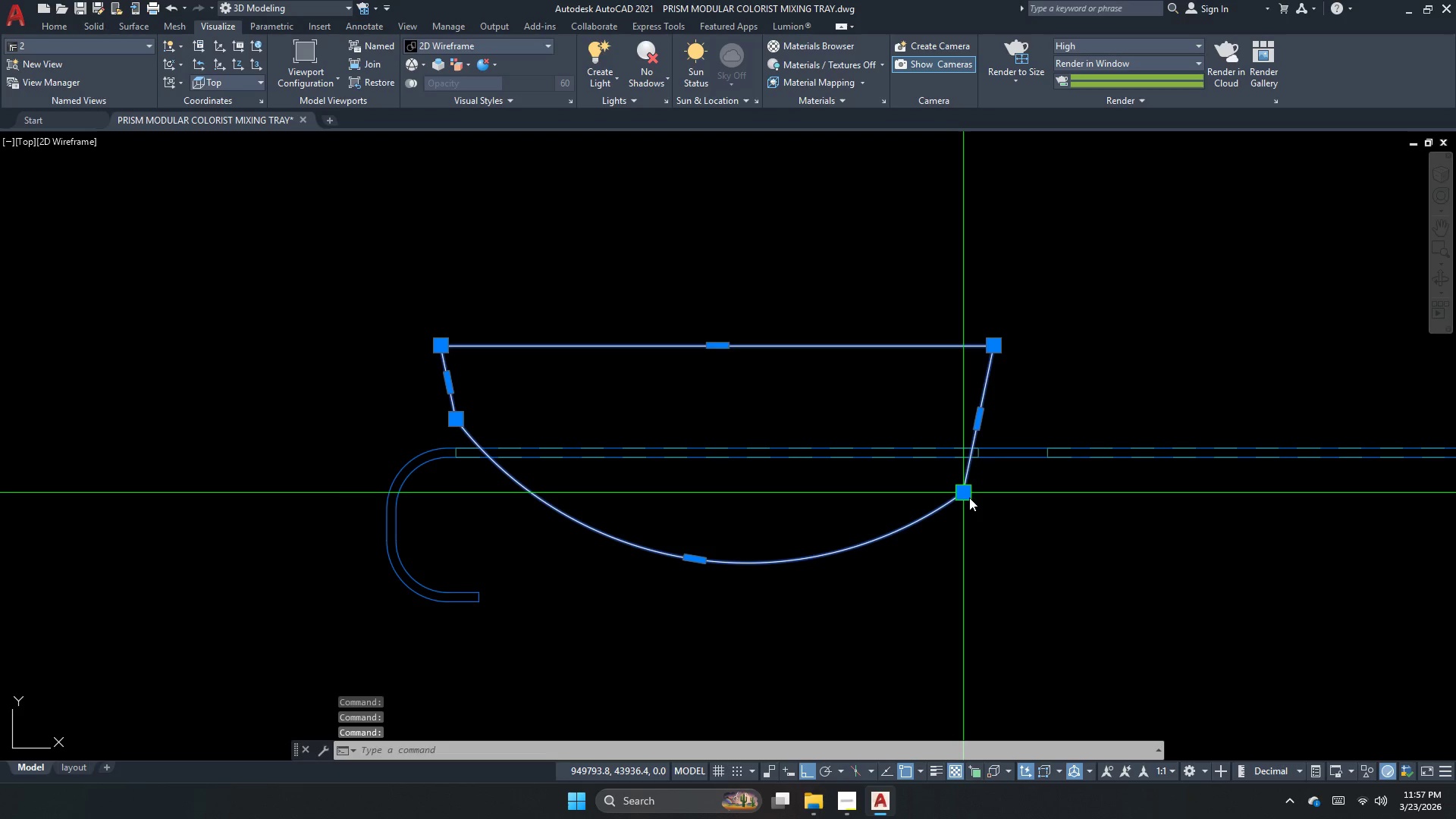 
left_click_drag(start_coordinate=[963, 496], to_coordinate=[961, 480])
 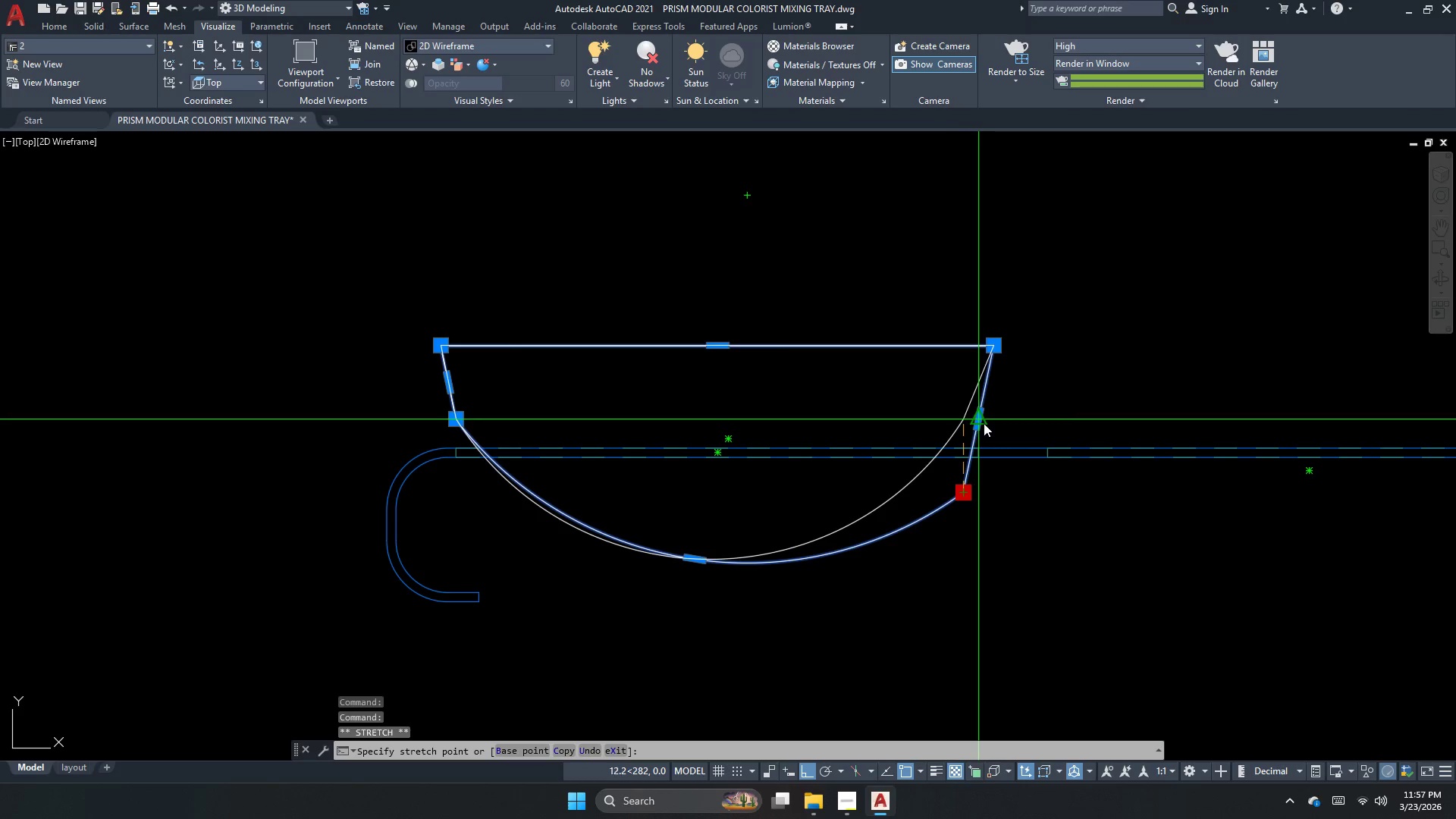 
left_click([977, 423])
 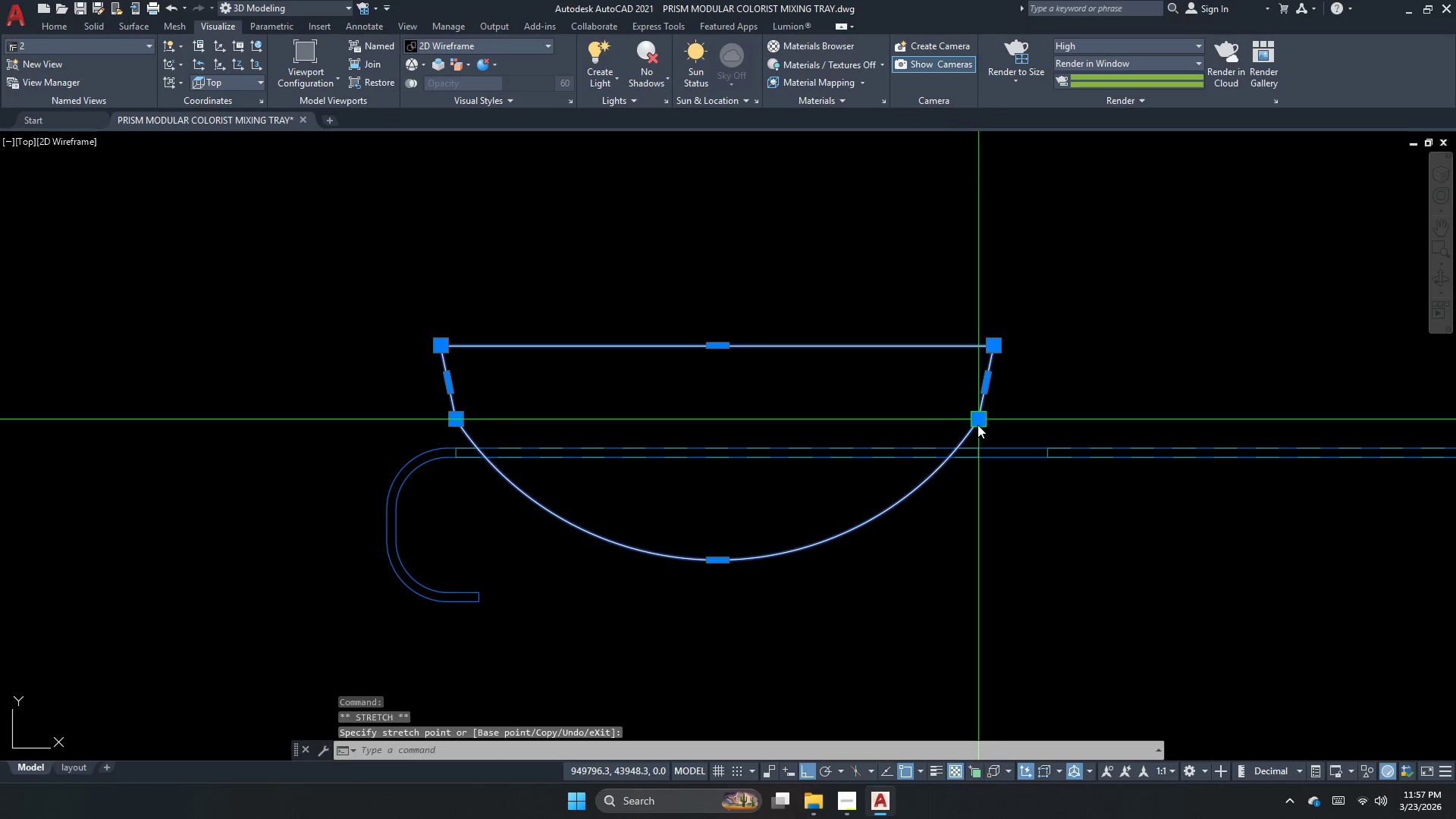 
key(Escape)
 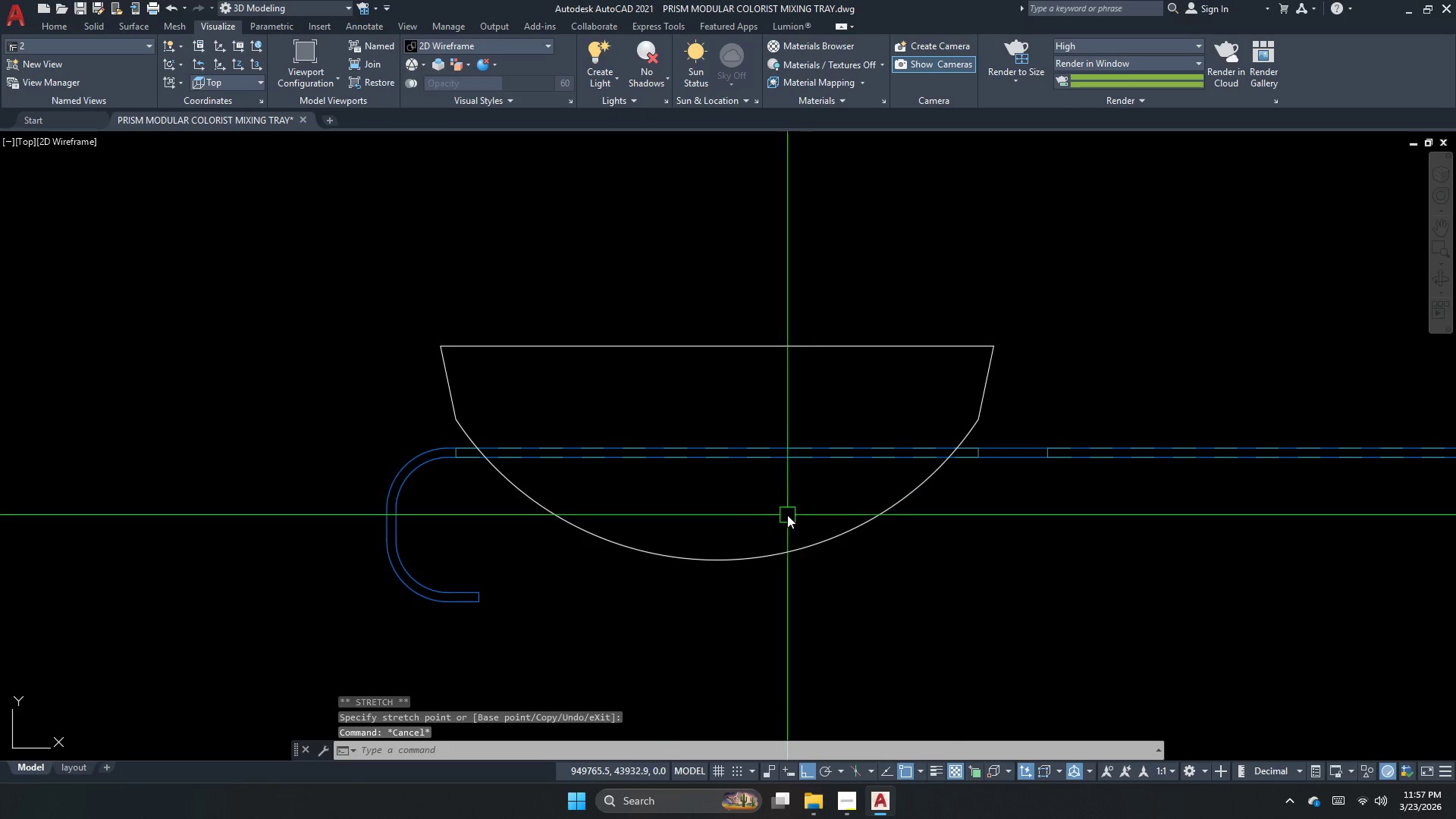 
left_click_drag(start_coordinate=[768, 518], to_coordinate=[752, 551])
 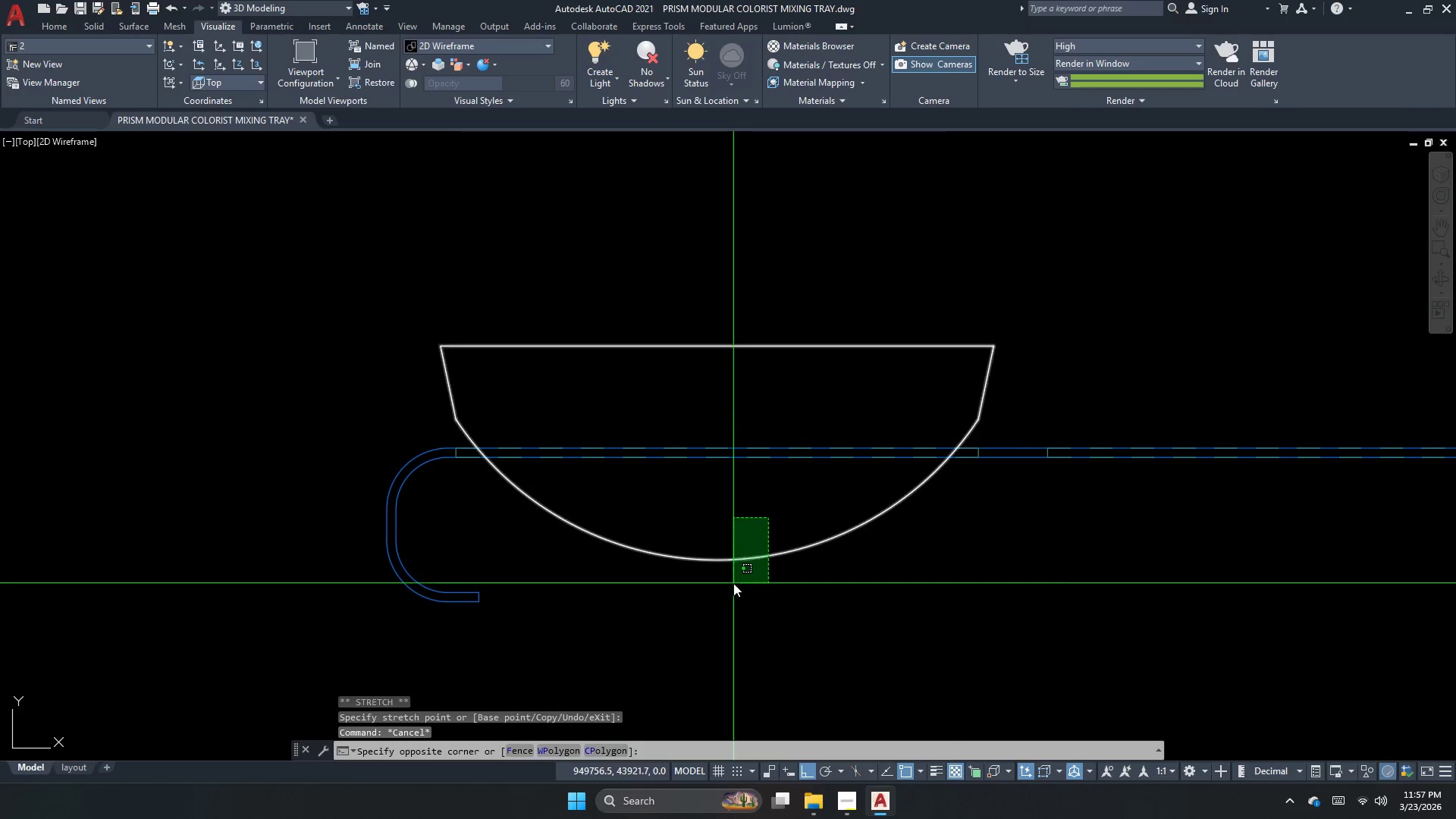 
left_click_drag(start_coordinate=[733, 583], to_coordinate=[728, 586])
 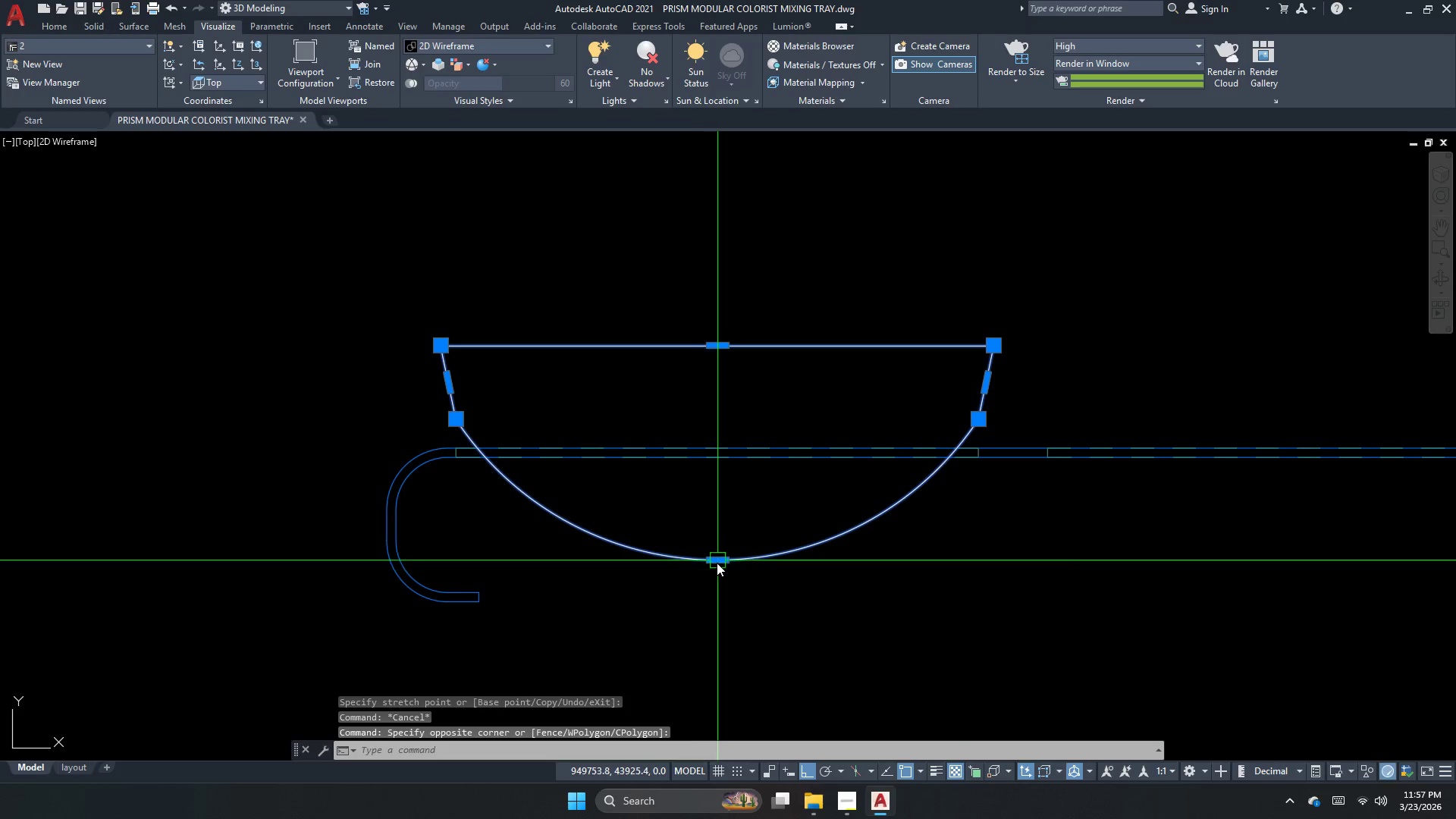 
left_click([717, 563])
 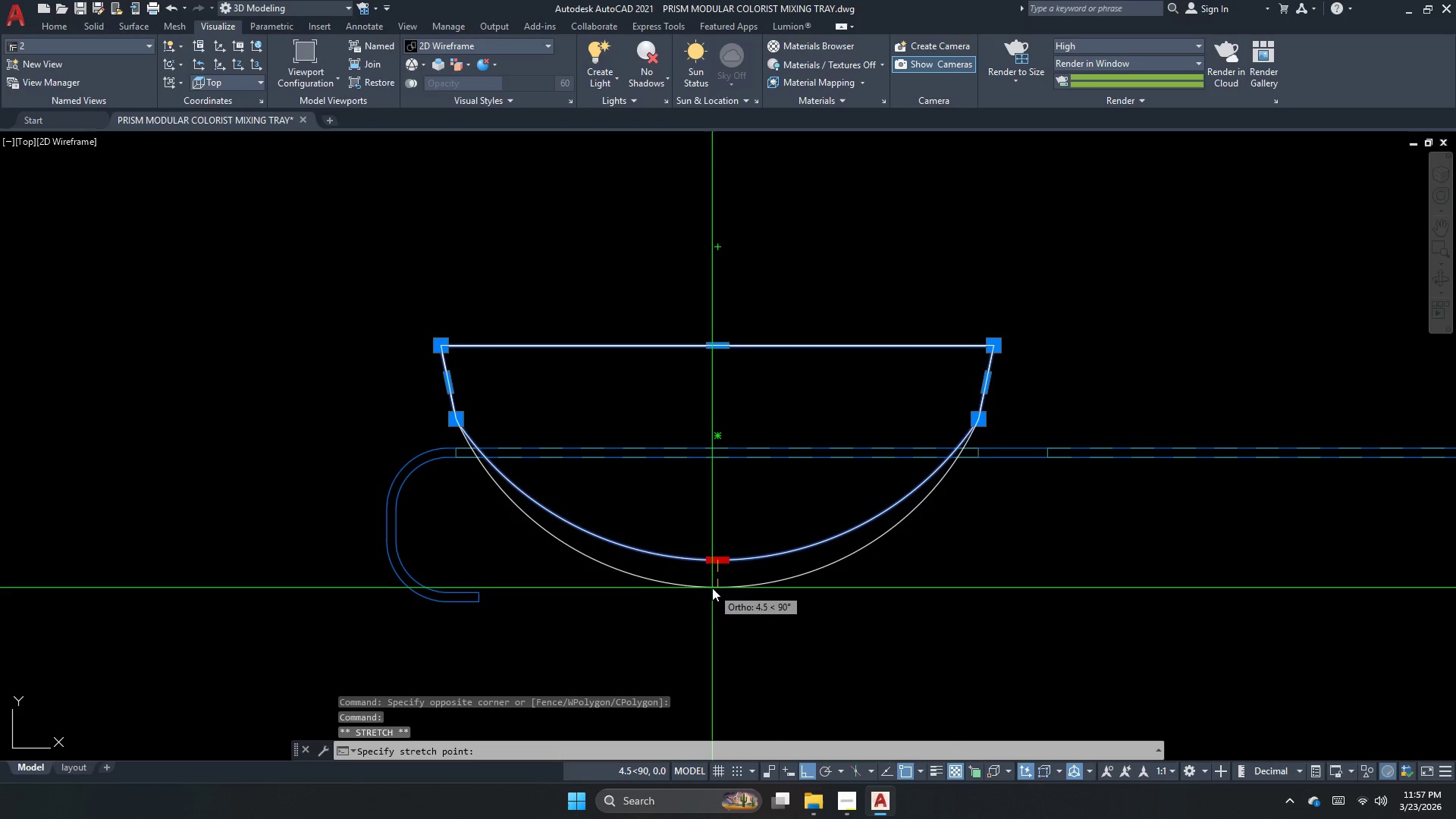 
left_click([712, 589])
 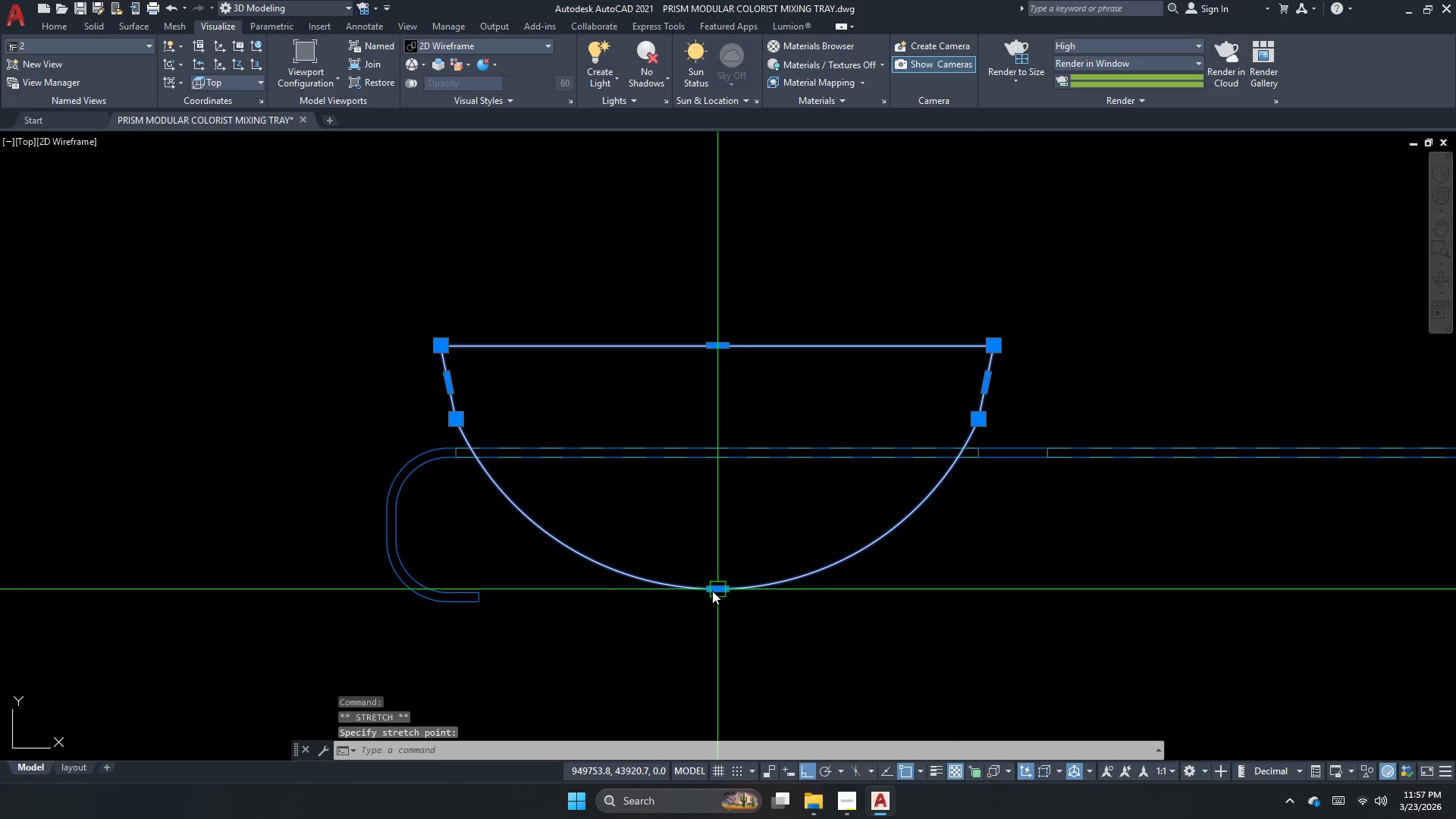 
key(Escape)
 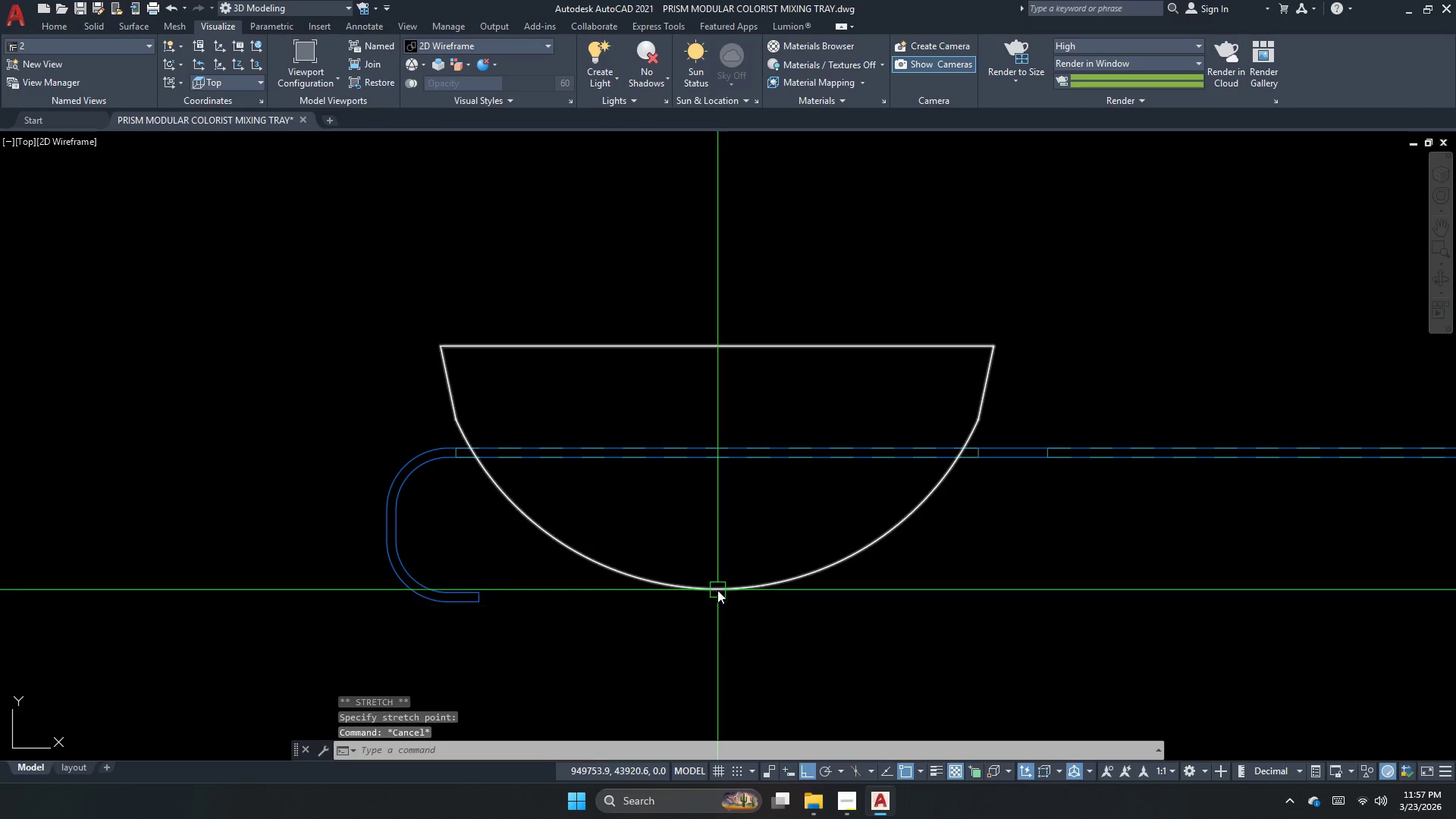 
left_click([717, 590])
 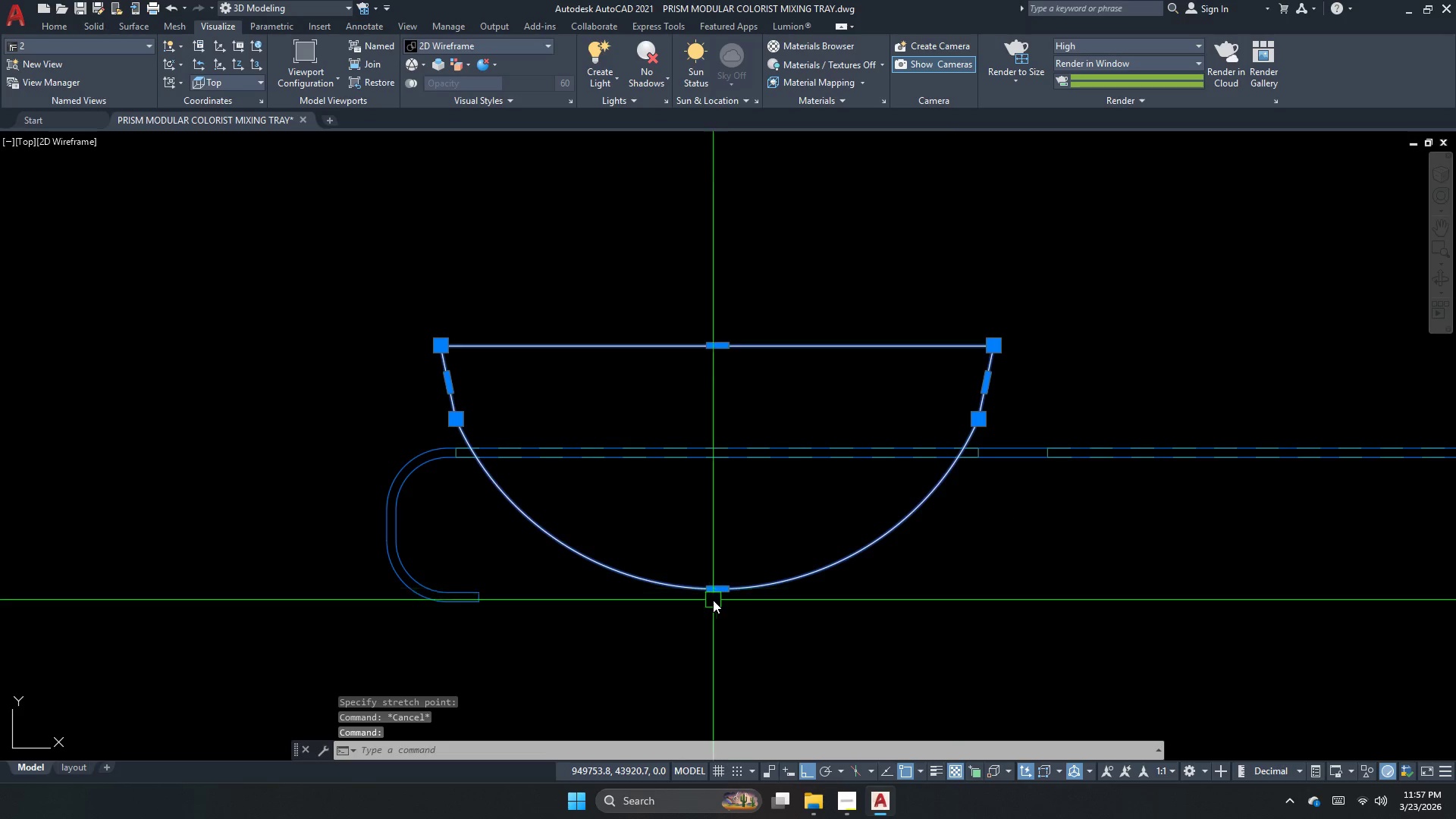 
scroll: coordinate [713, 602], scroll_direction: up, amount: 2.0
 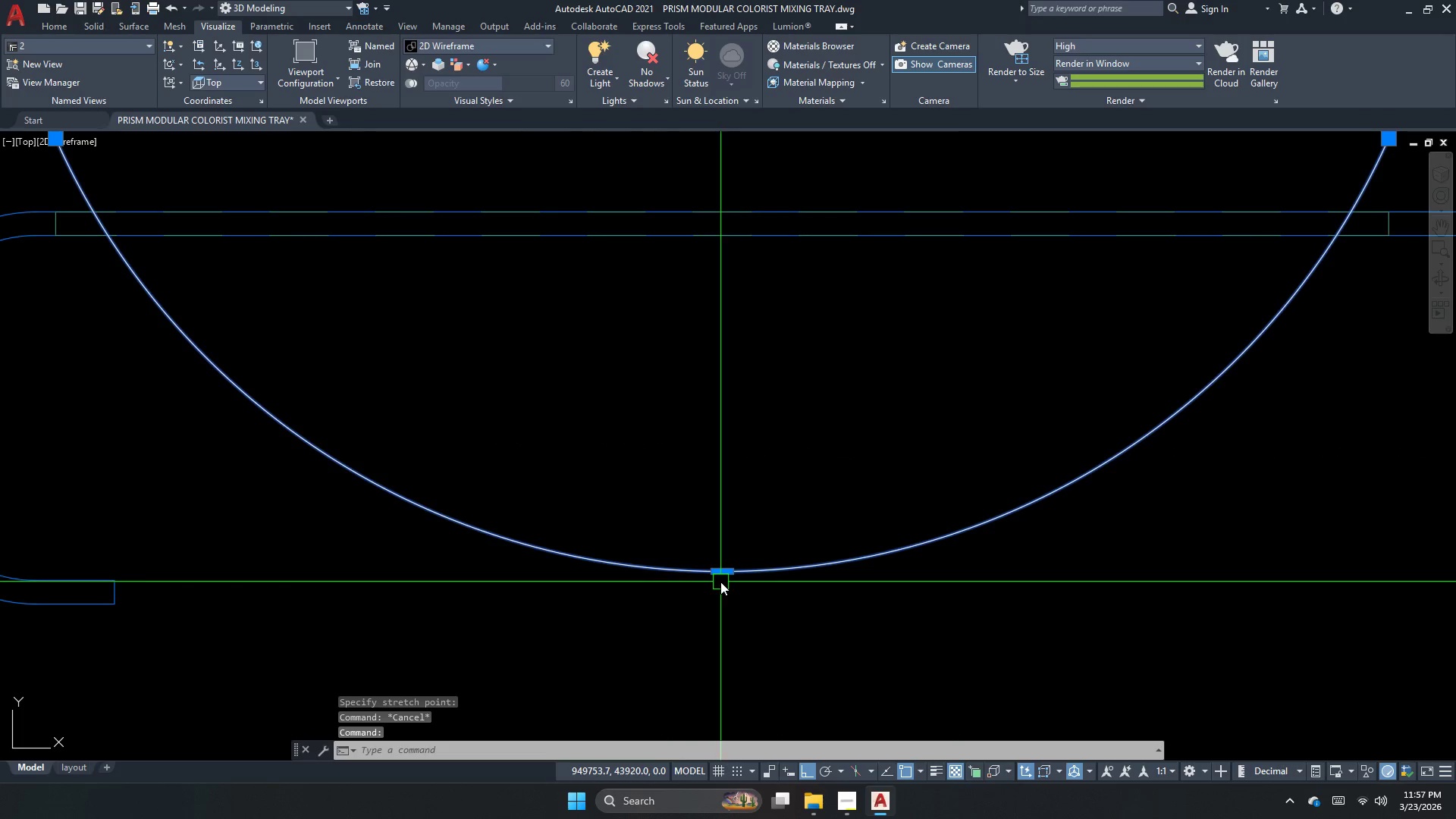 
key(Escape)
 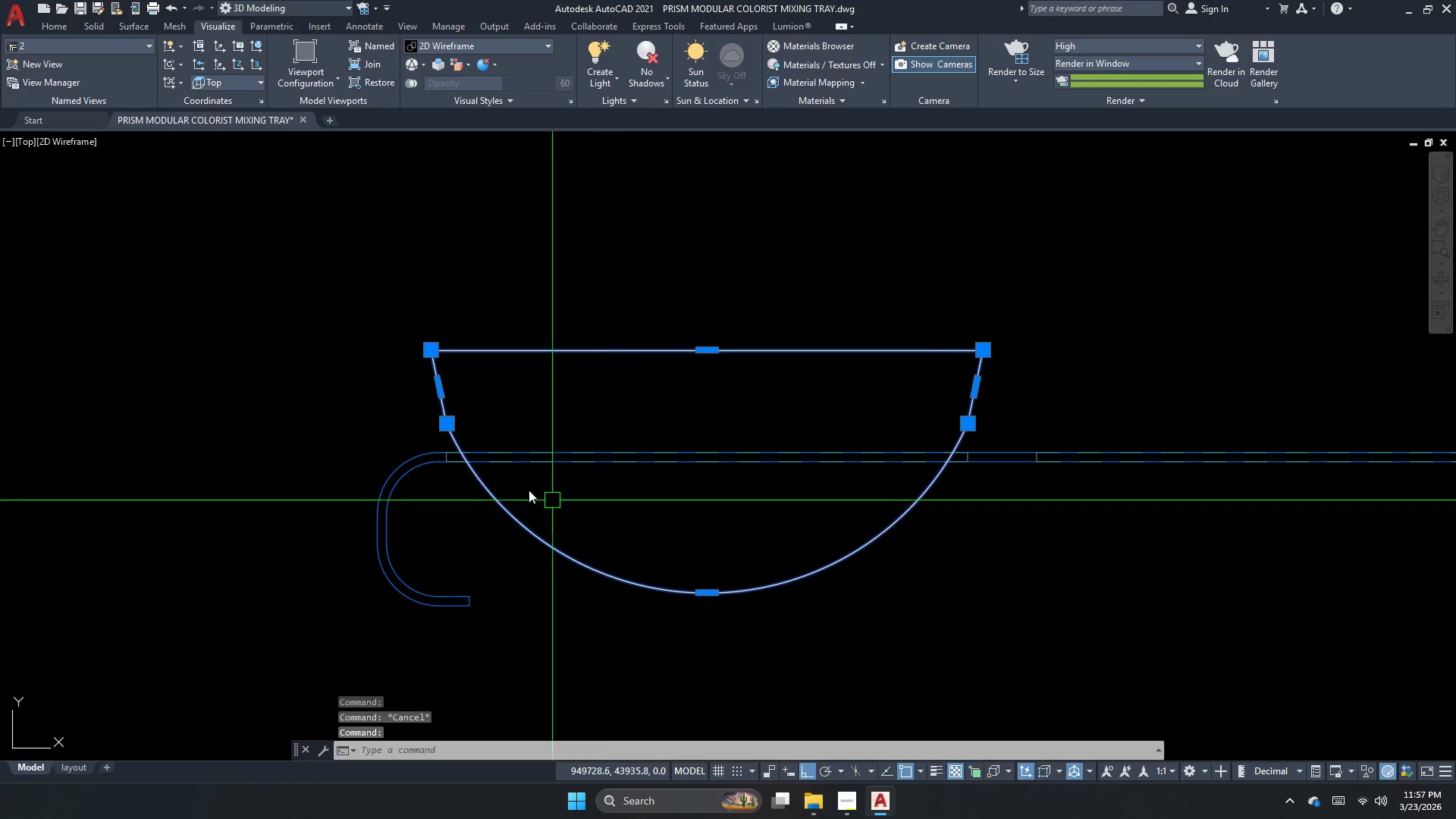 
scroll: coordinate [697, 607], scroll_direction: down, amount: 2.0
 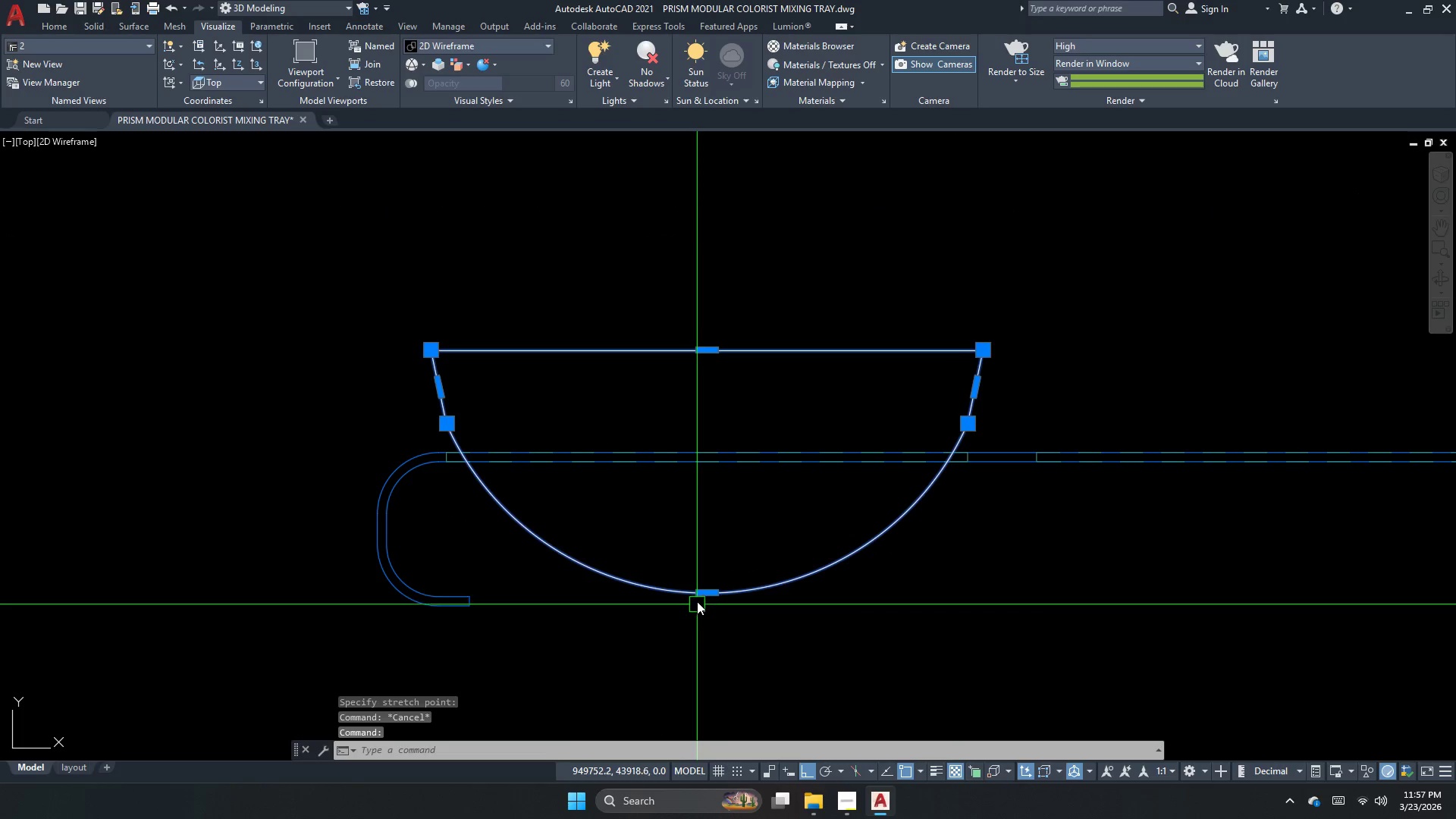 
scroll: coordinate [420, 424], scroll_direction: up, amount: 1.0
 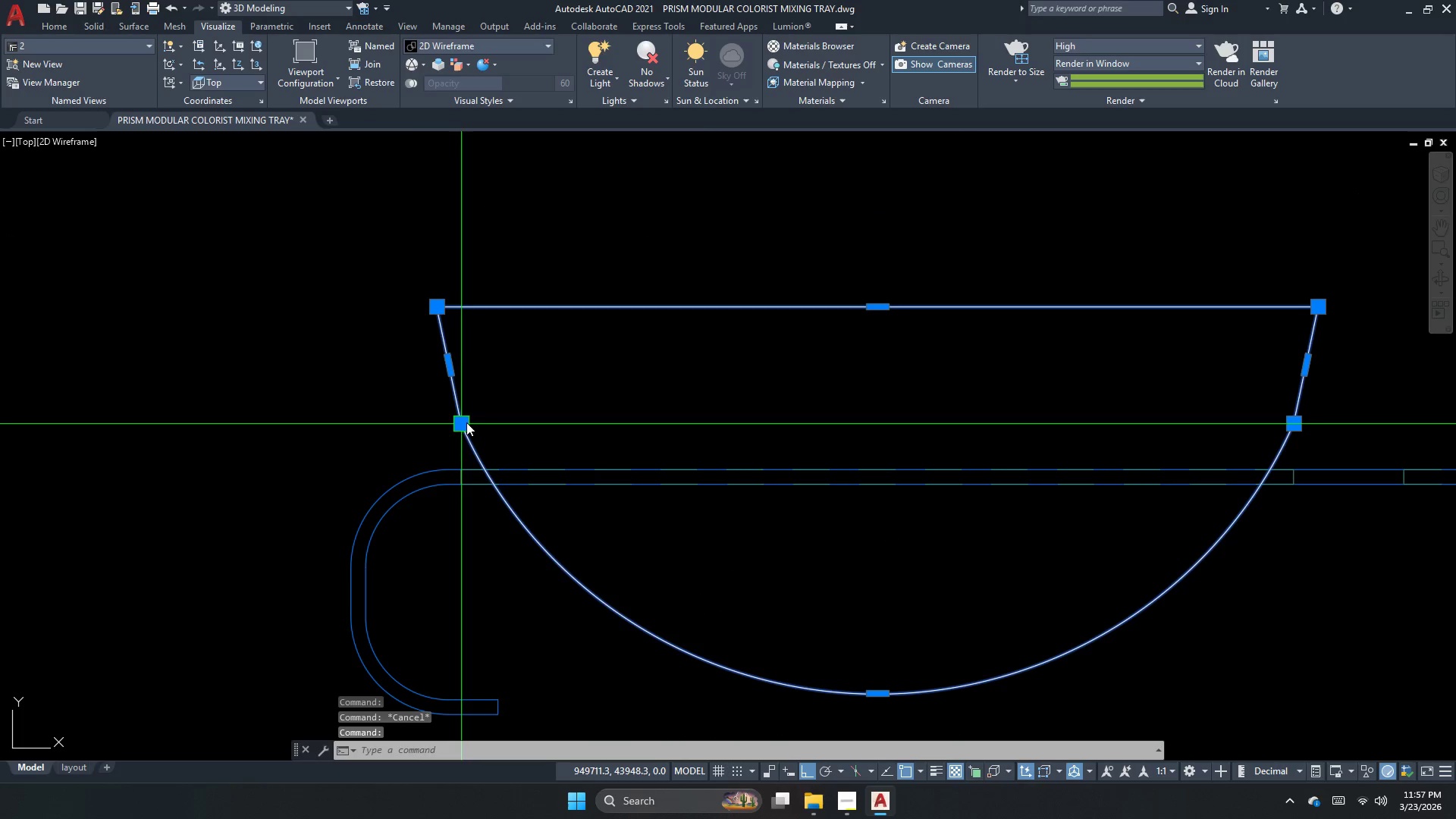 
left_click_drag(start_coordinate=[464, 422], to_coordinate=[461, 402])
 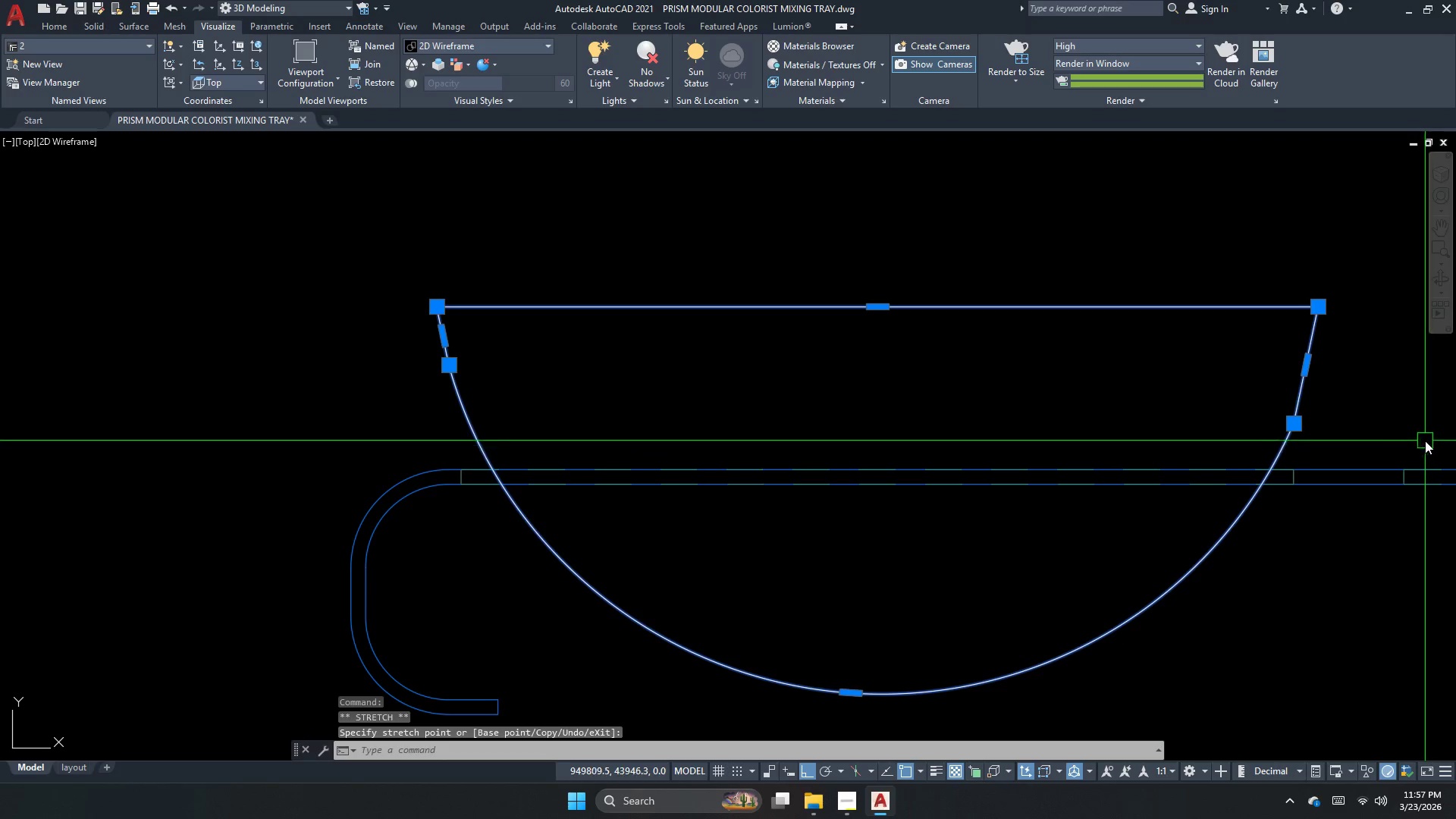 
left_click_drag(start_coordinate=[1292, 425], to_coordinate=[1296, 408])
 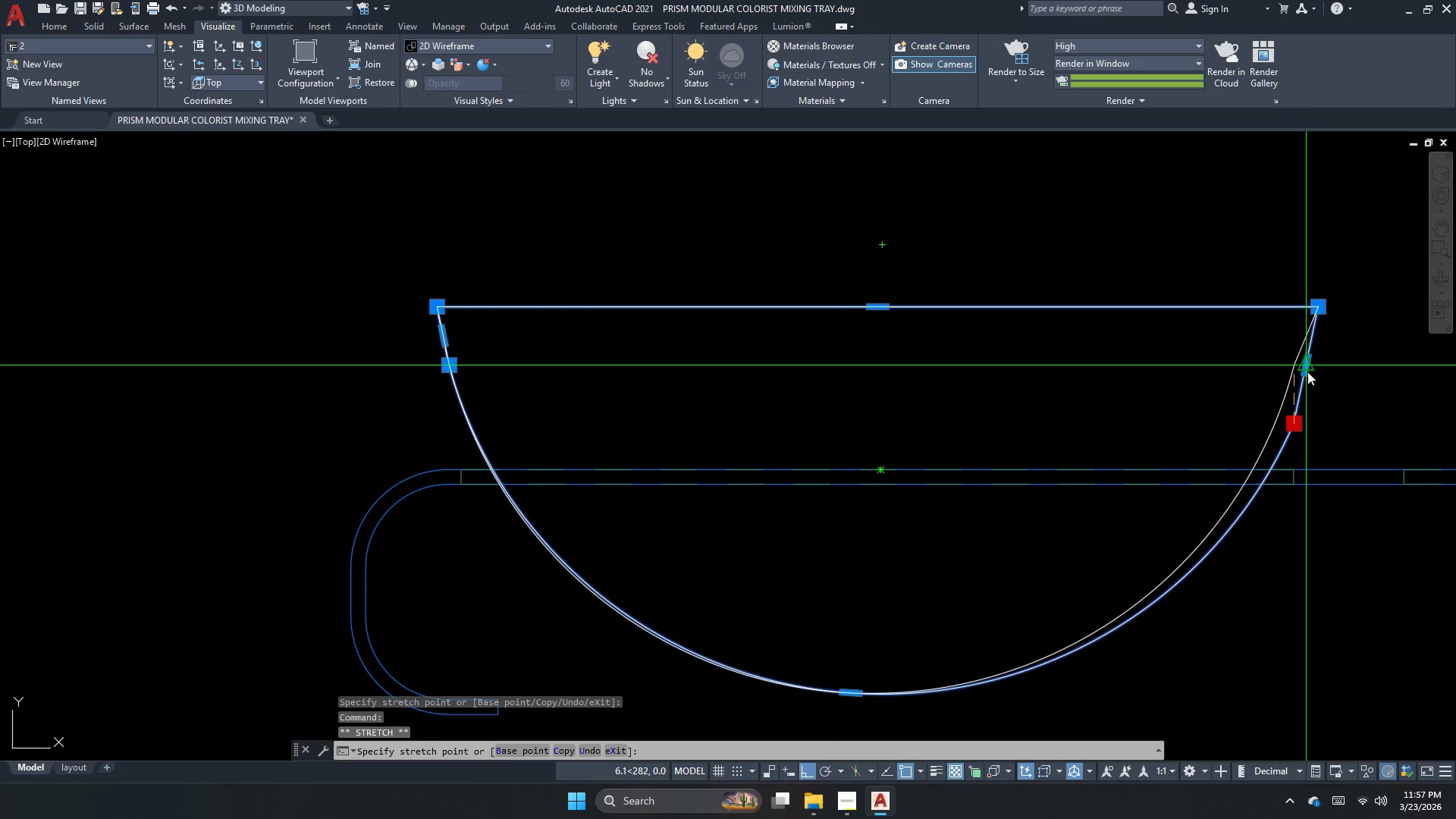 
left_click_drag(start_coordinate=[1307, 372], to_coordinate=[1279, 408])
 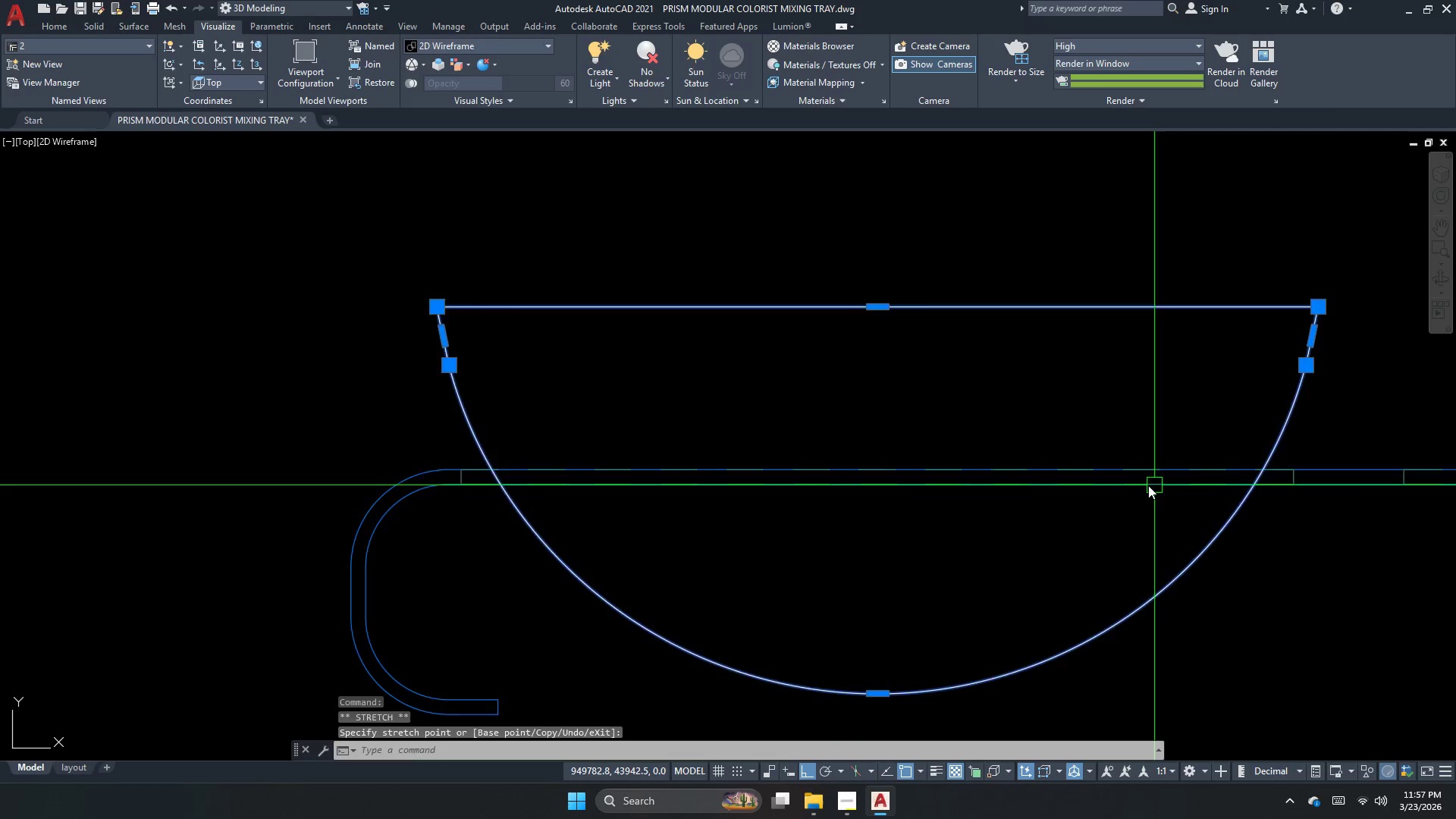 
key(Escape)
 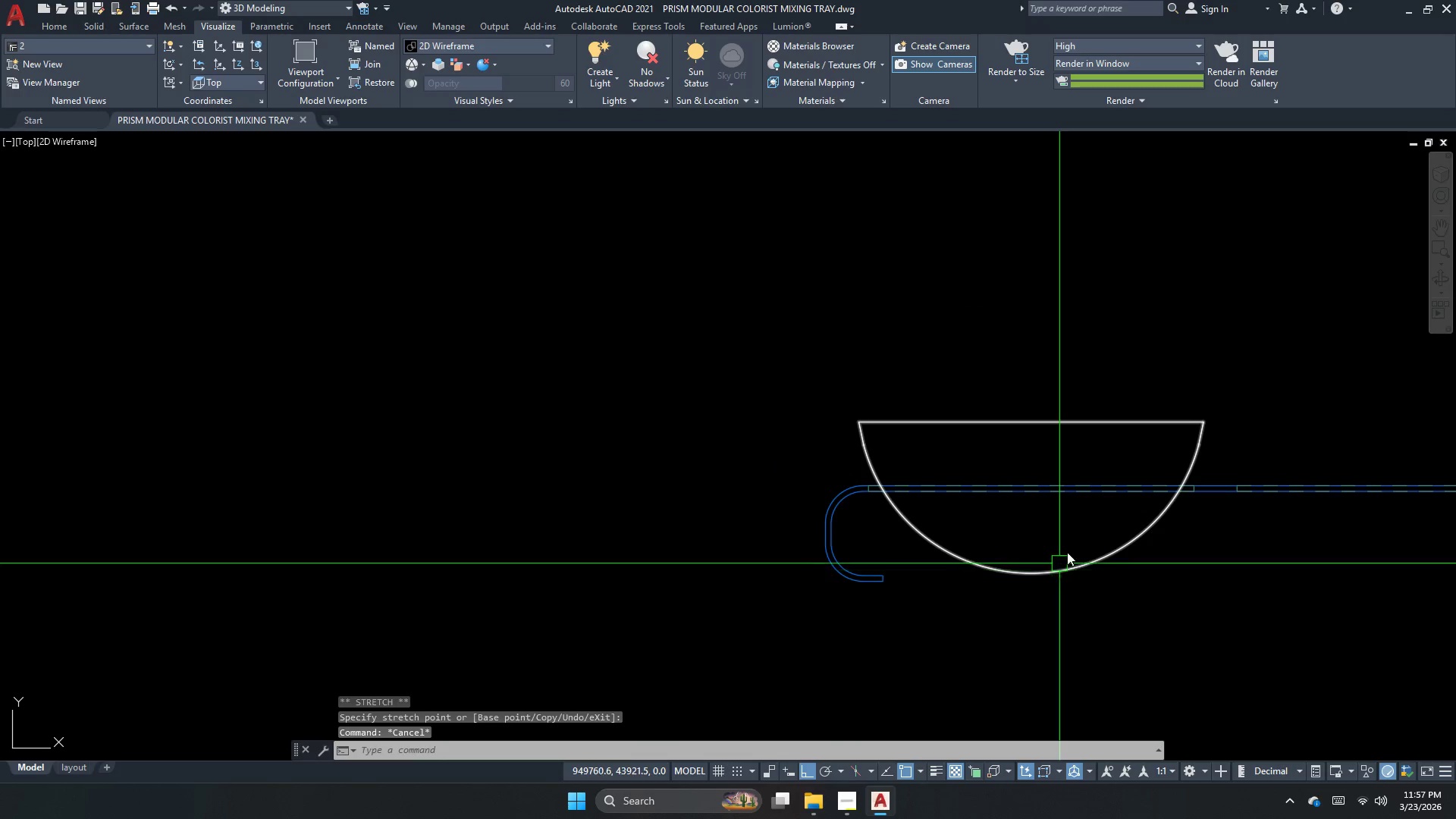 
scroll: coordinate [1127, 498], scroll_direction: down, amount: 2.0
 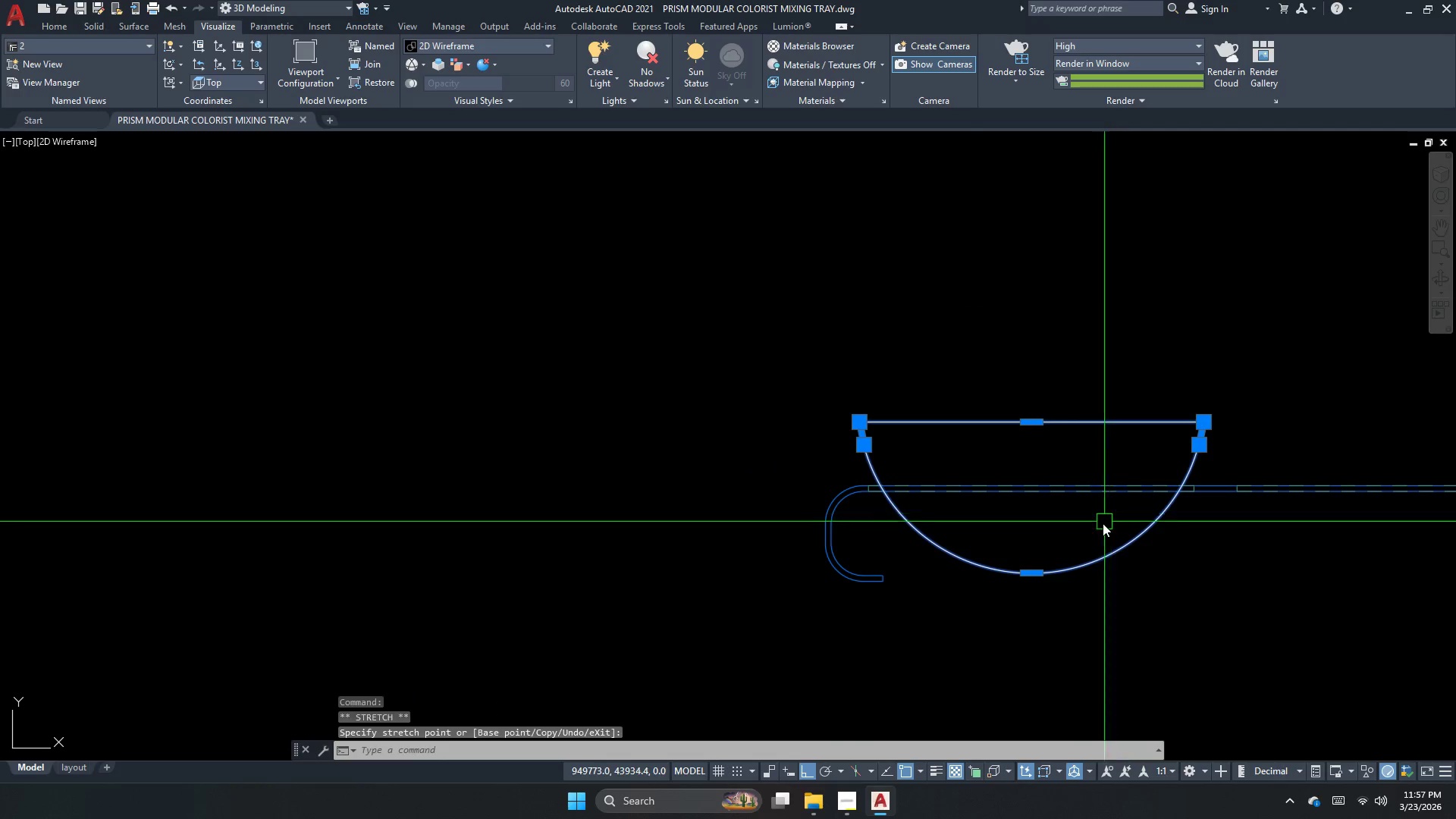 
scroll: coordinate [996, 611], scroll_direction: up, amount: 2.0
 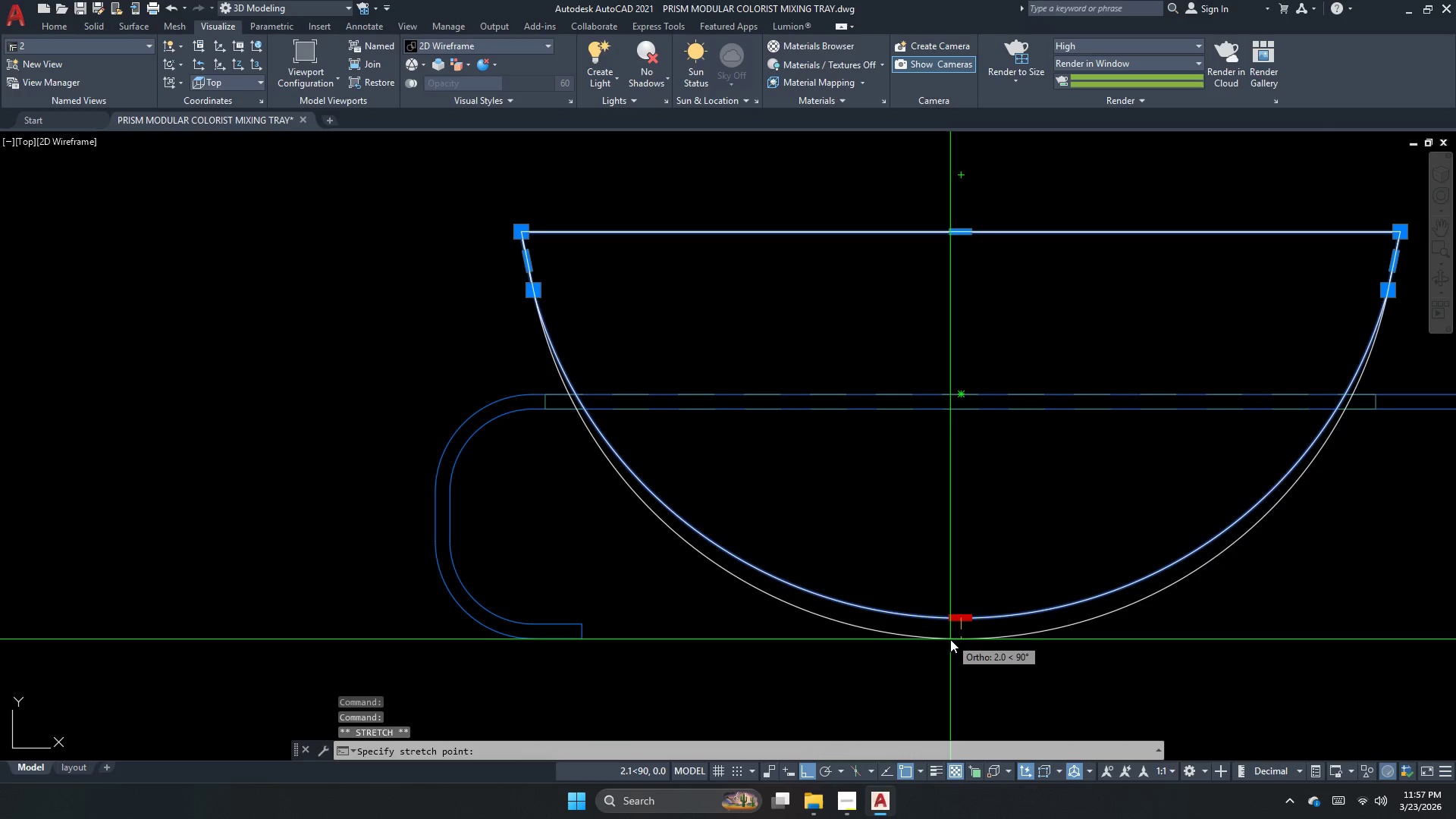 
left_click([950, 639])
 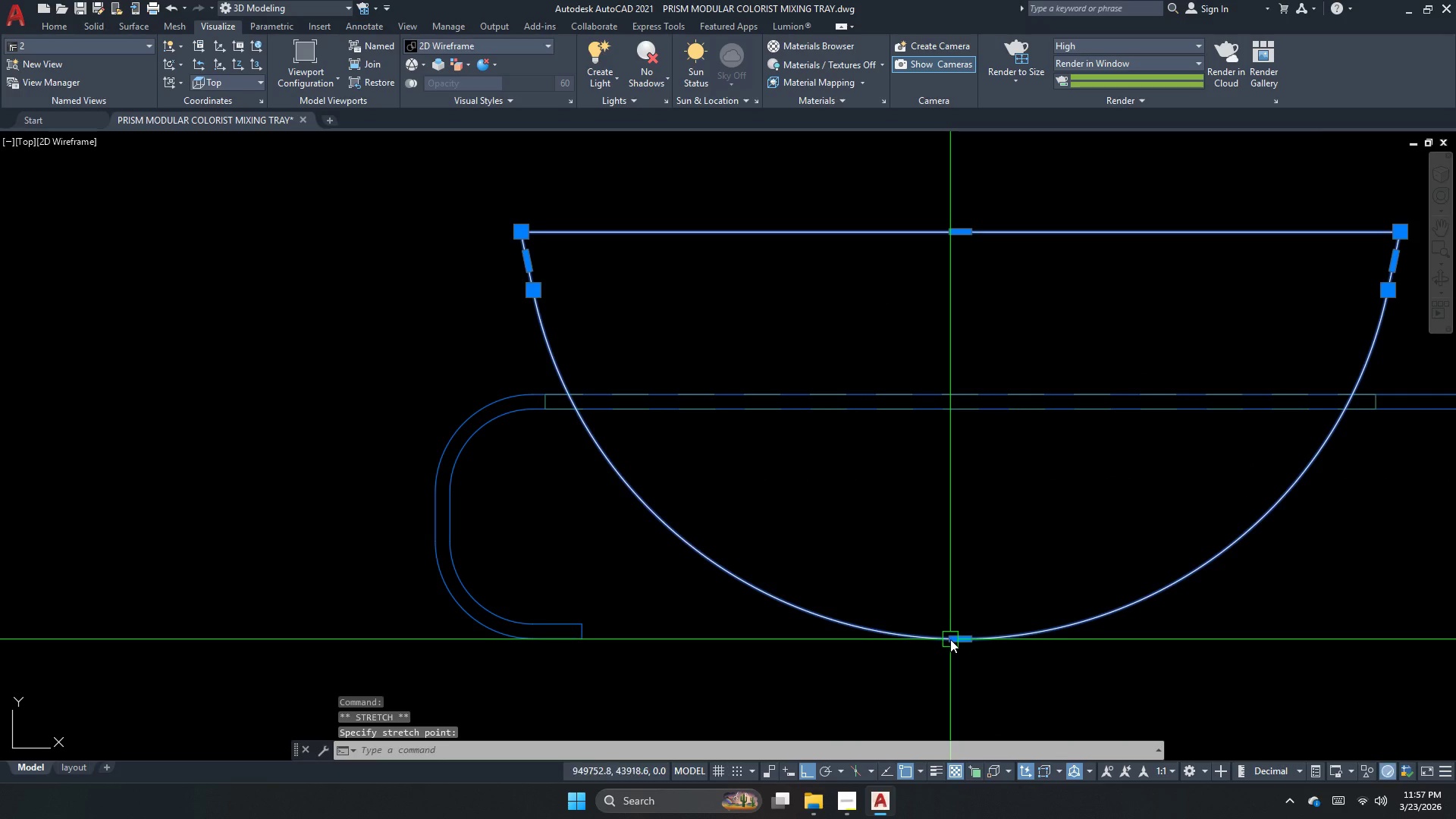 
key(Escape)
 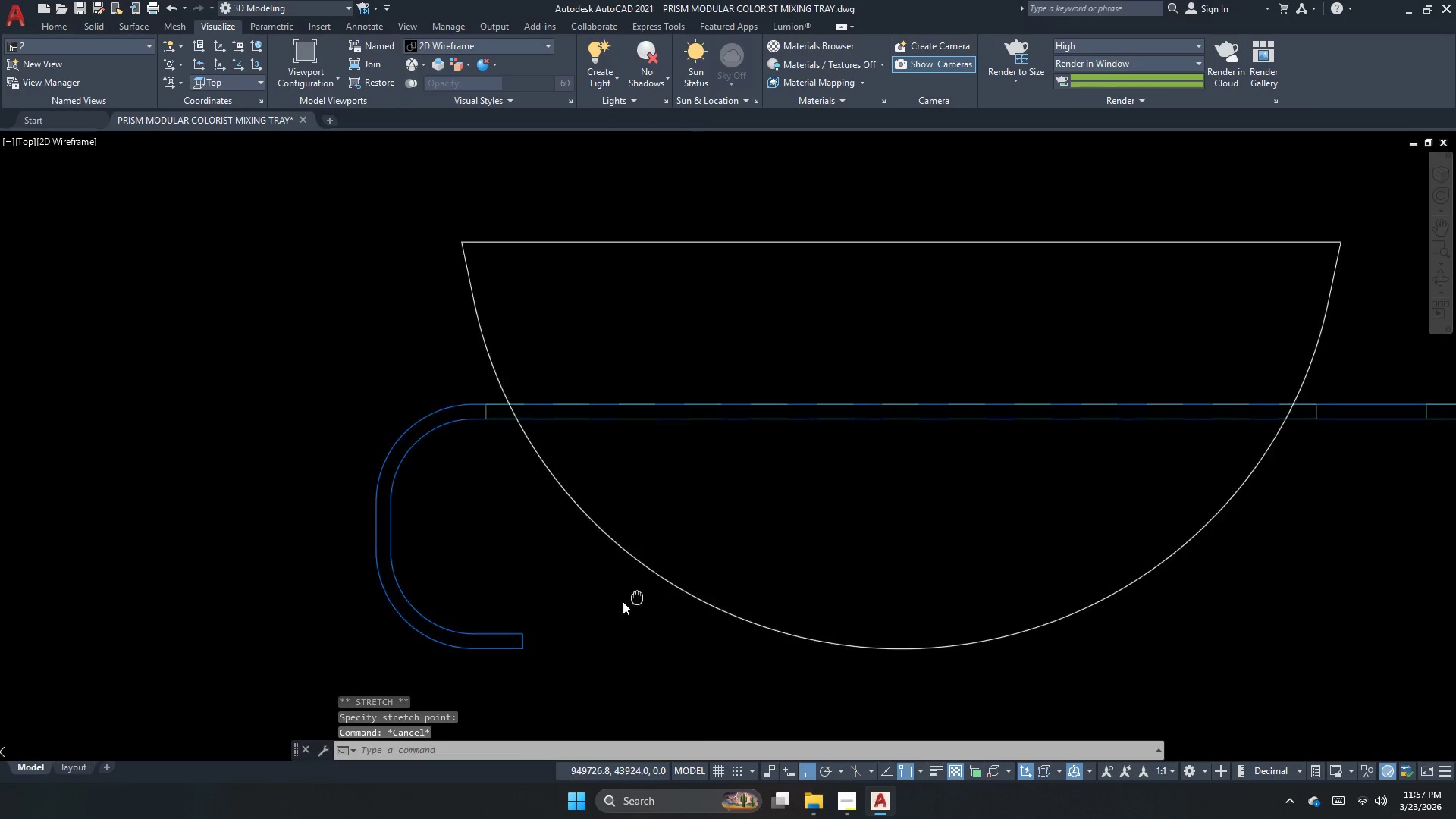 
left_click_drag(start_coordinate=[626, 586], to_coordinate=[621, 588])
 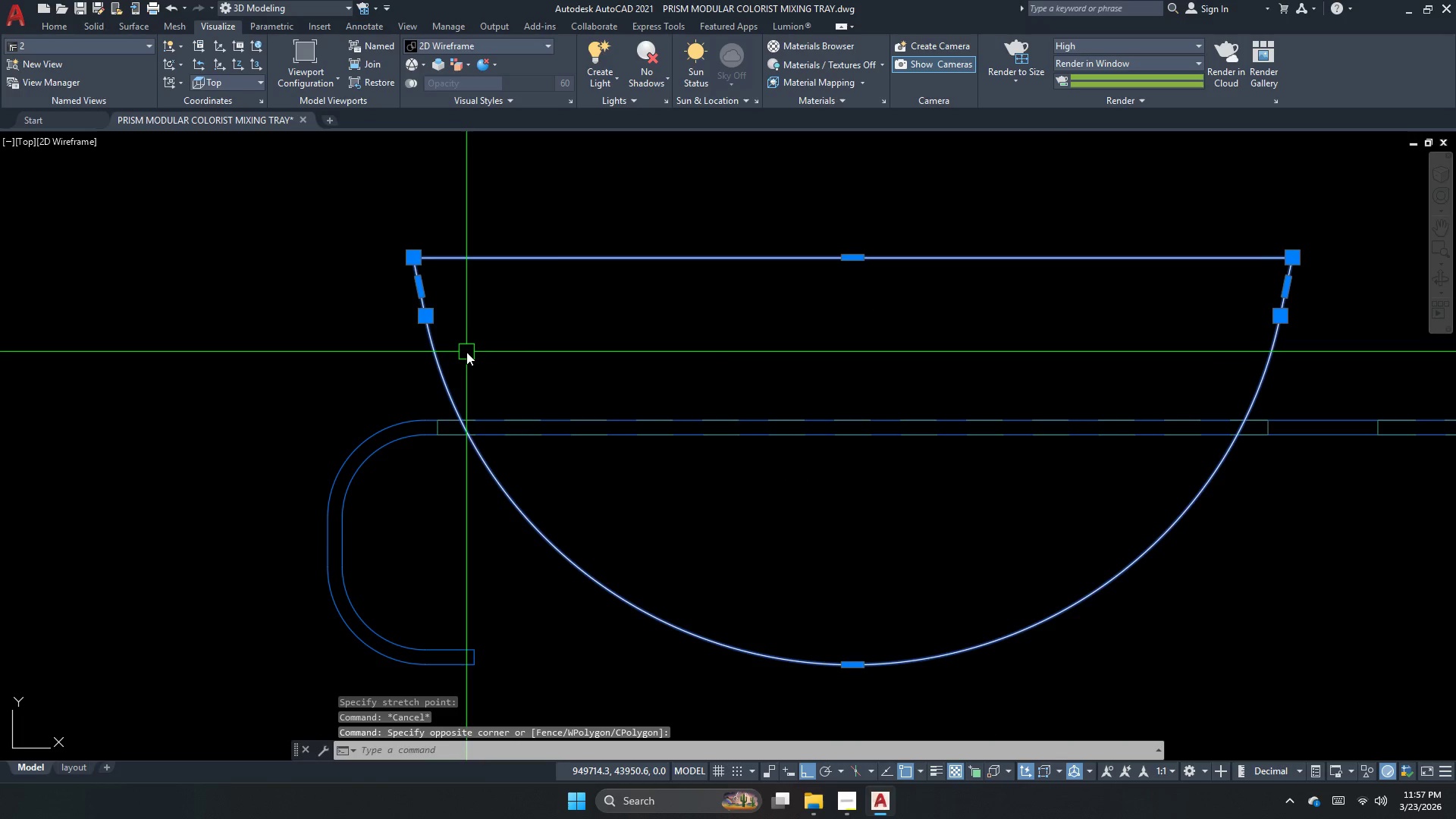 
left_click_drag(start_coordinate=[476, 345], to_coordinate=[438, 345])
 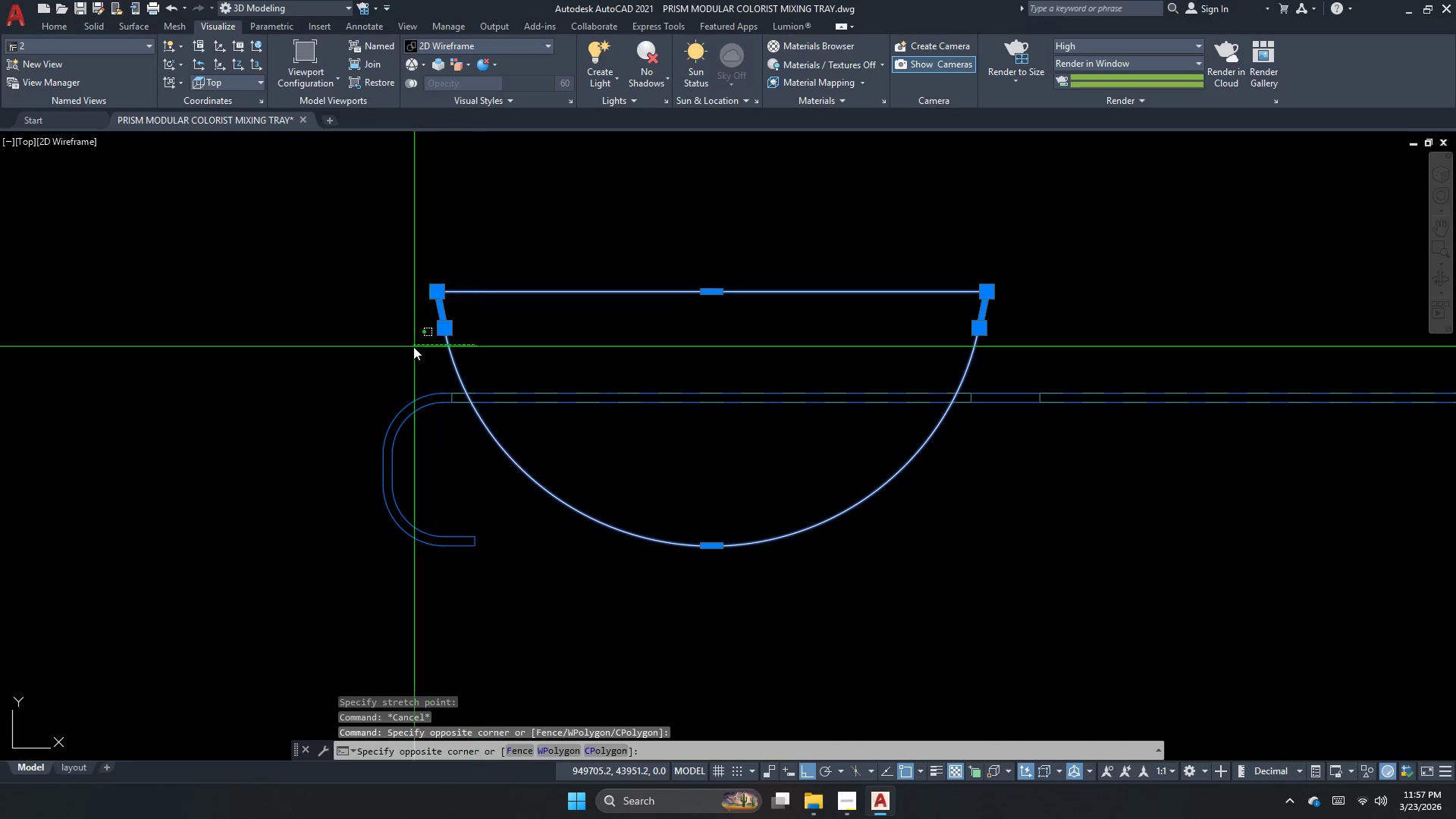 
scroll: coordinate [475, 347], scroll_direction: down, amount: 1.0
 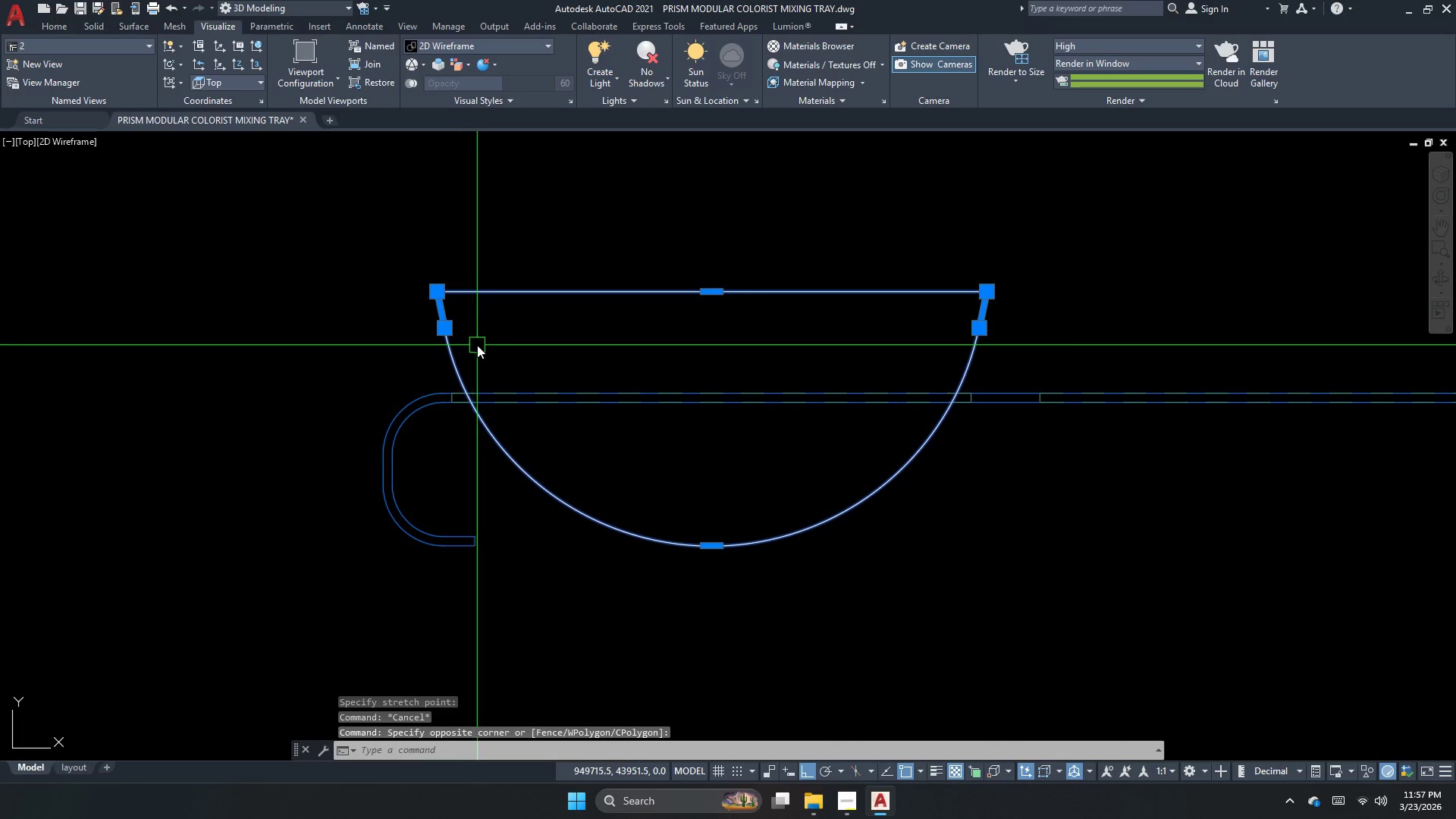 
double_click([413, 347])
 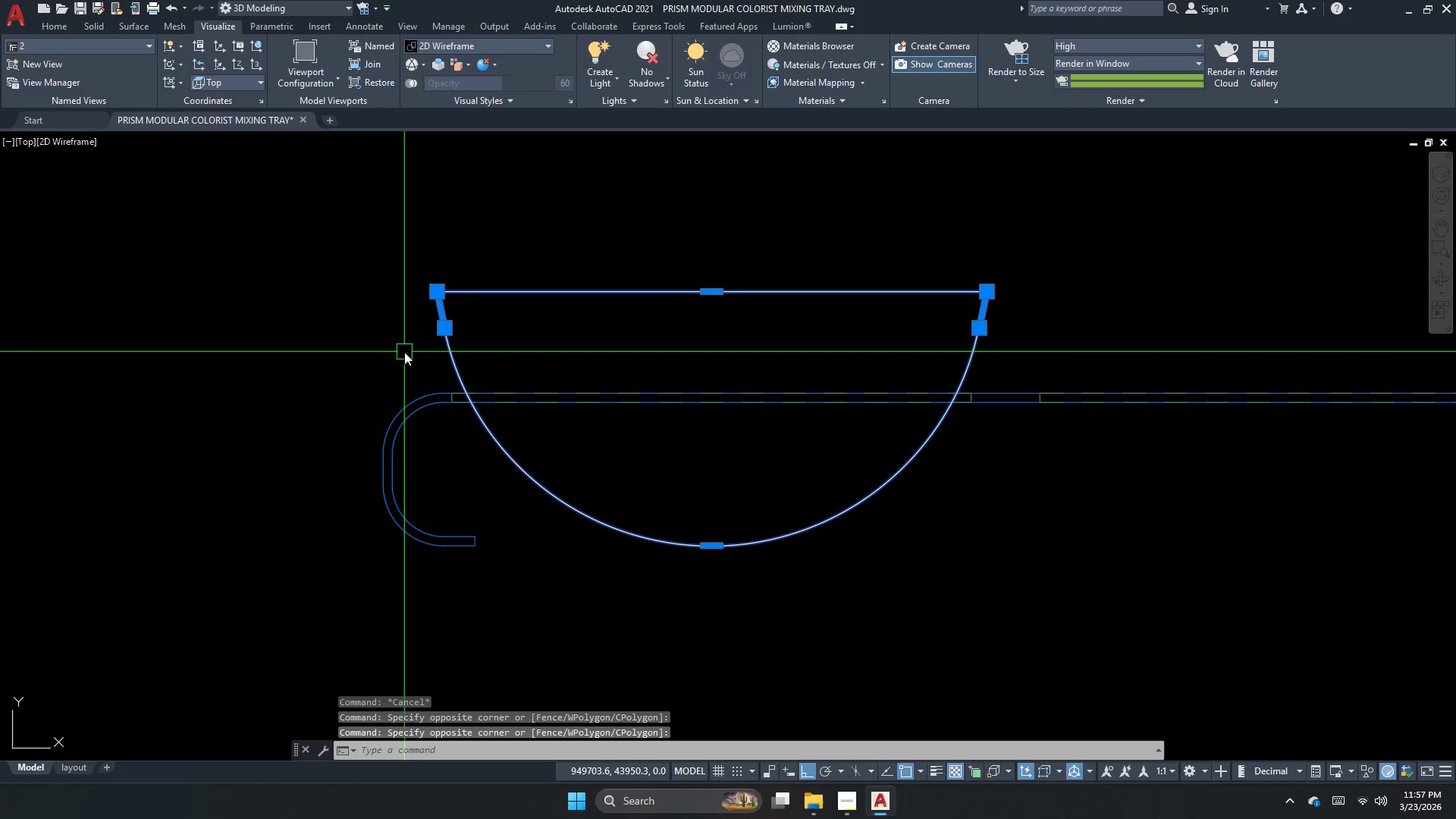 
key(E)
 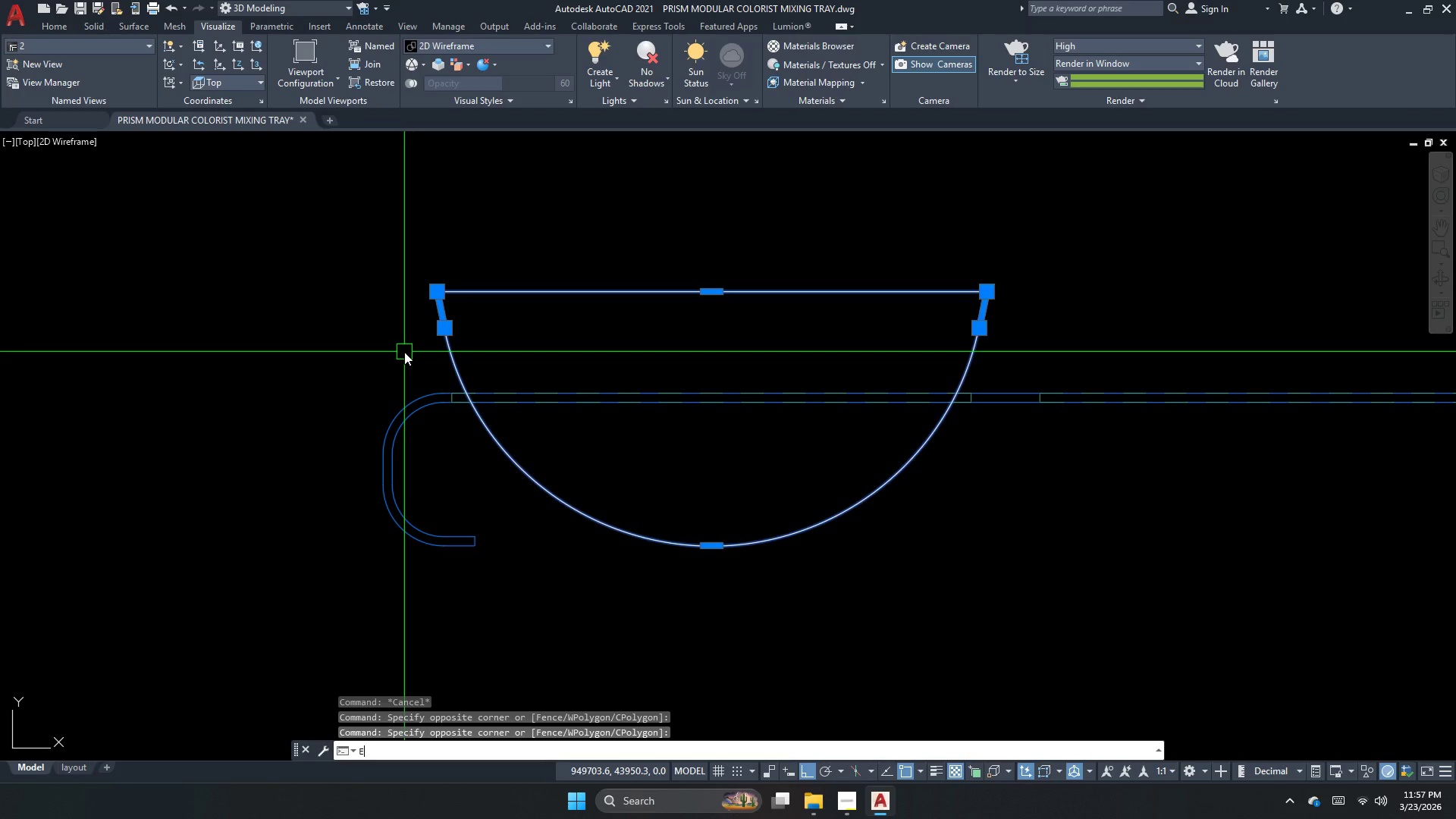 
key(Space)
 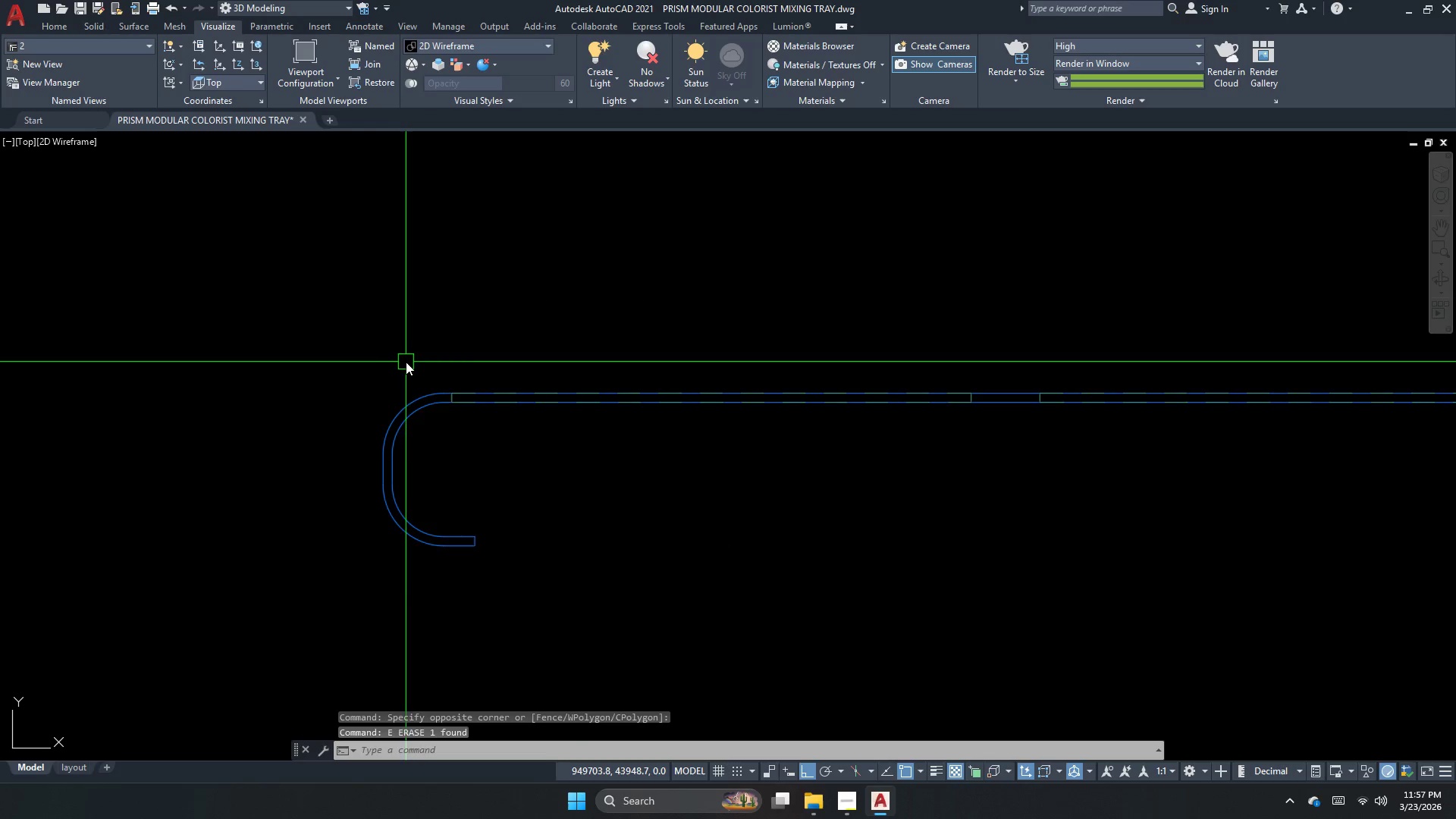 
key(Escape)
 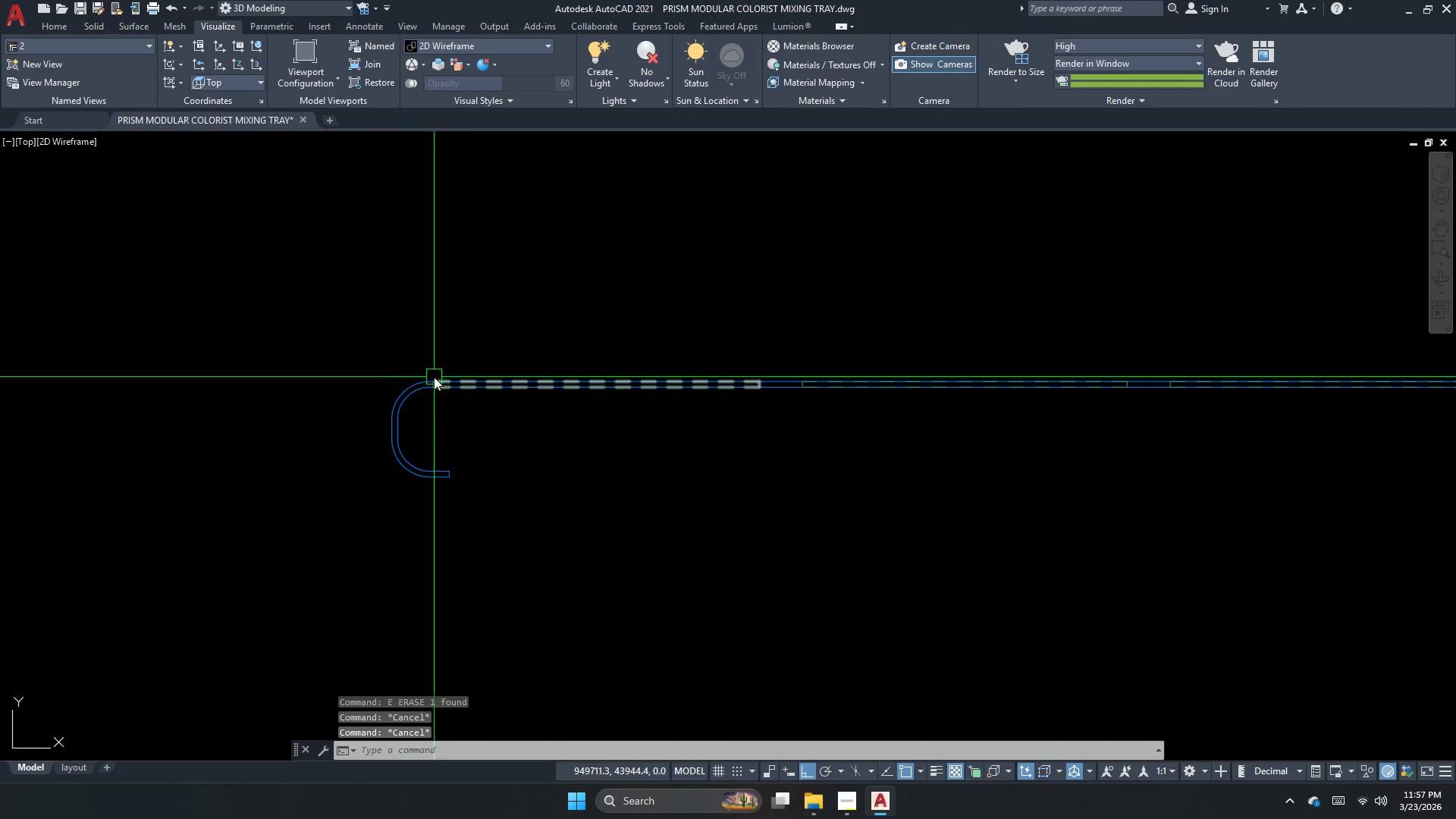 
key(Escape)
 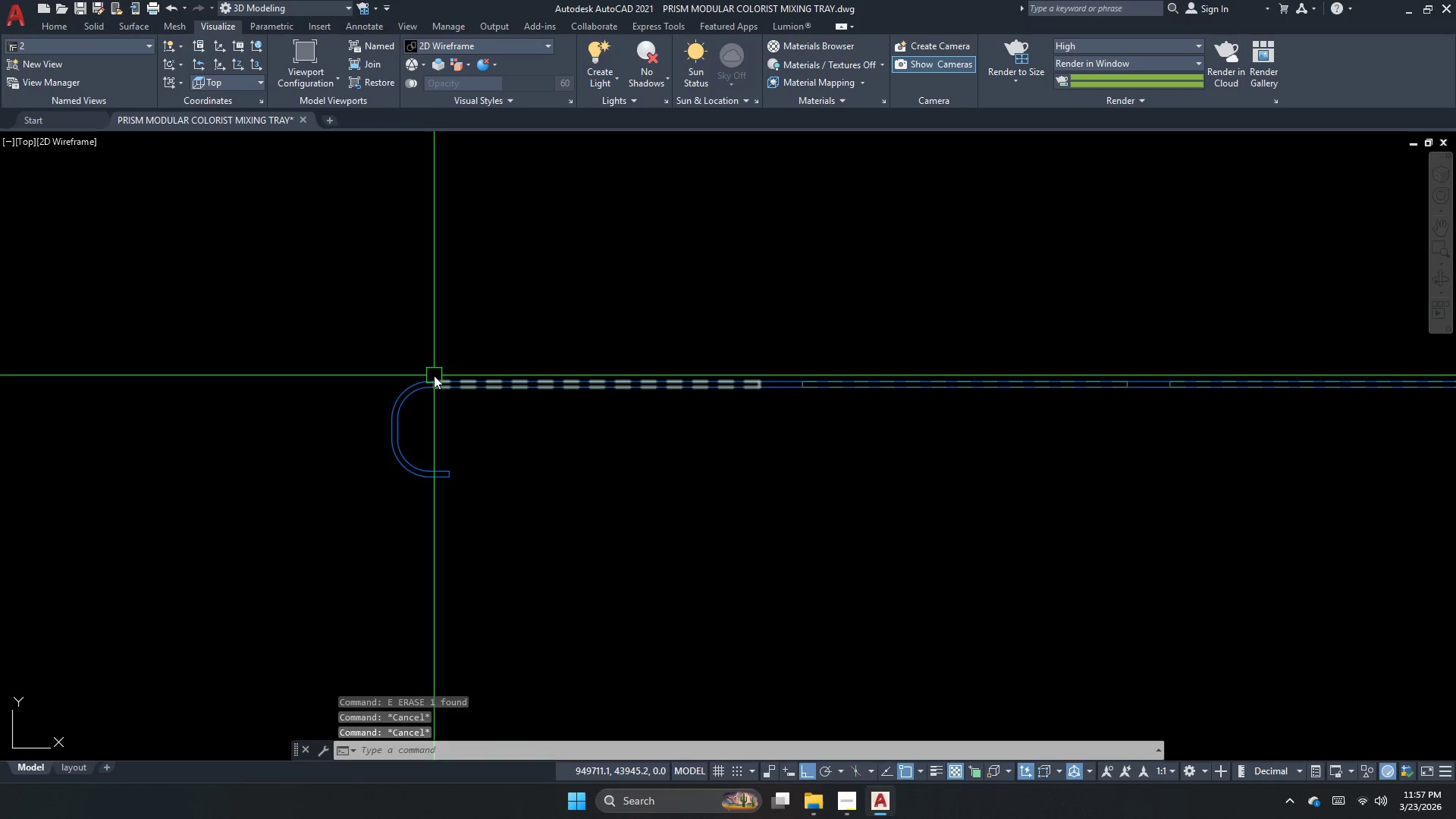 
scroll: coordinate [406, 362], scroll_direction: down, amount: 1.0
 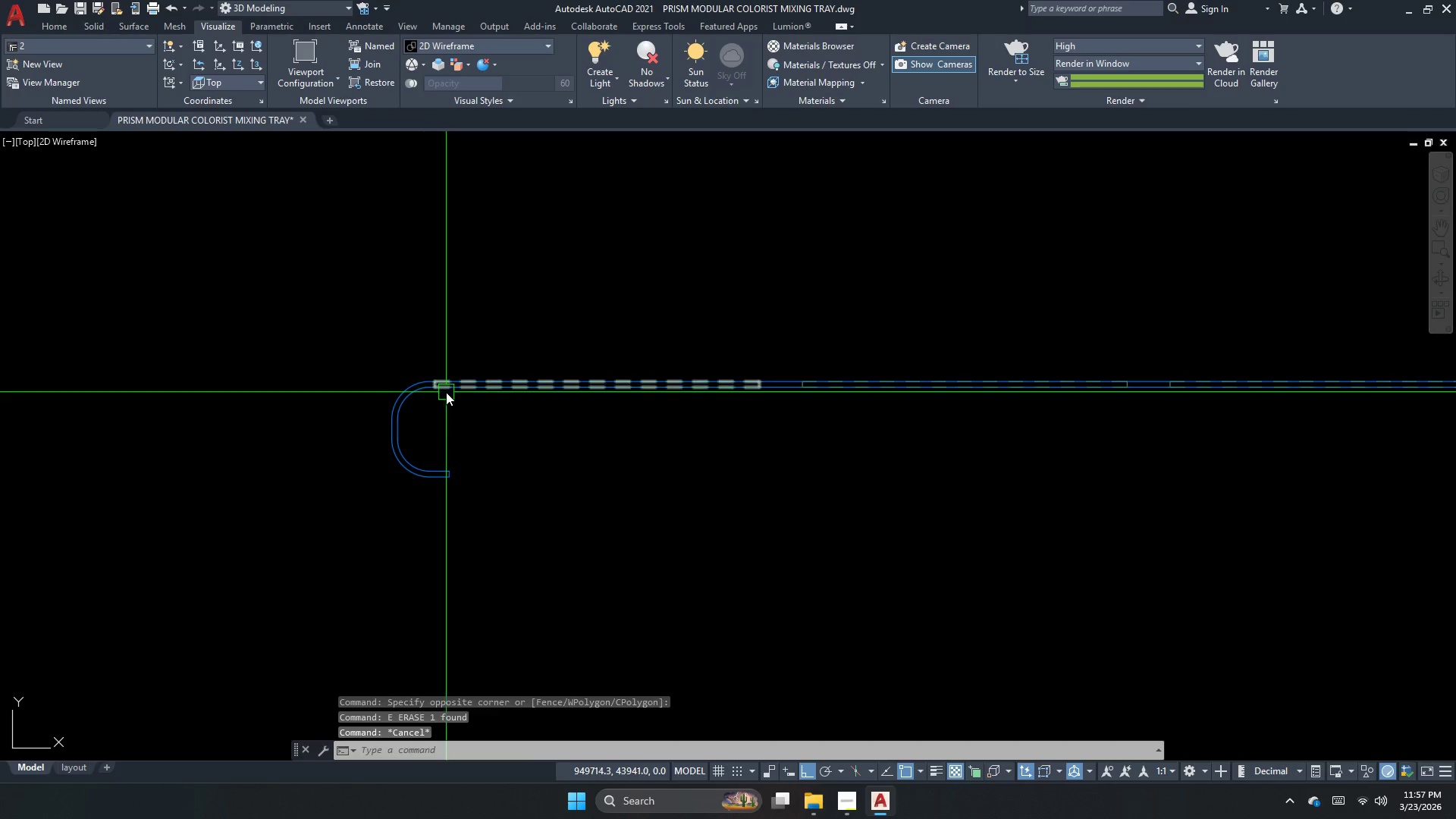 
type(pl )
 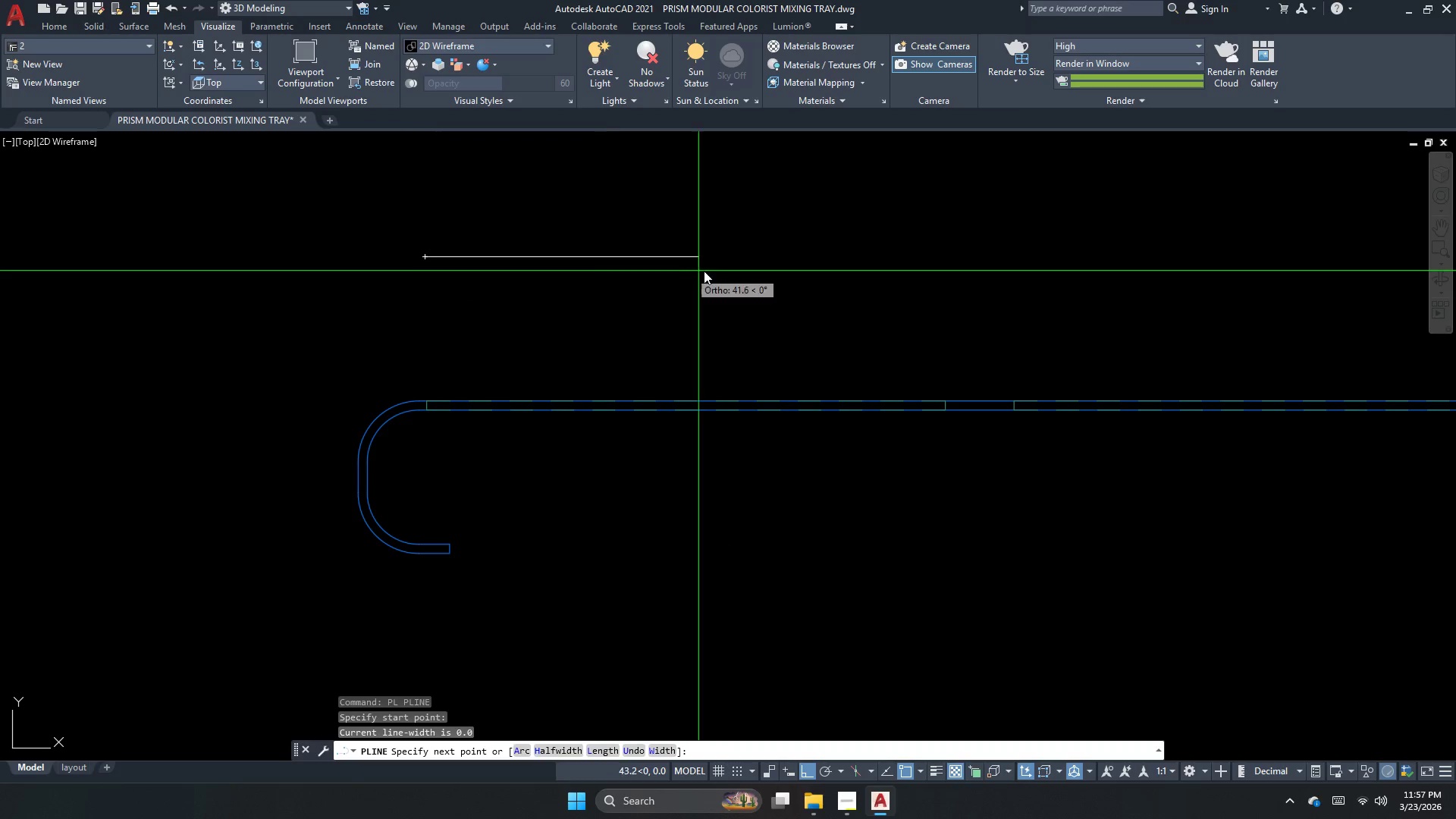 
left_click_drag(start_coordinate=[425, 257], to_coordinate=[435, 257])
 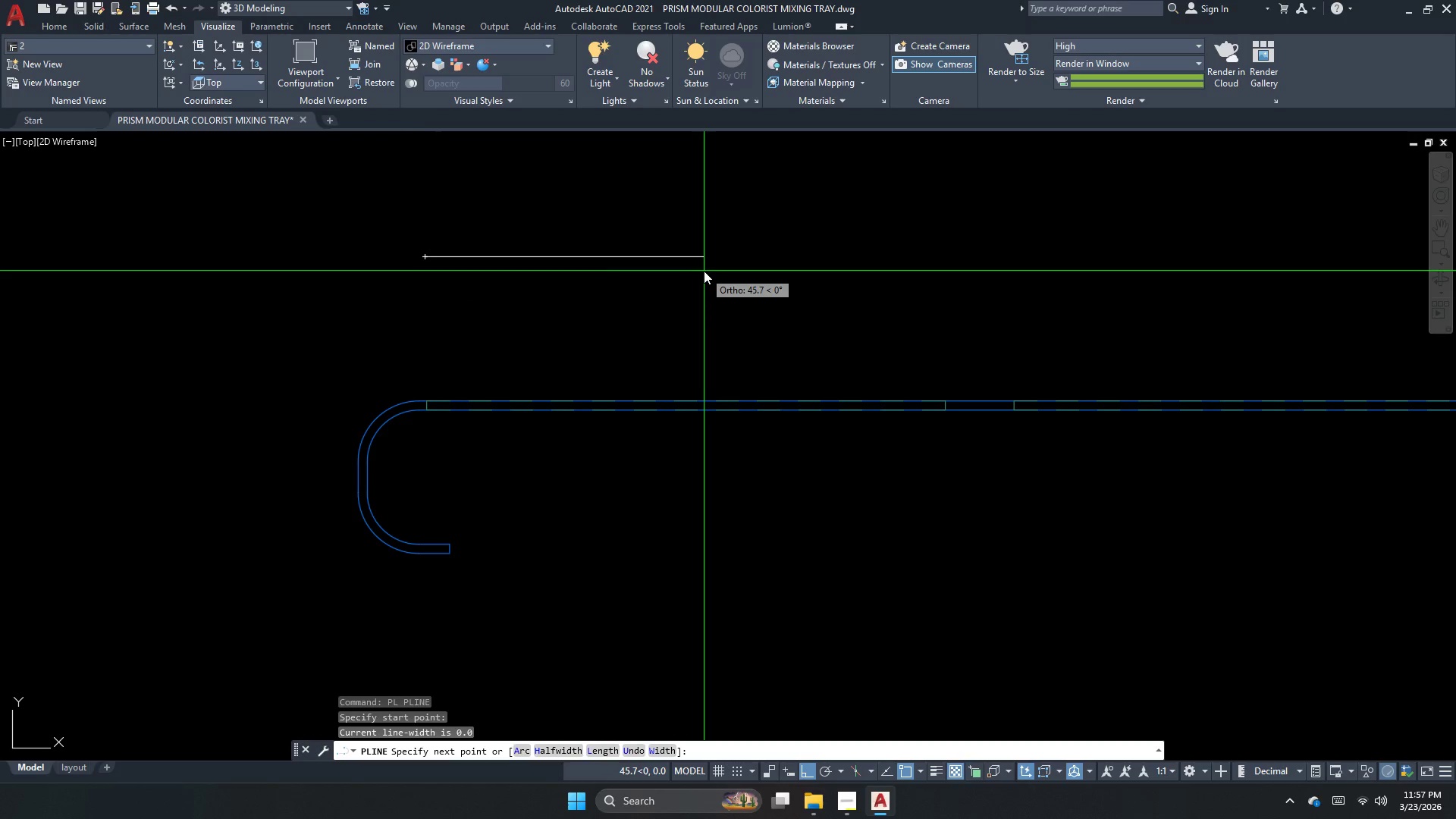 
scroll: coordinate [447, 348], scroll_direction: up, amount: 1.0
 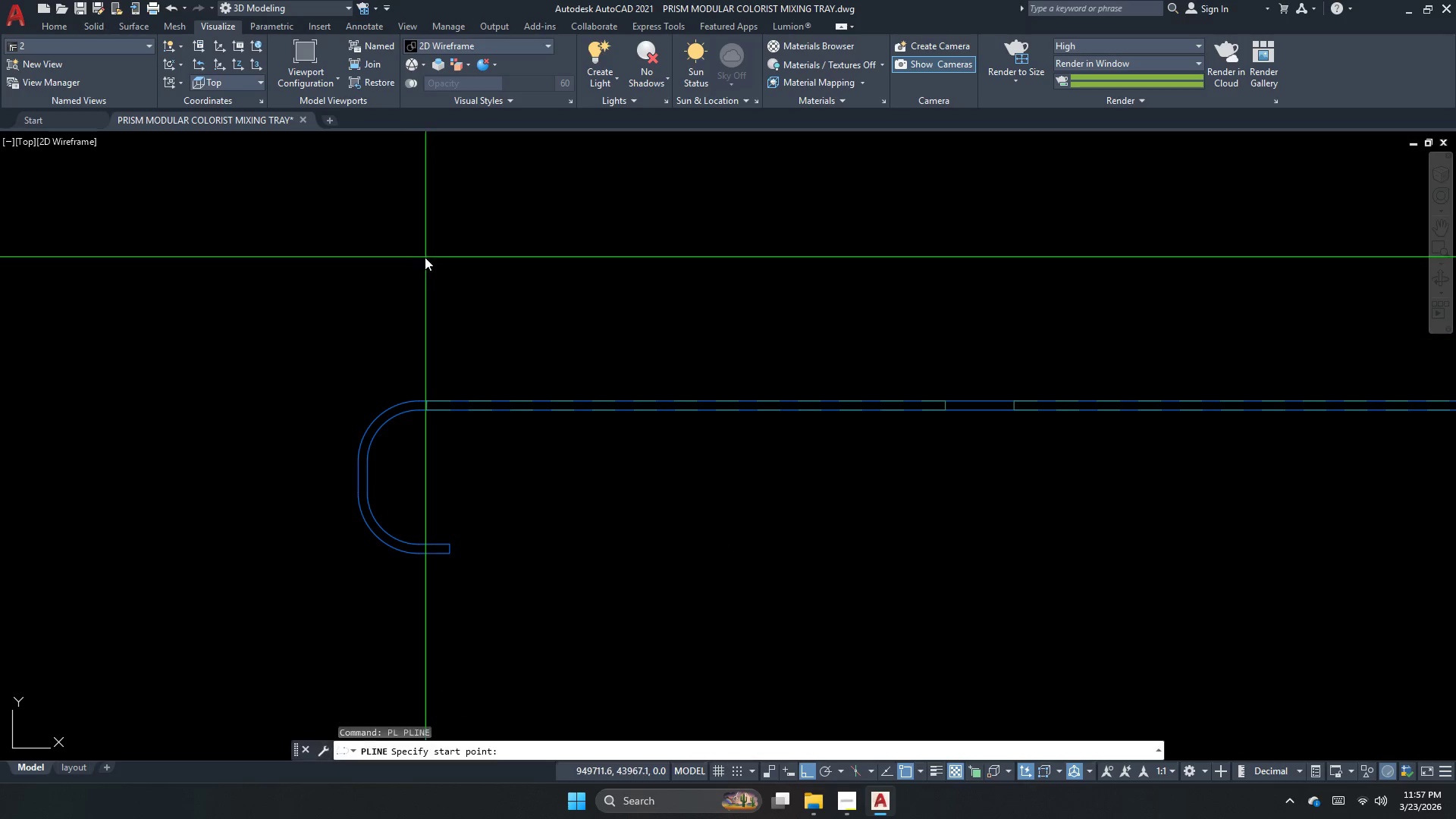 
key(Numpad9)
 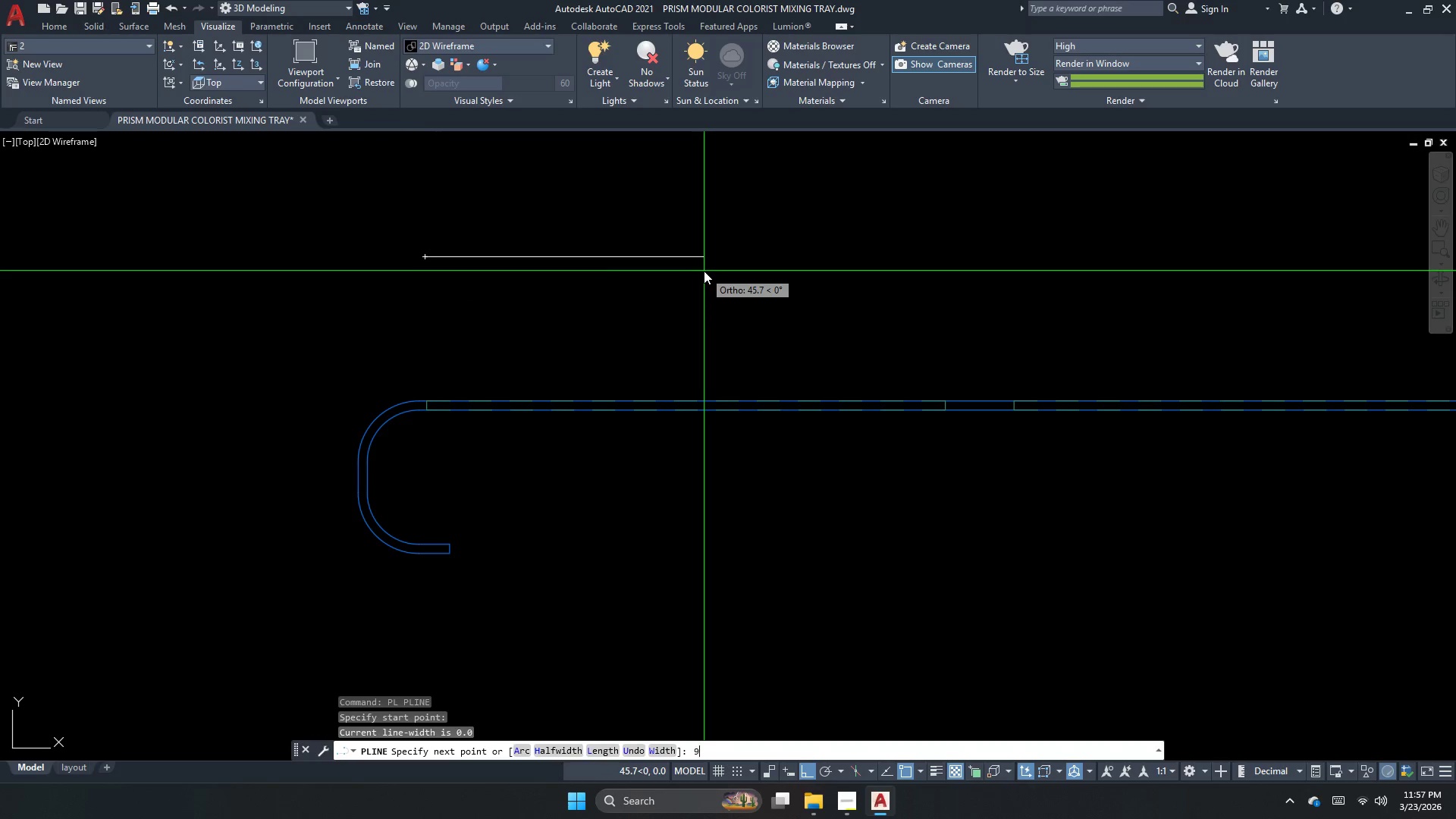 
key(Numpad0)
 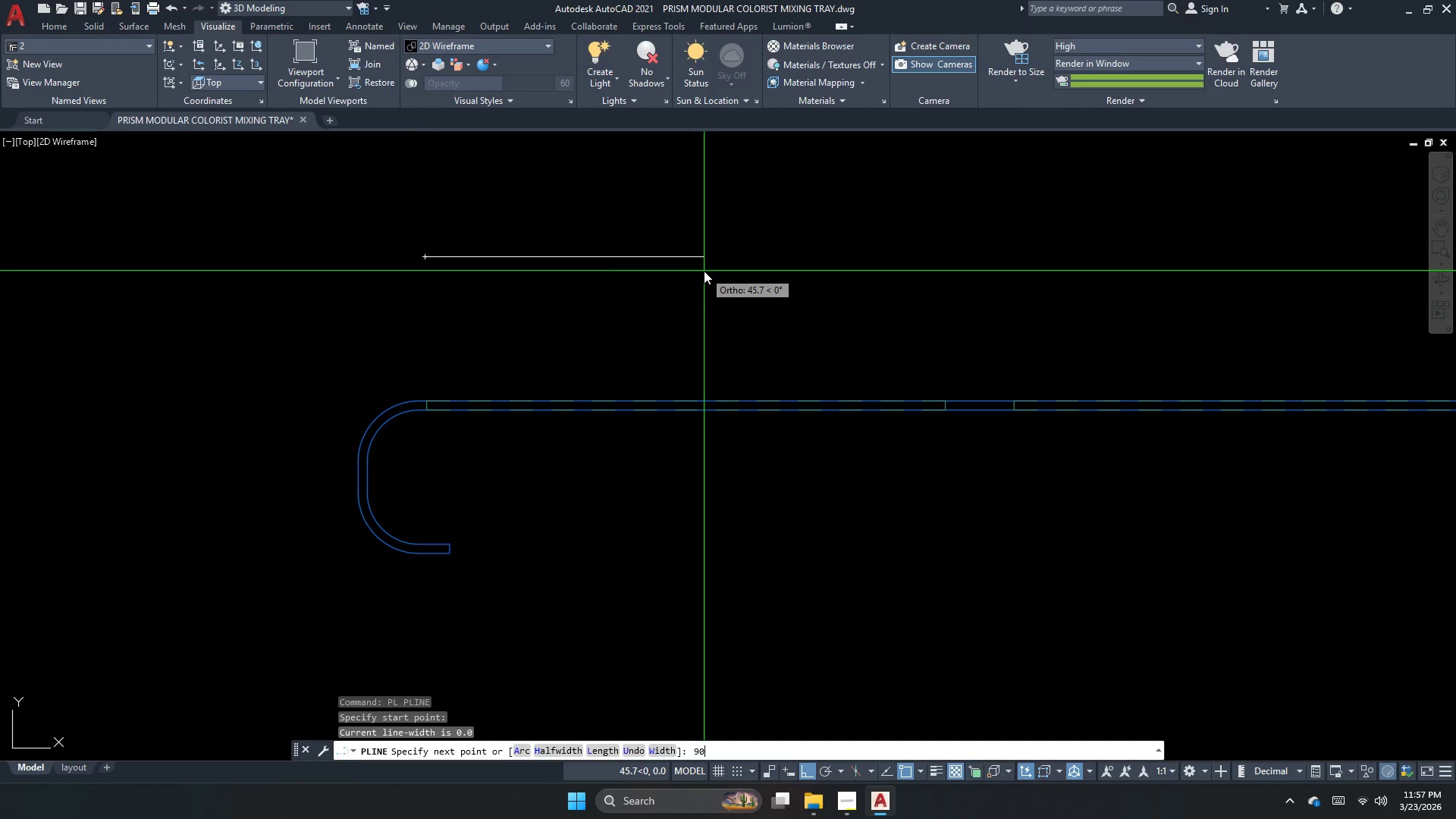 
key(NumpadEnter)
 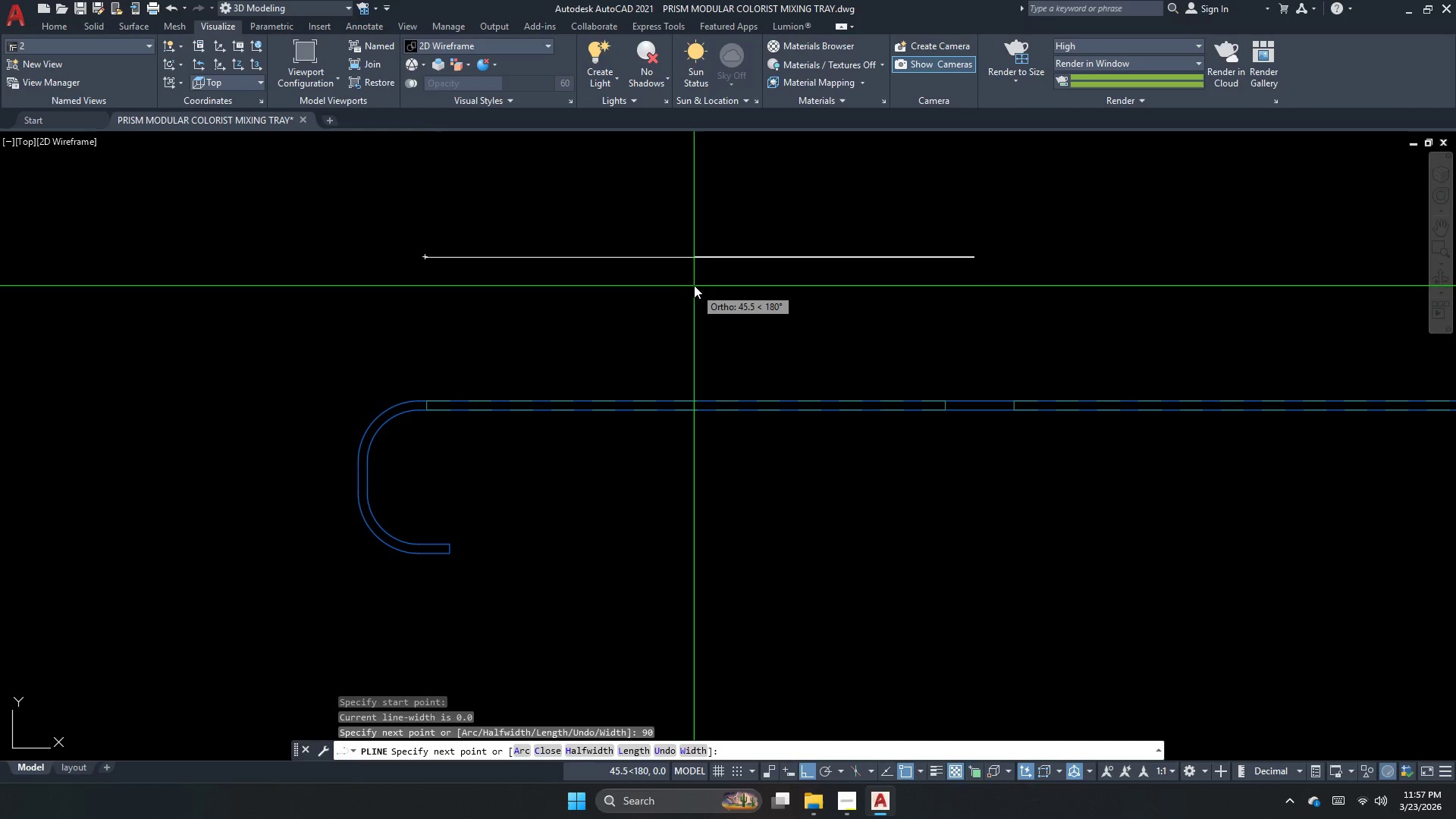 
key(Escape)
 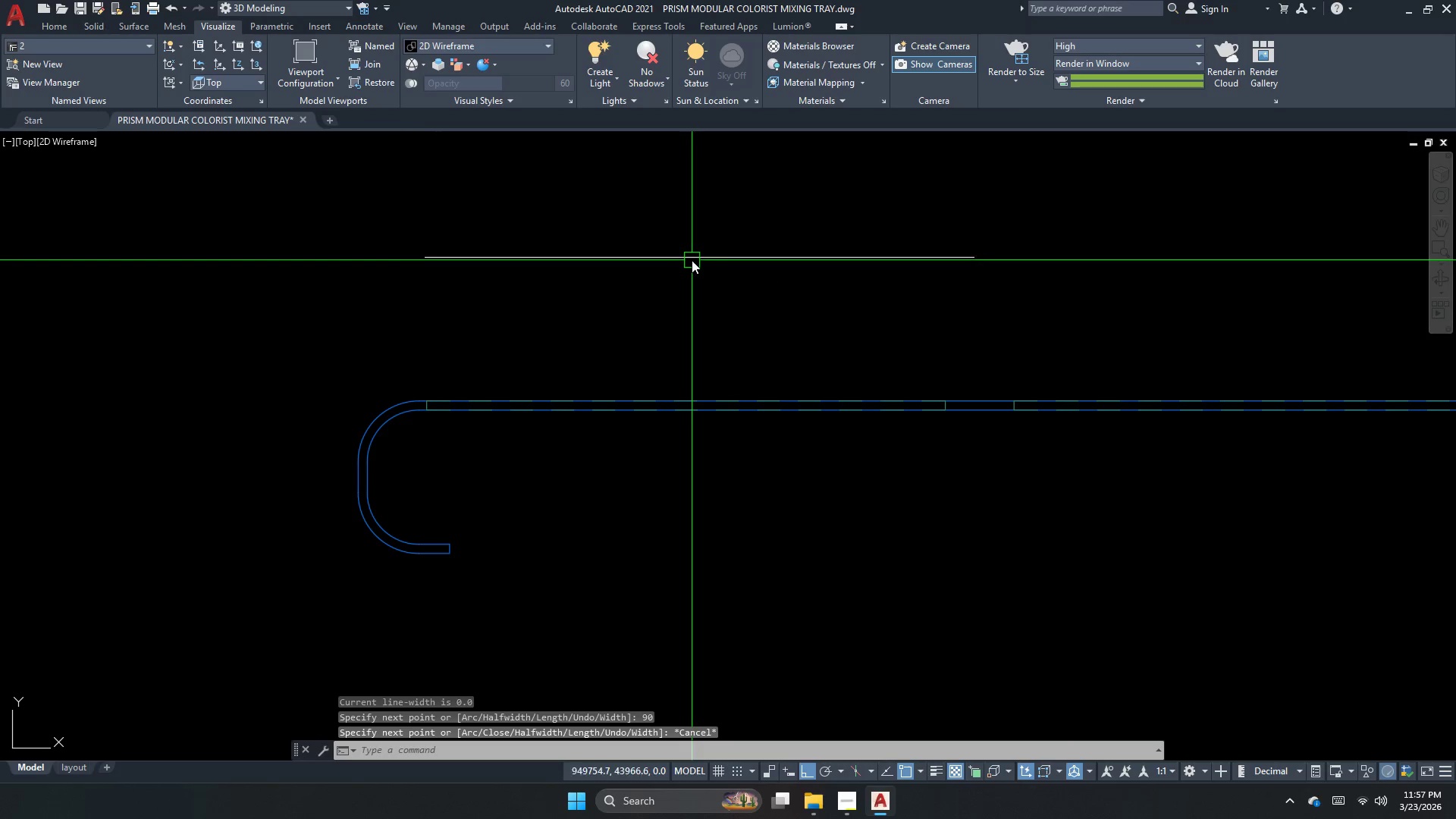 
left_click([692, 260])
 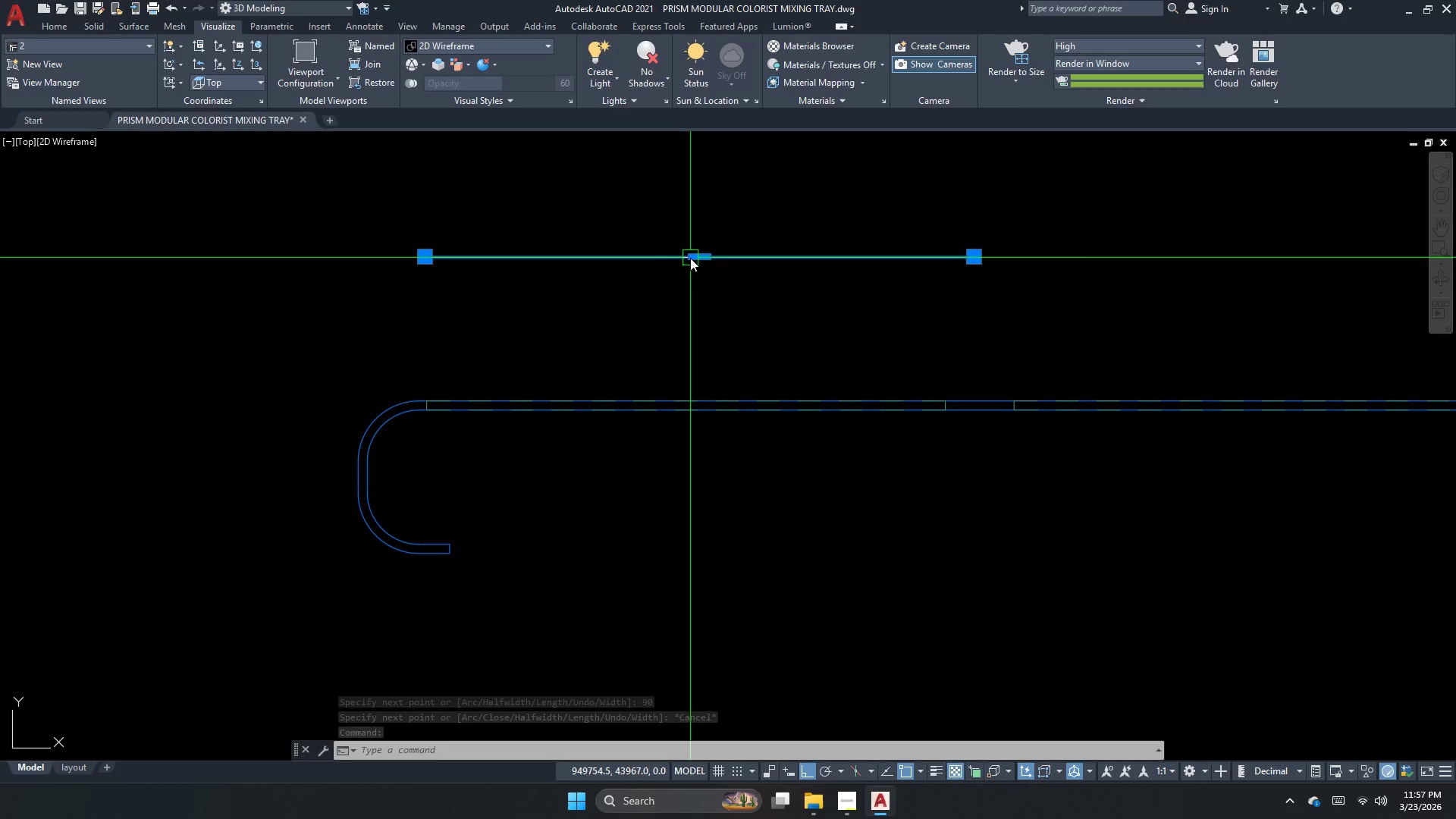 
wait(6.41)
 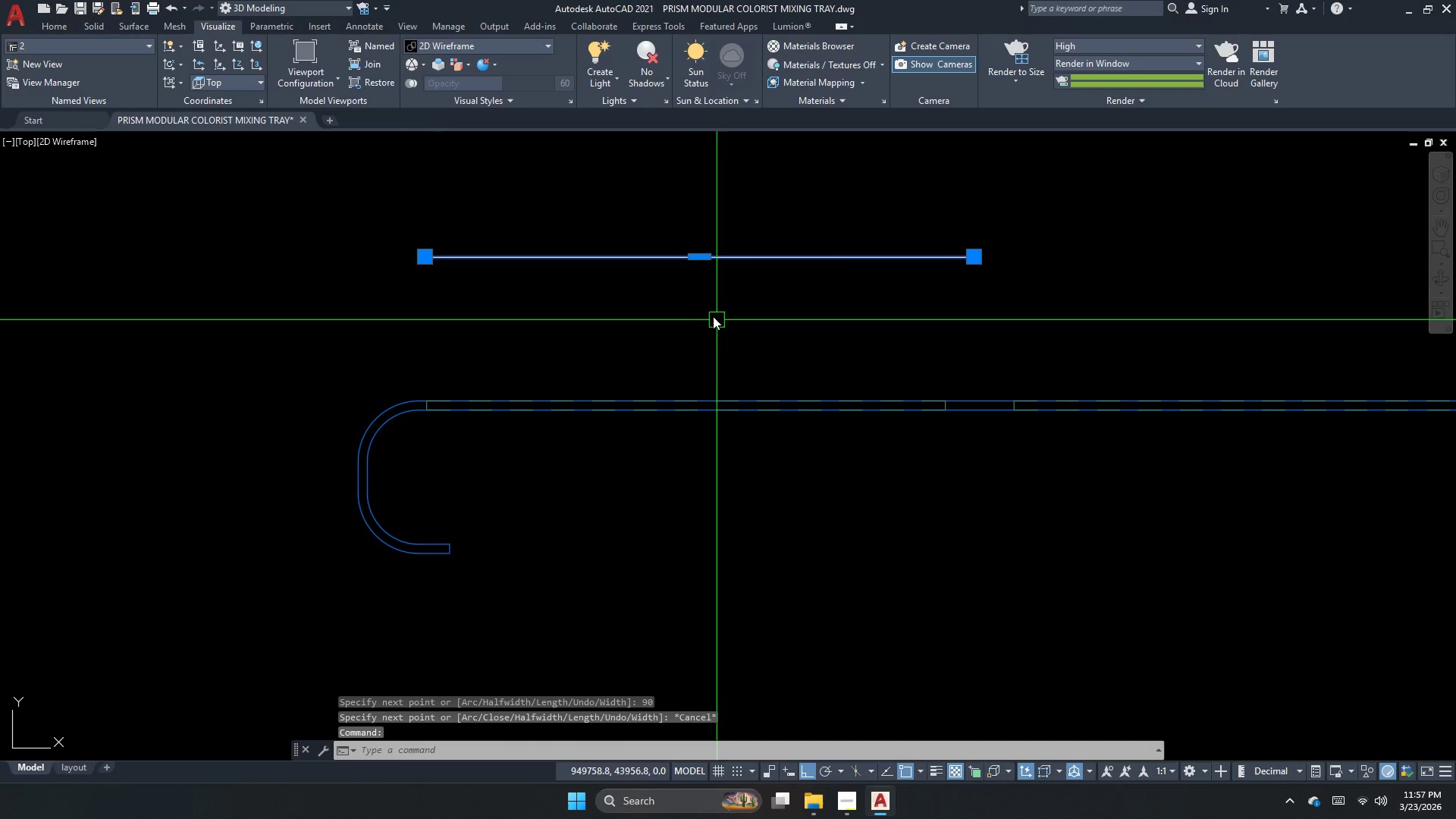 
left_click([726, 323])
 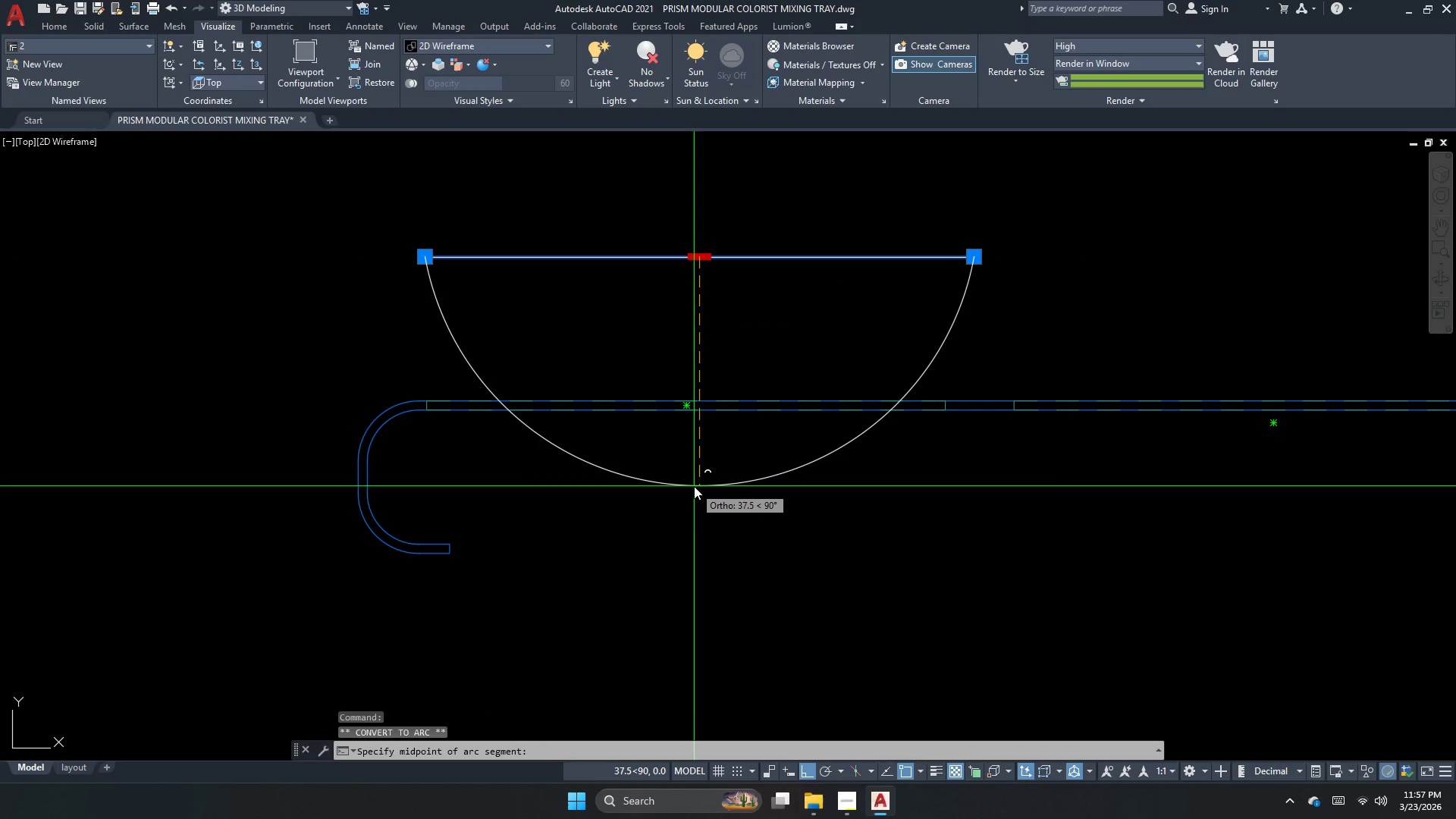 
left_click([694, 486])
 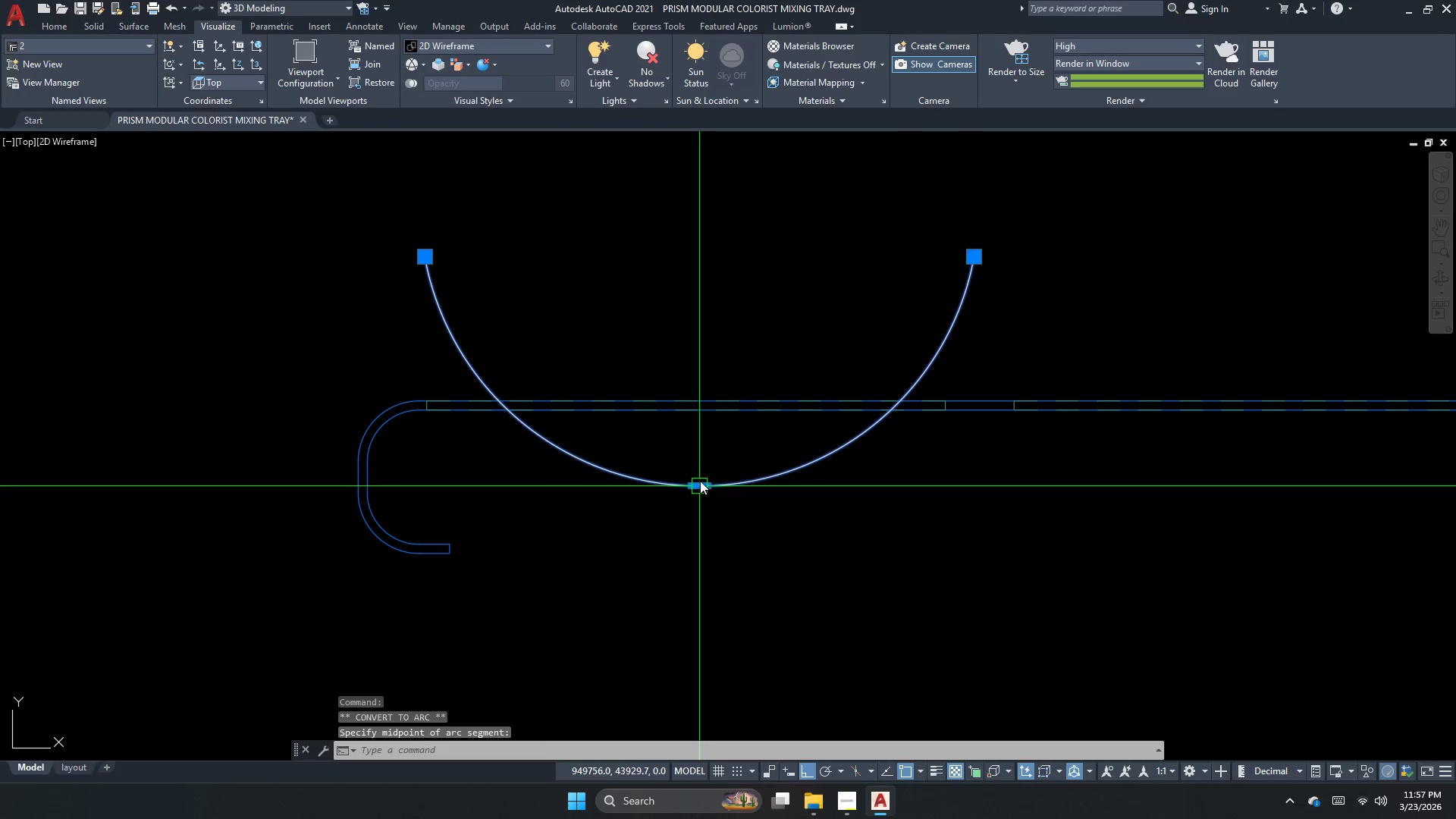 
key(Escape)
 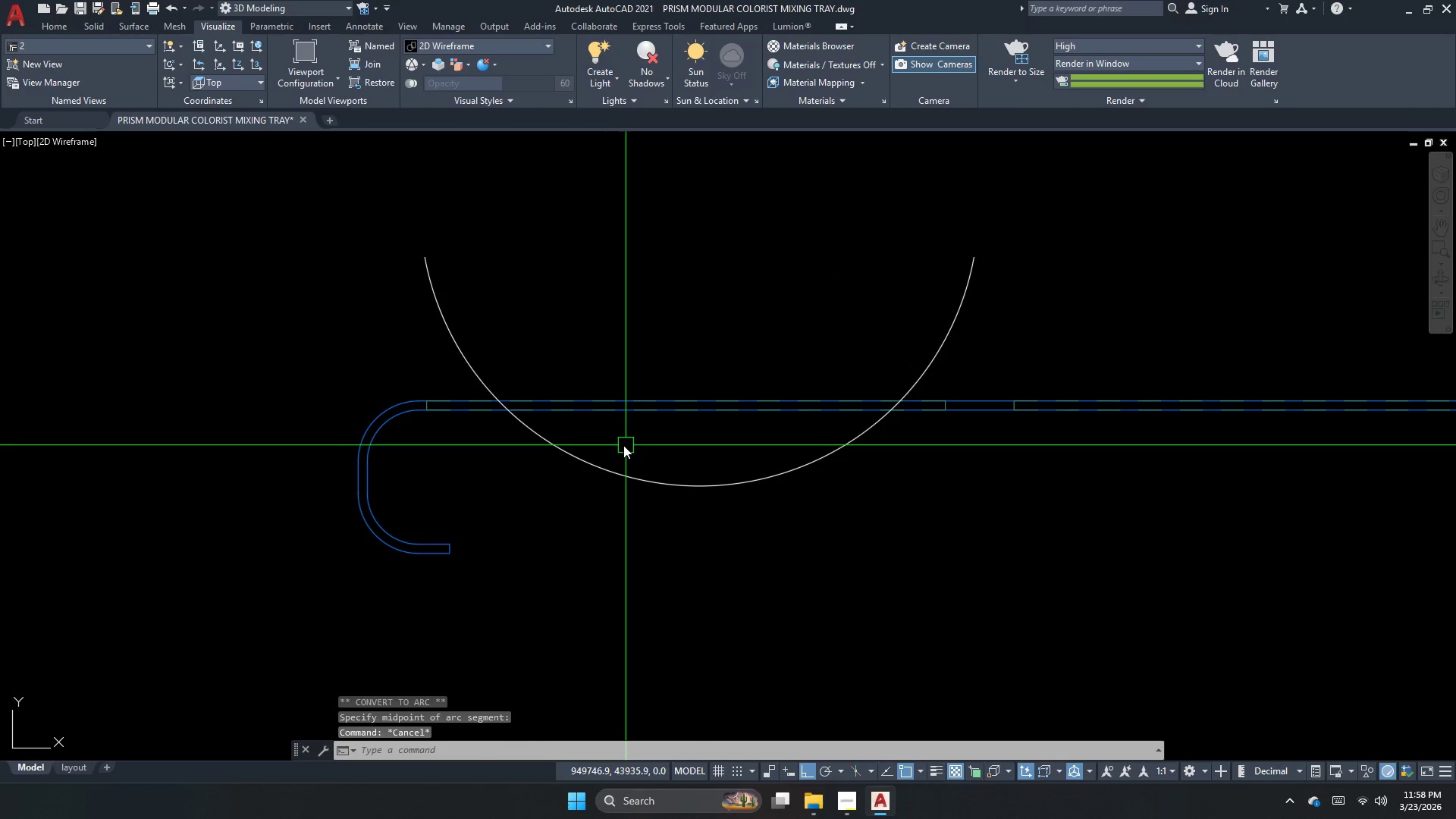 
type(pl )
key(Escape)
 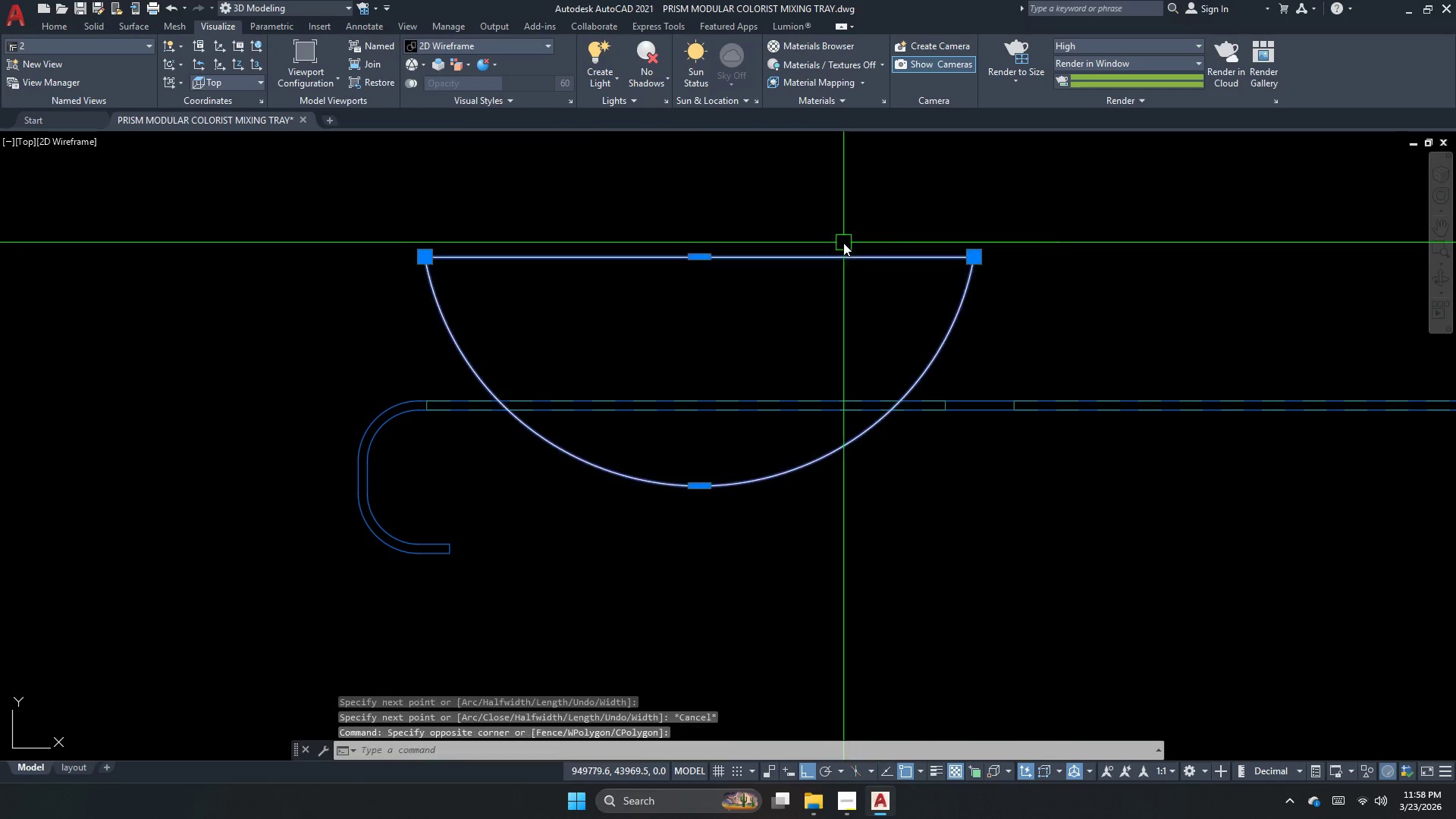 
left_click_drag(start_coordinate=[424, 249], to_coordinate=[452, 270])
 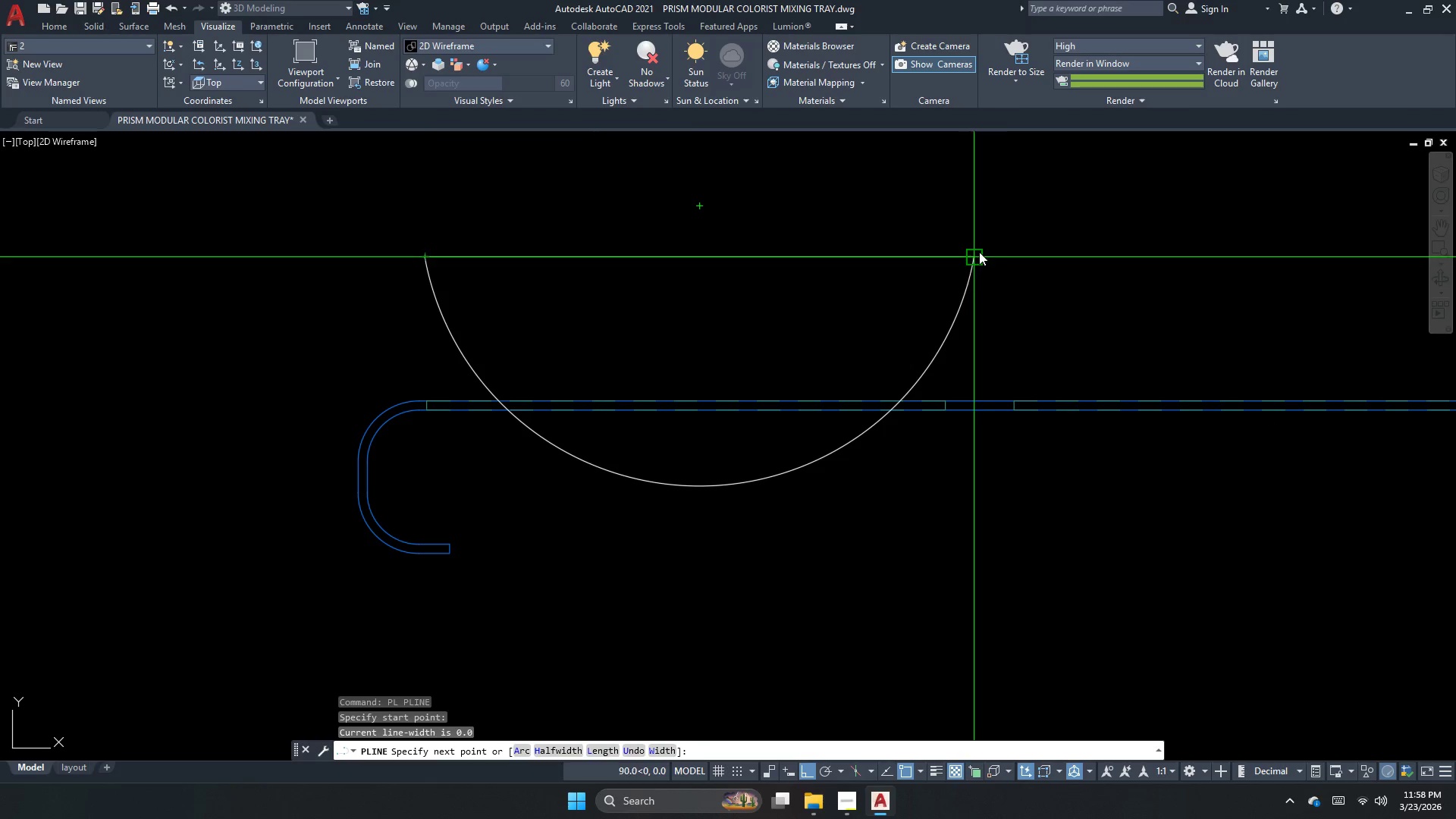 
left_click_drag(start_coordinate=[979, 252], to_coordinate=[1005, 268])
 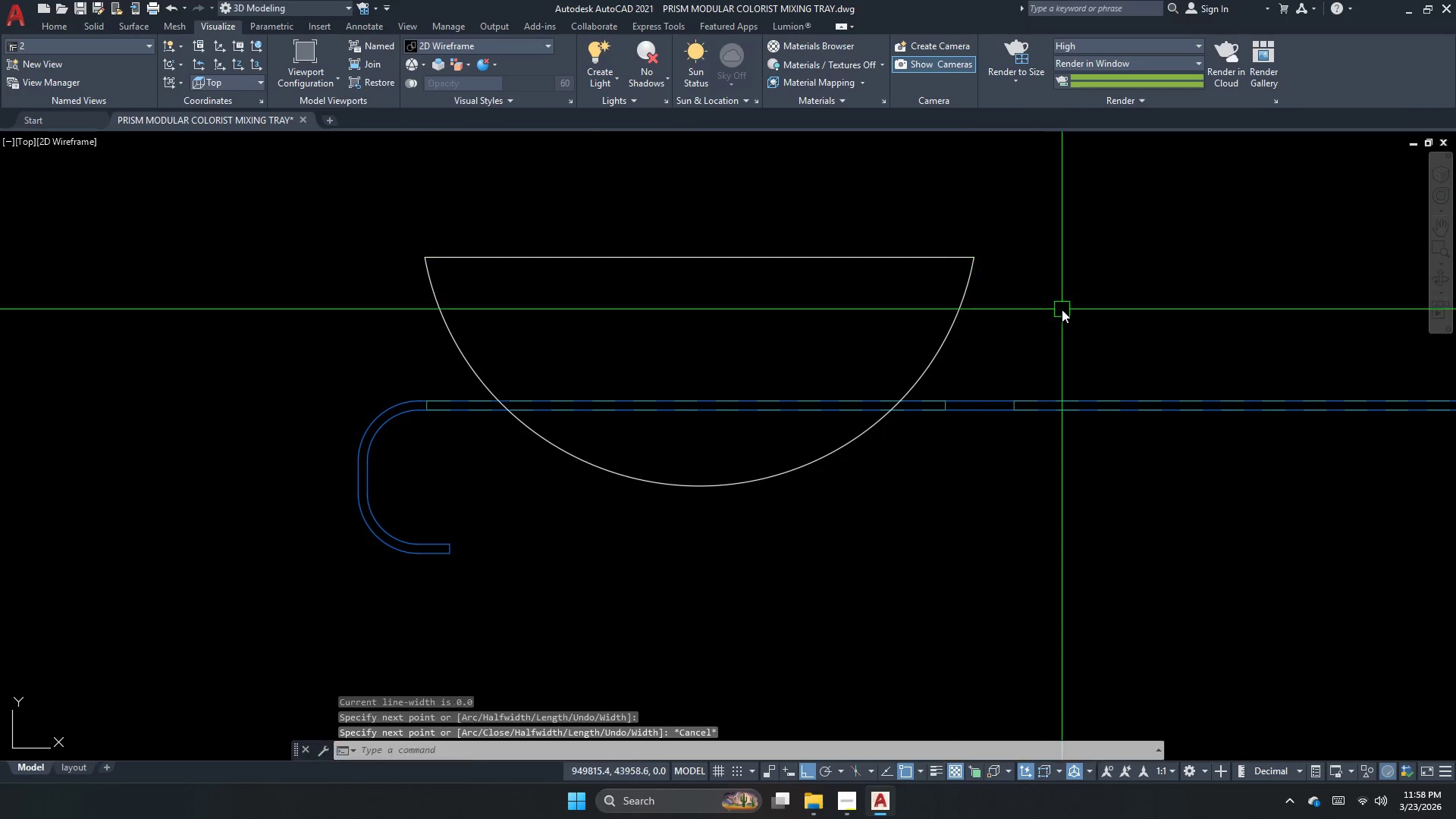 
left_click_drag(start_coordinate=[1062, 309], to_coordinate=[1022, 284])
 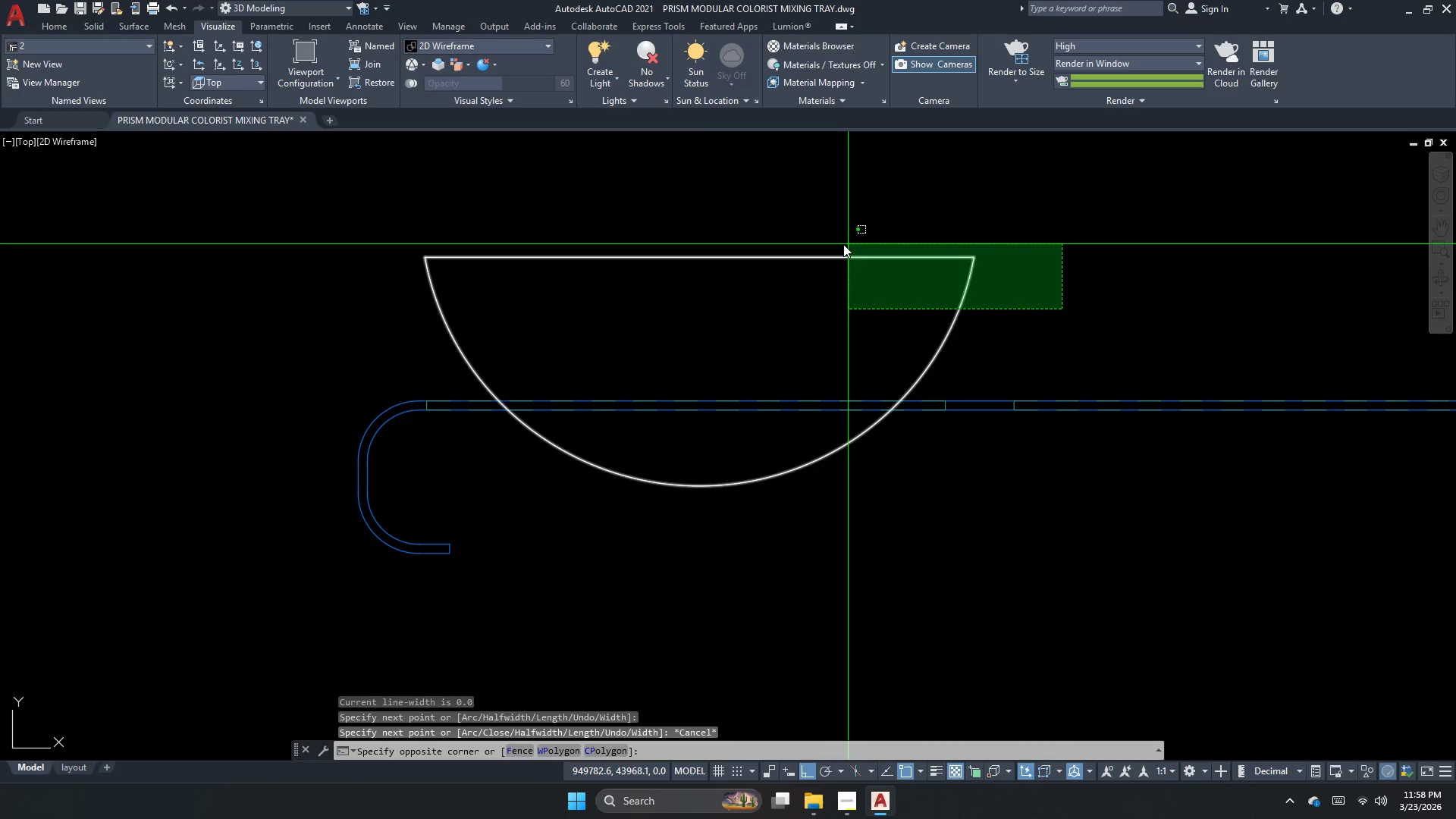 
triple_click([843, 243])
 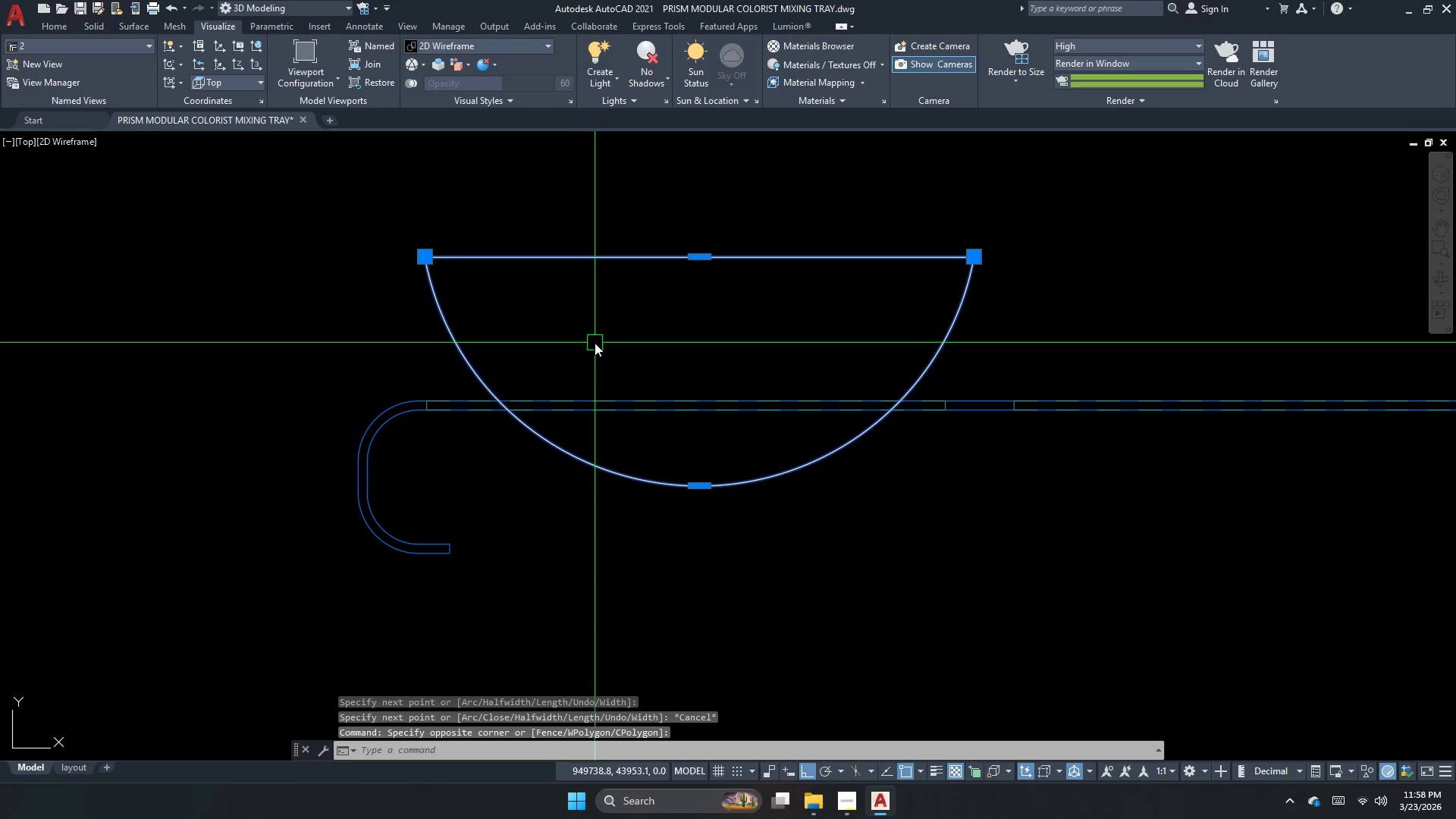 
key(J)
 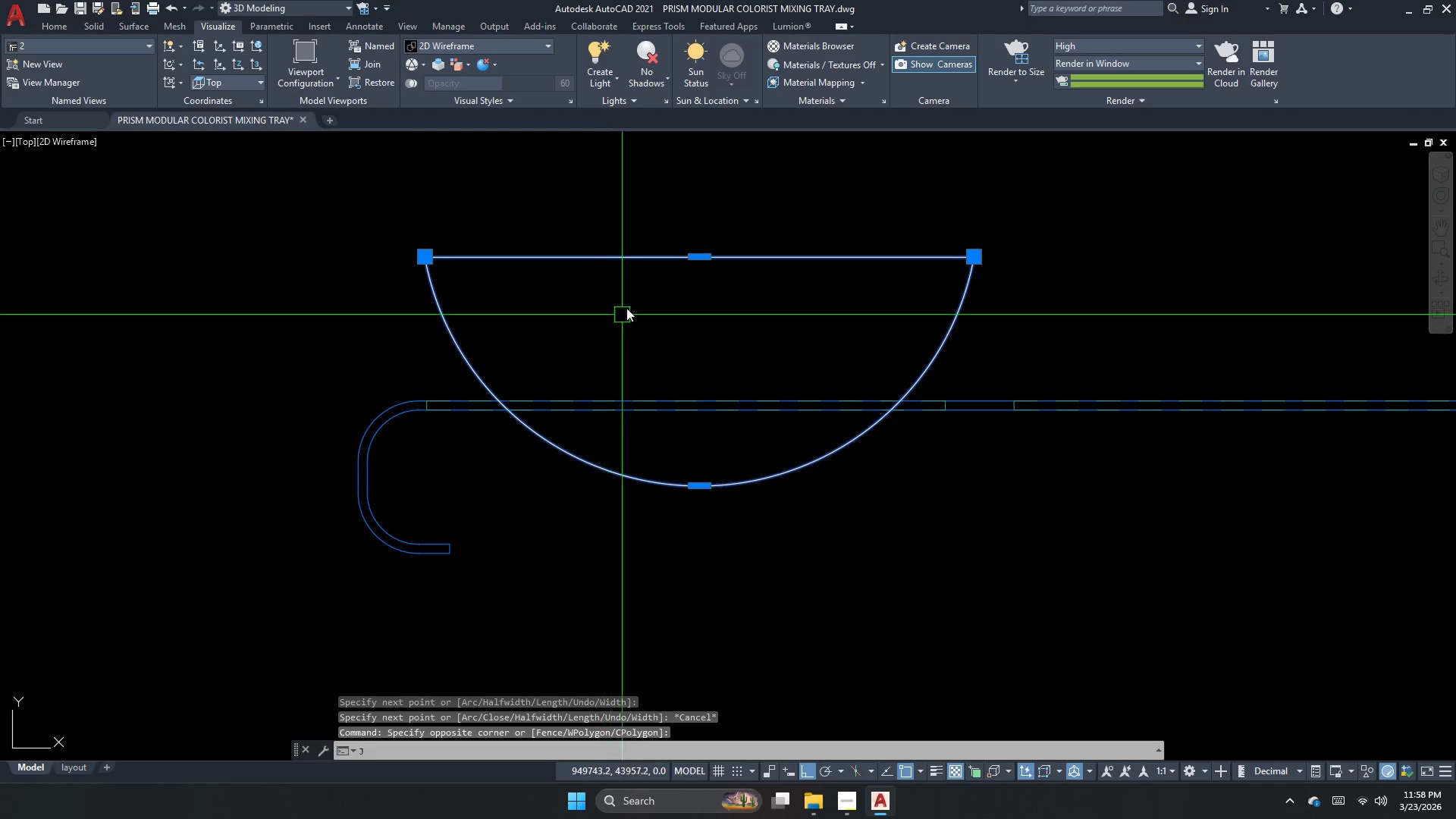 
key(Space)
 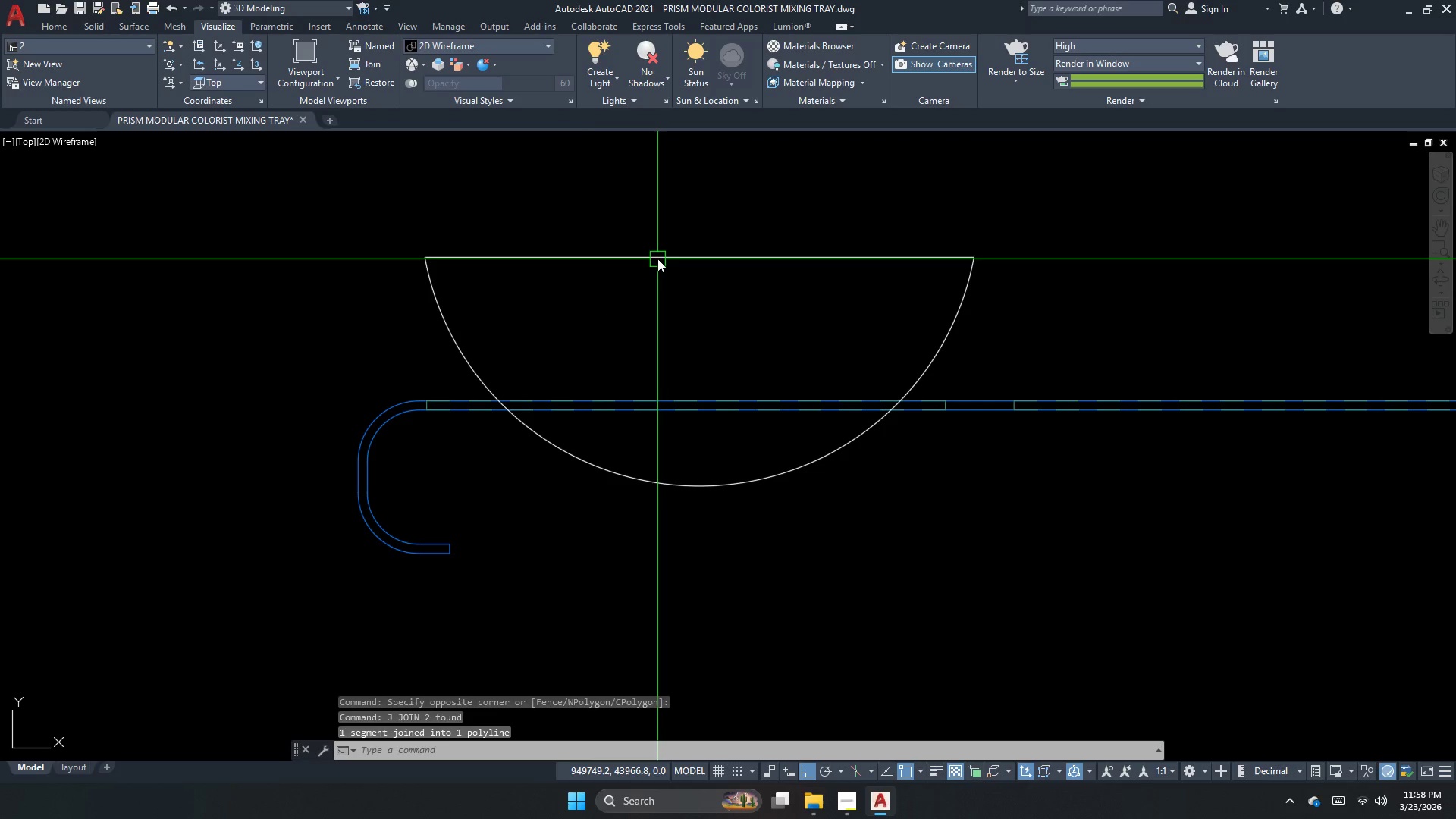 
left_click([657, 259])
 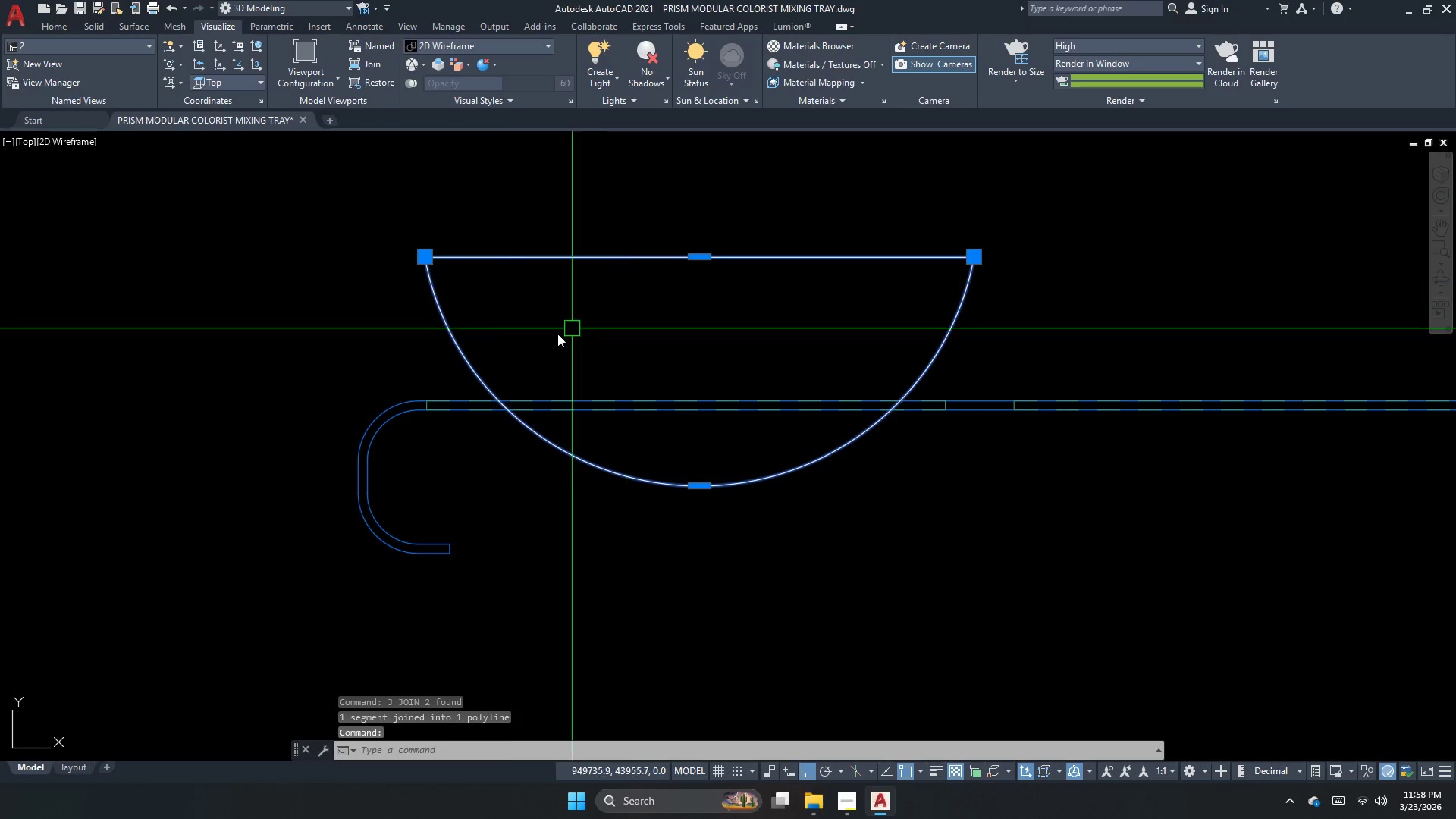 
key(M)
 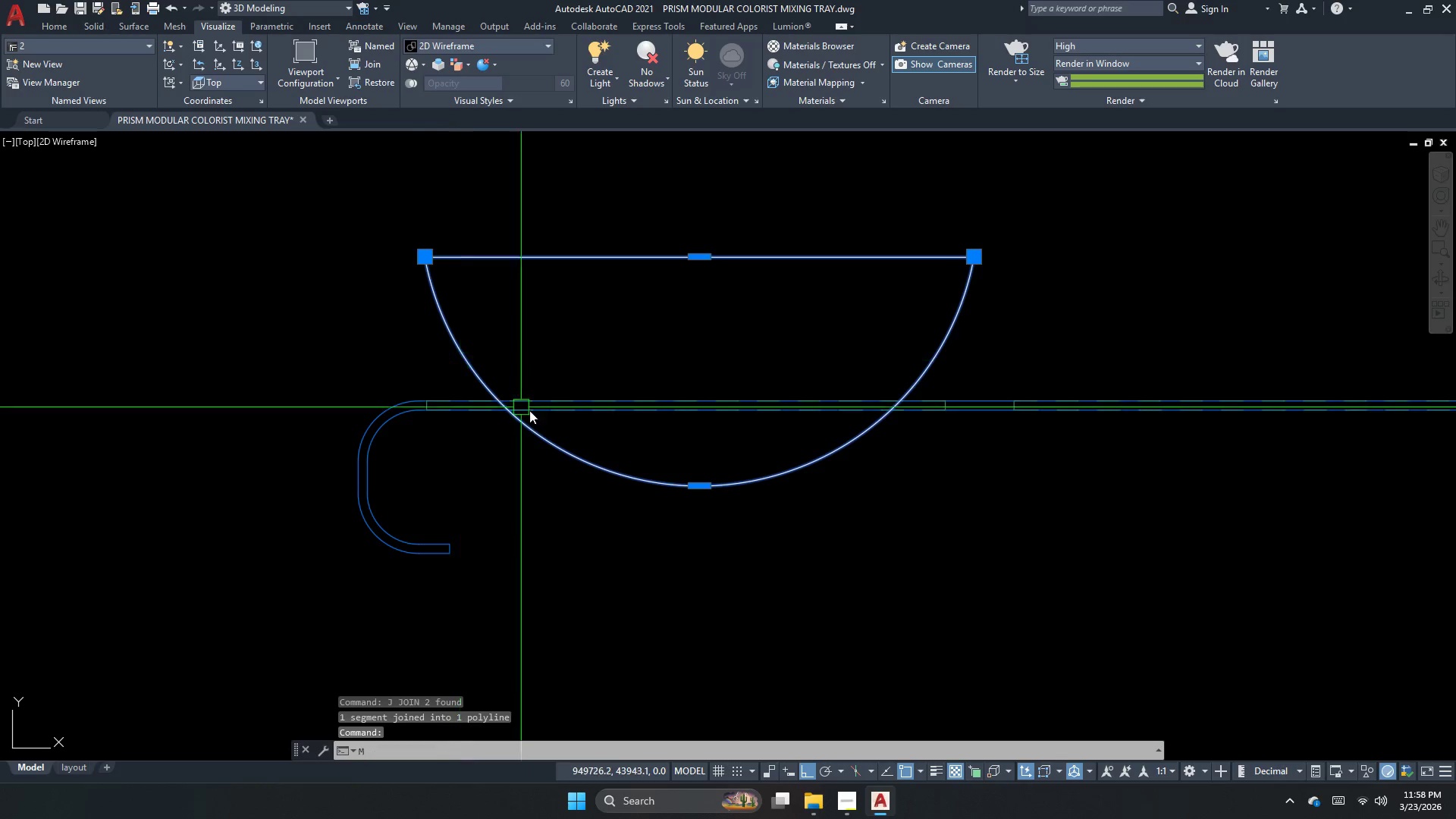 
key(Space)
 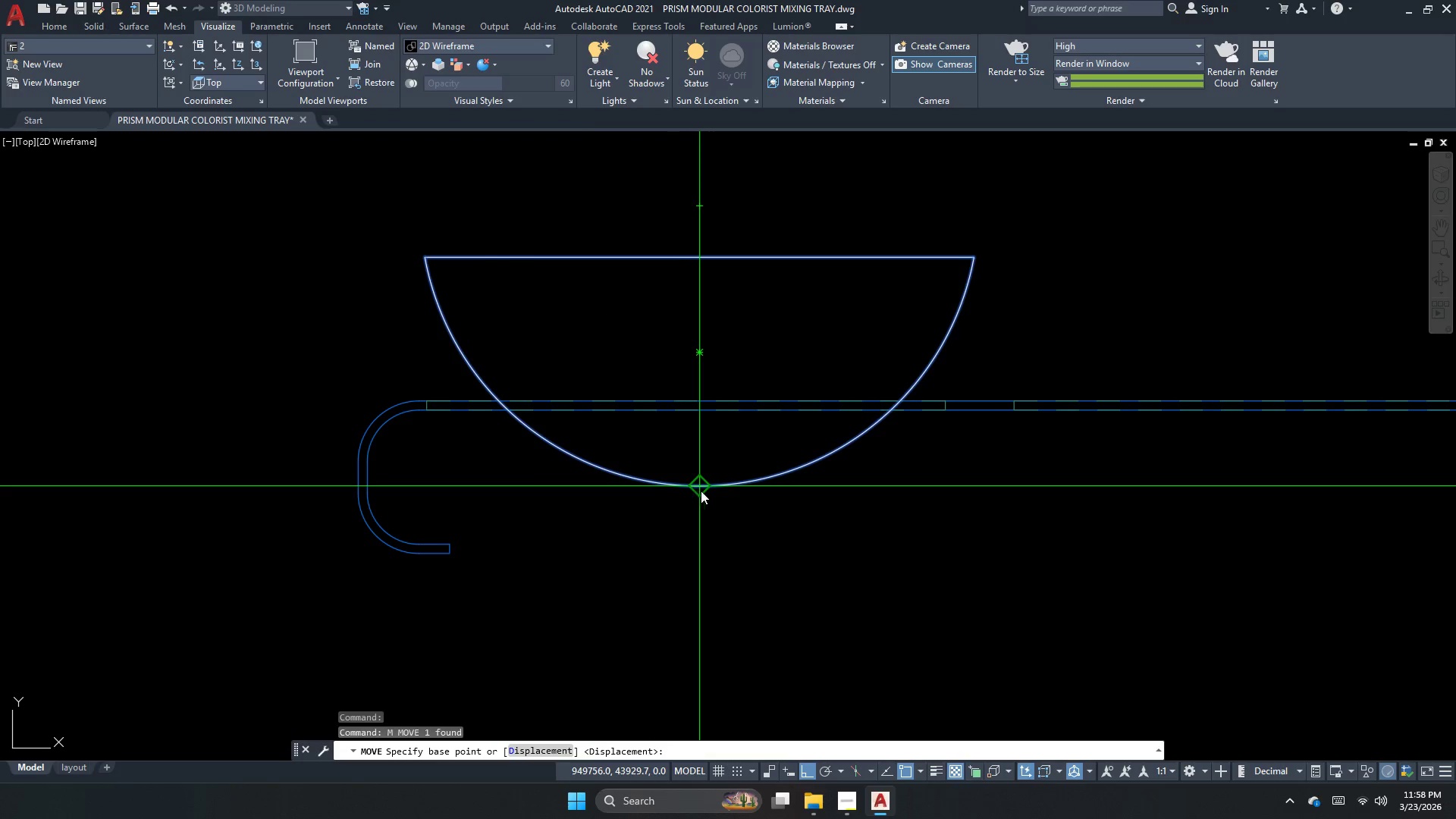 
left_click_drag(start_coordinate=[703, 490], to_coordinate=[684, 468])
 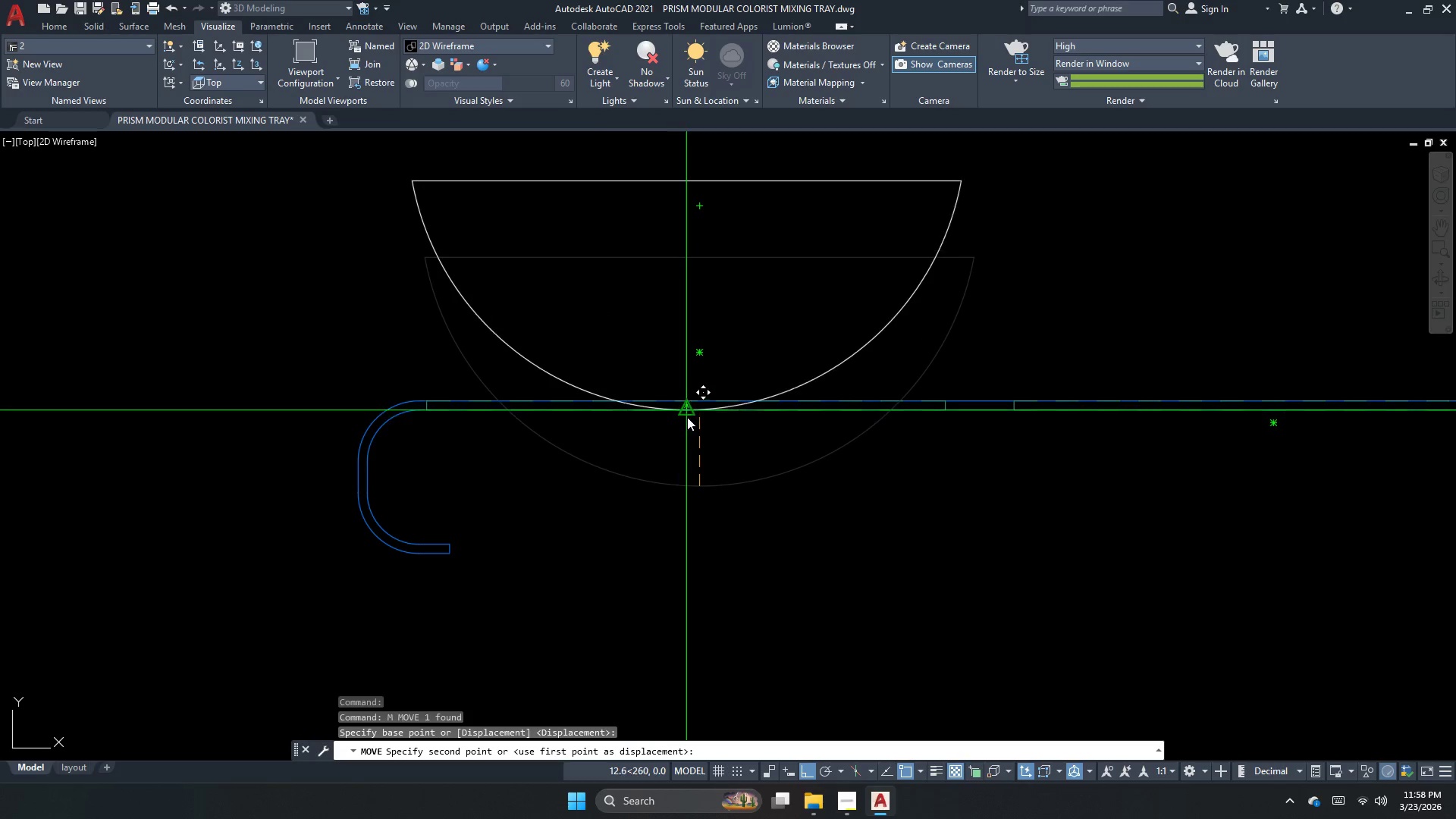 
key(Escape)
 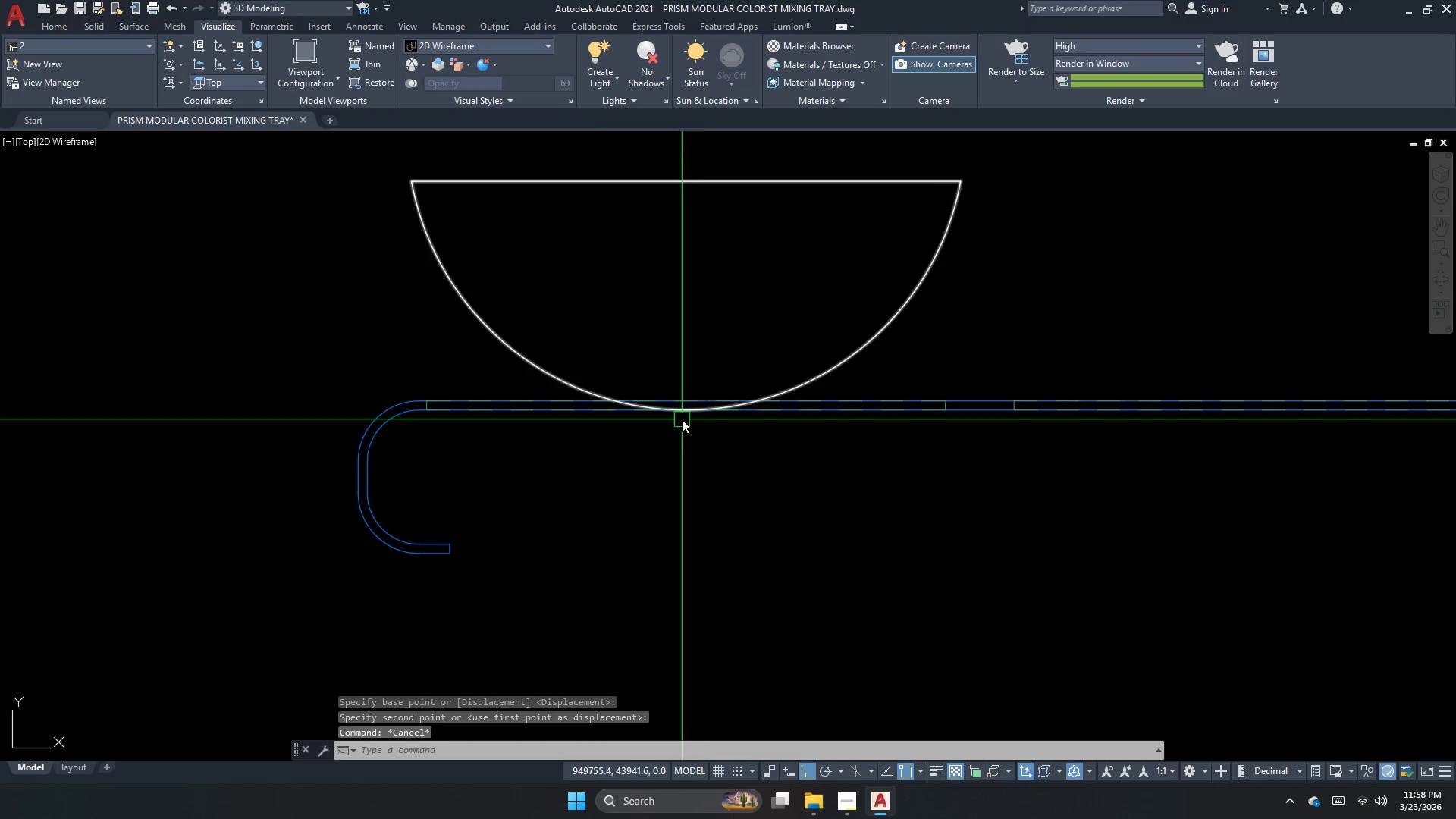 
double_click([682, 419])
 